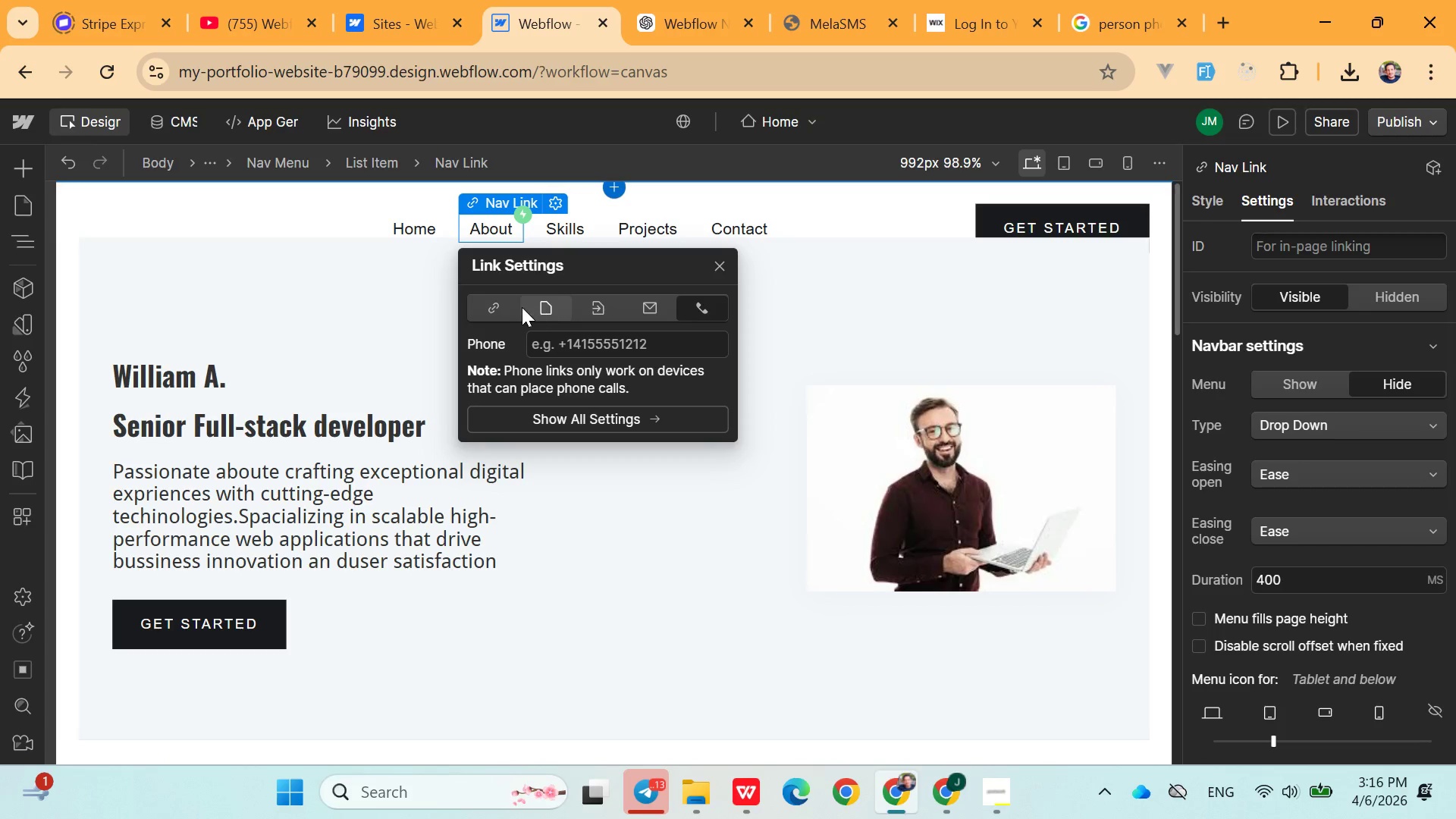 
left_click([500, 303])
 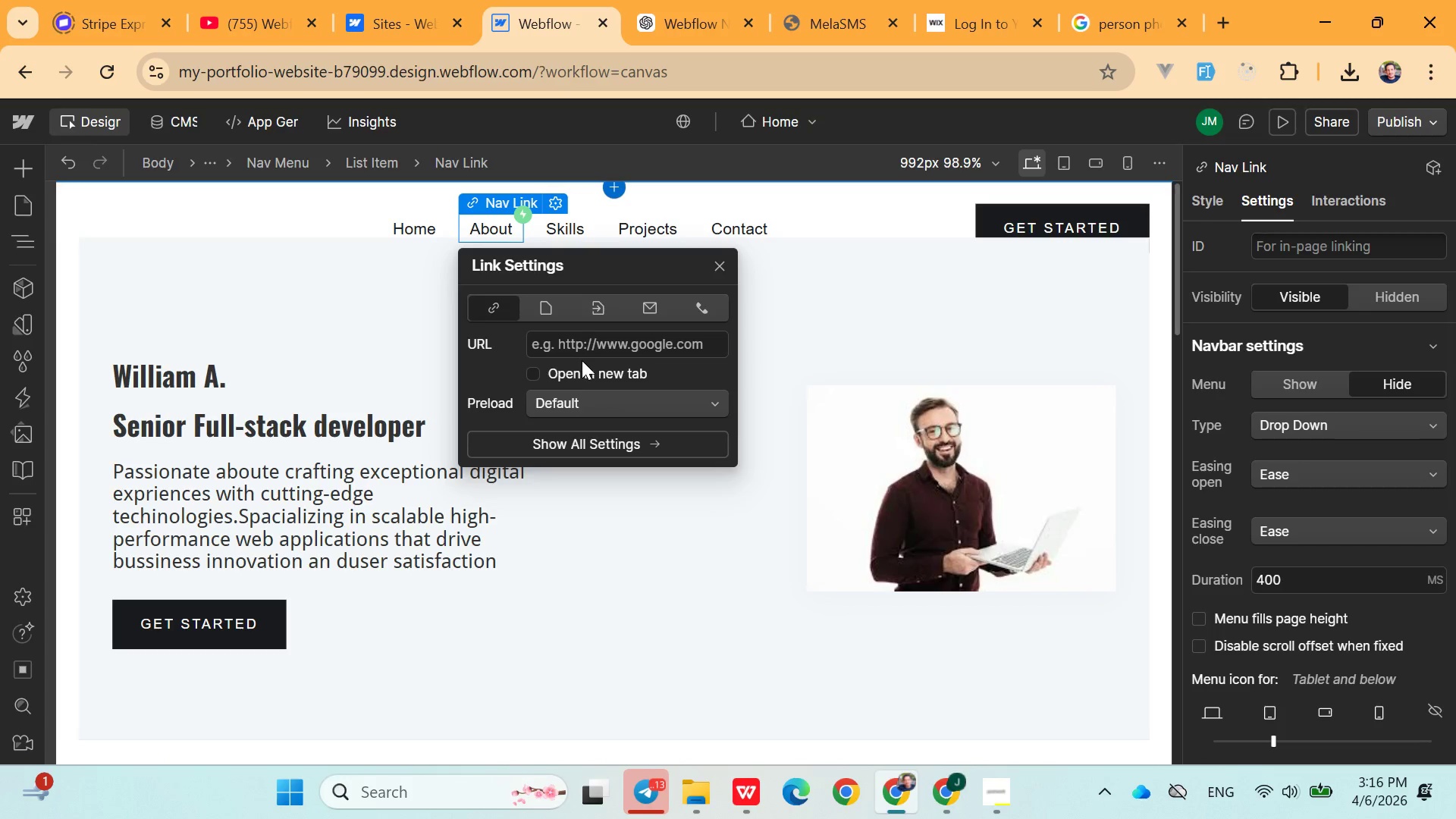 
left_click([570, 353])
 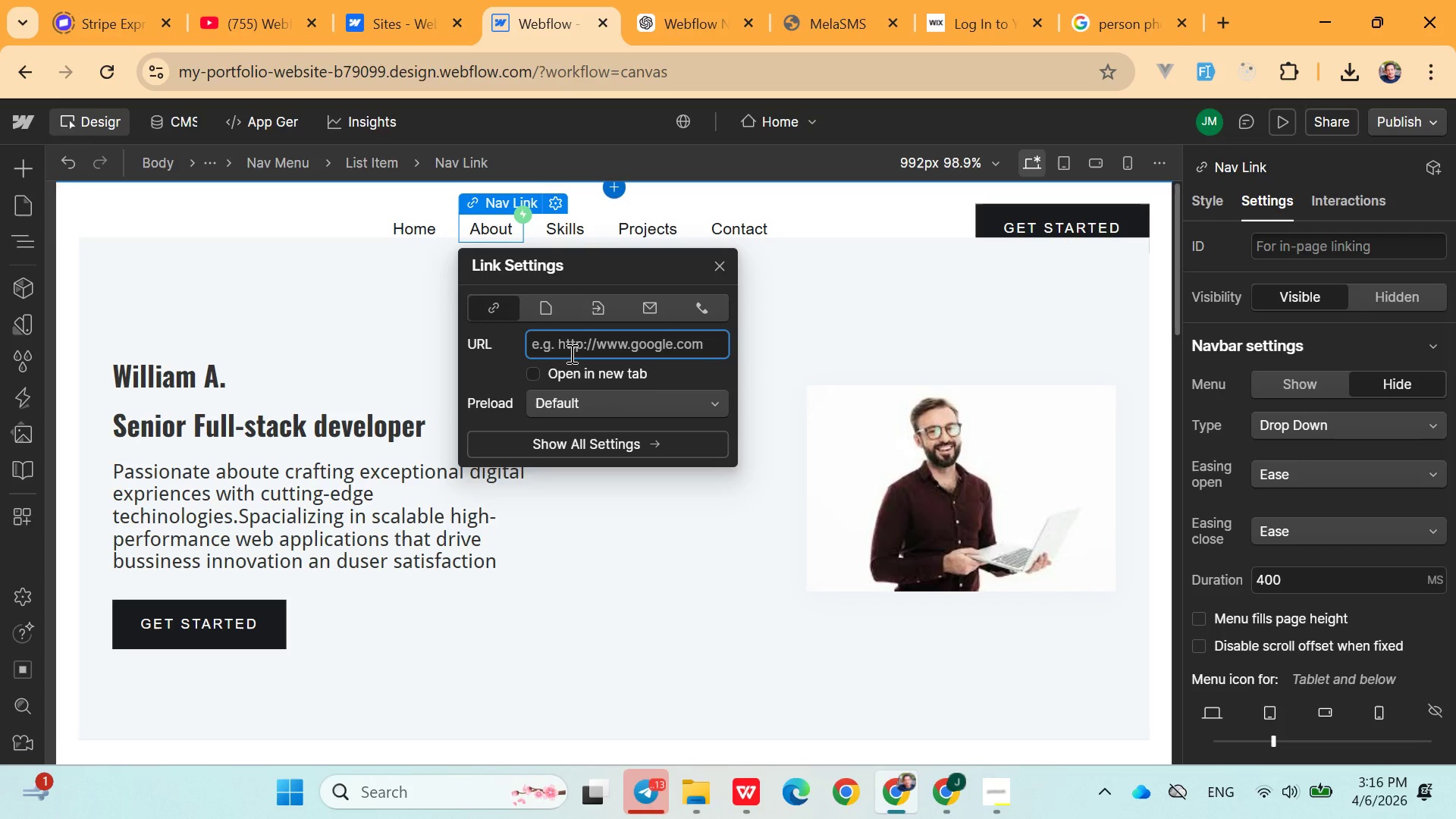 
hold_key(key=ShiftRight, duration=1.5)
 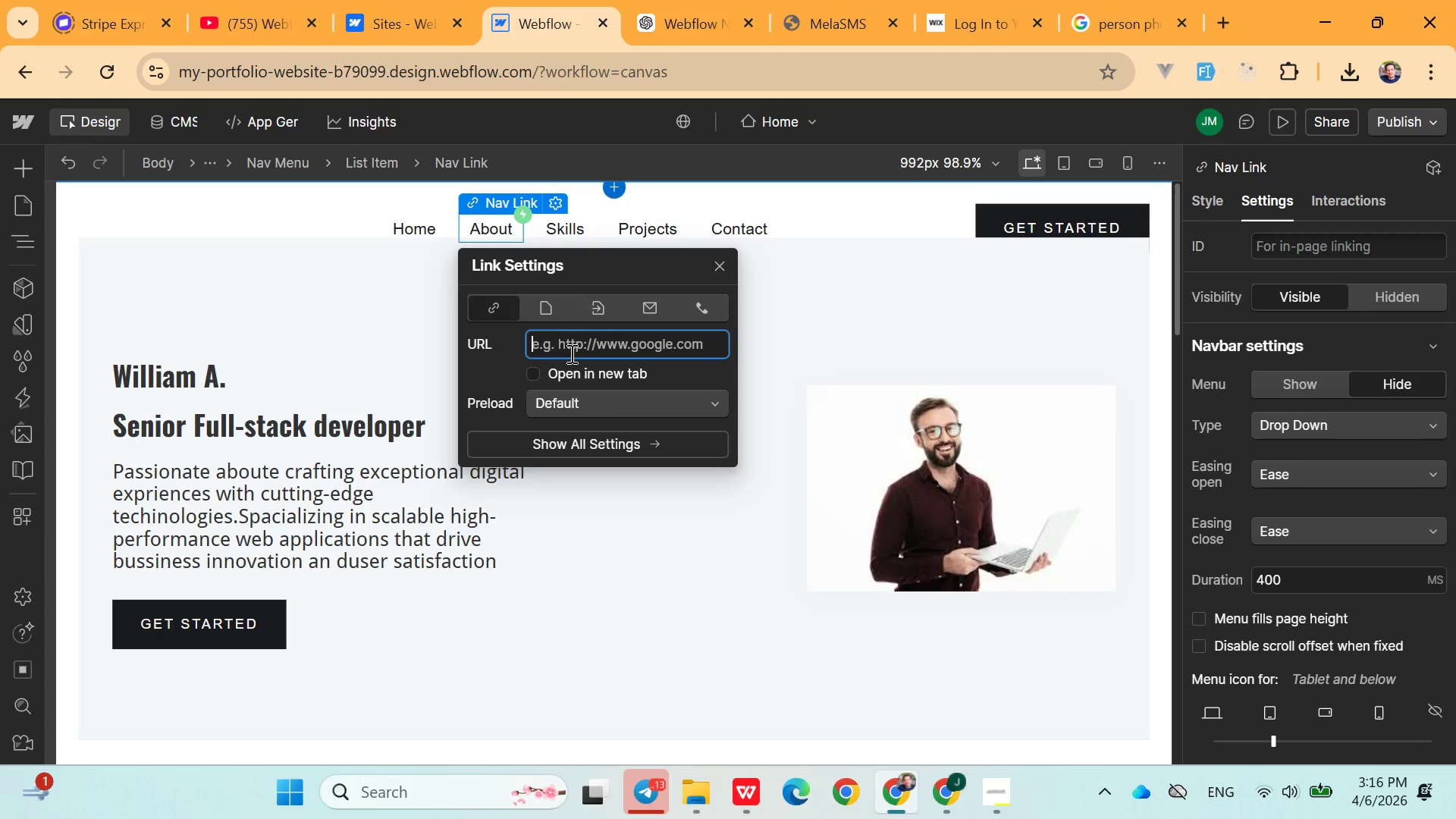 
hold_key(key=ShiftRight, duration=1.52)
 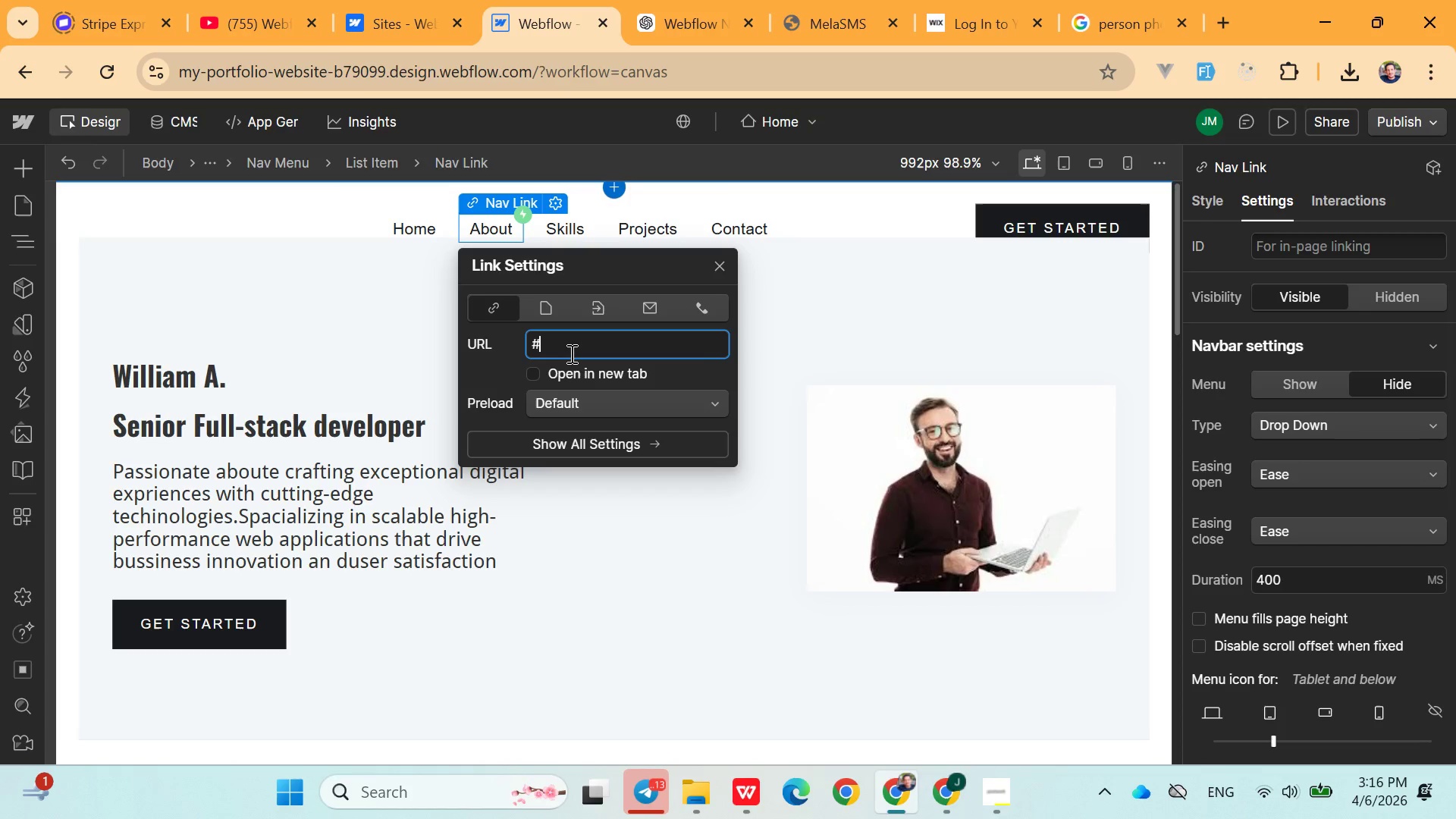 
type(#about)
 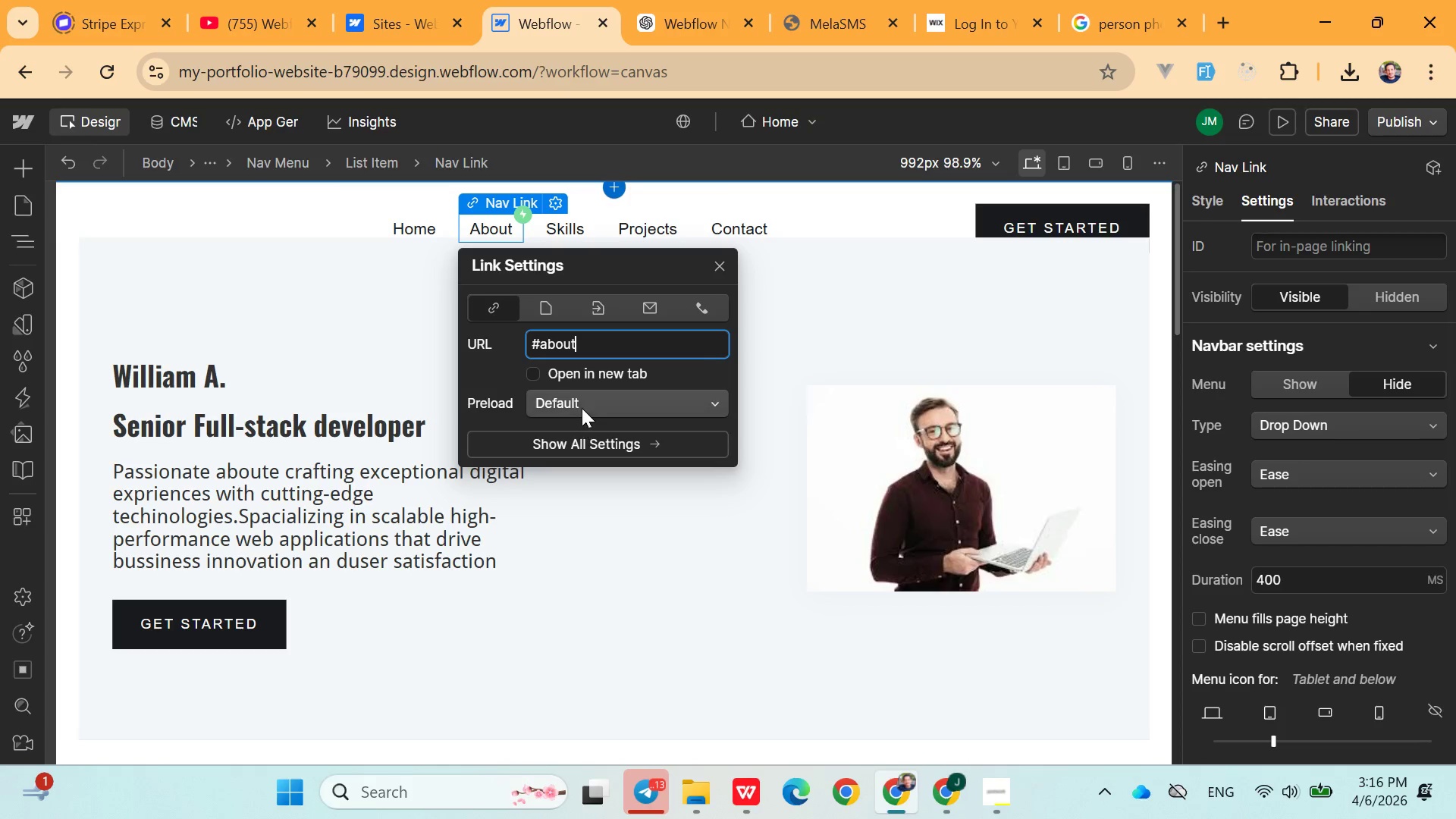 
left_click([582, 403])
 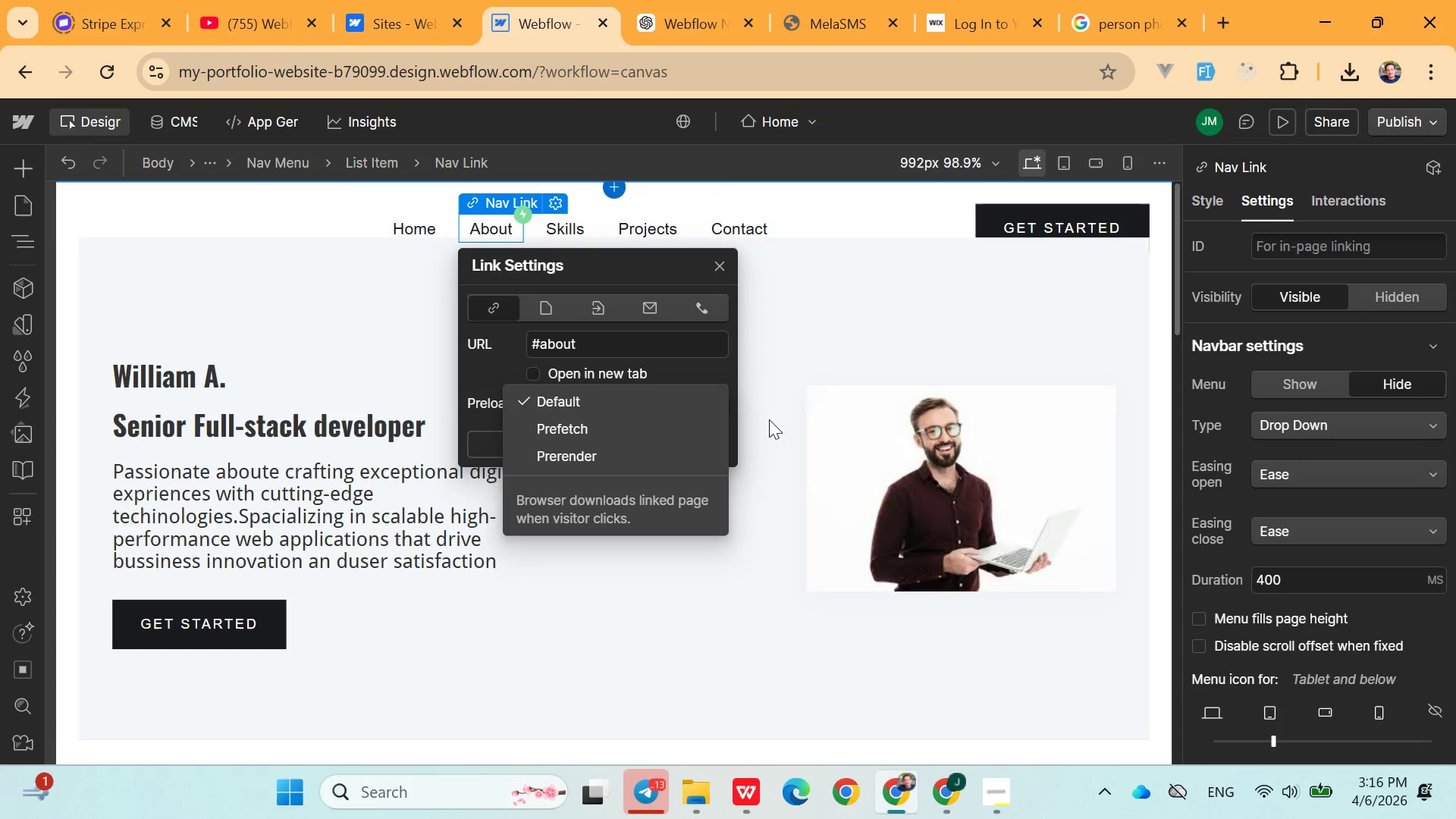 
left_click([808, 436])
 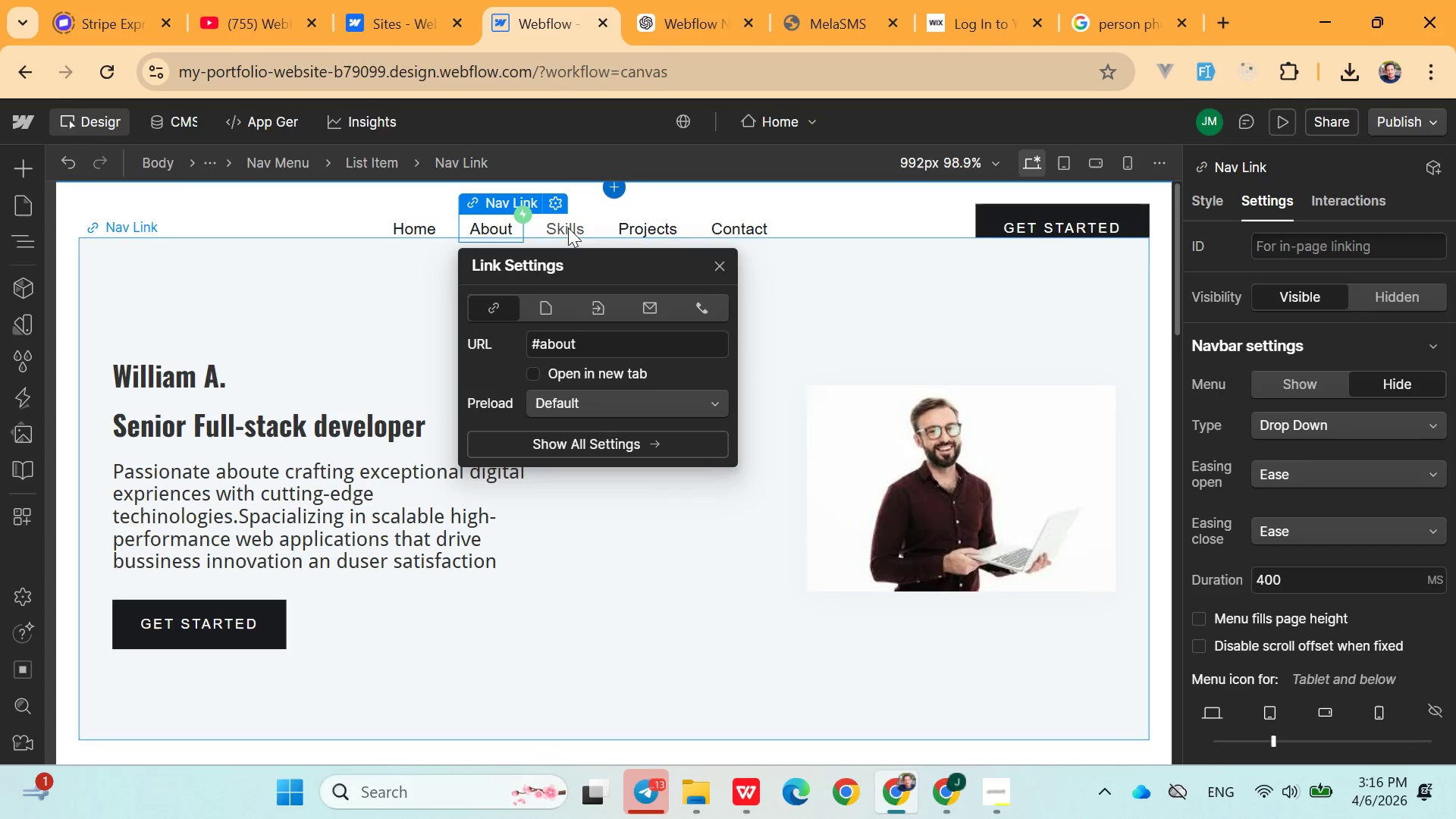 
left_click([506, 229])
 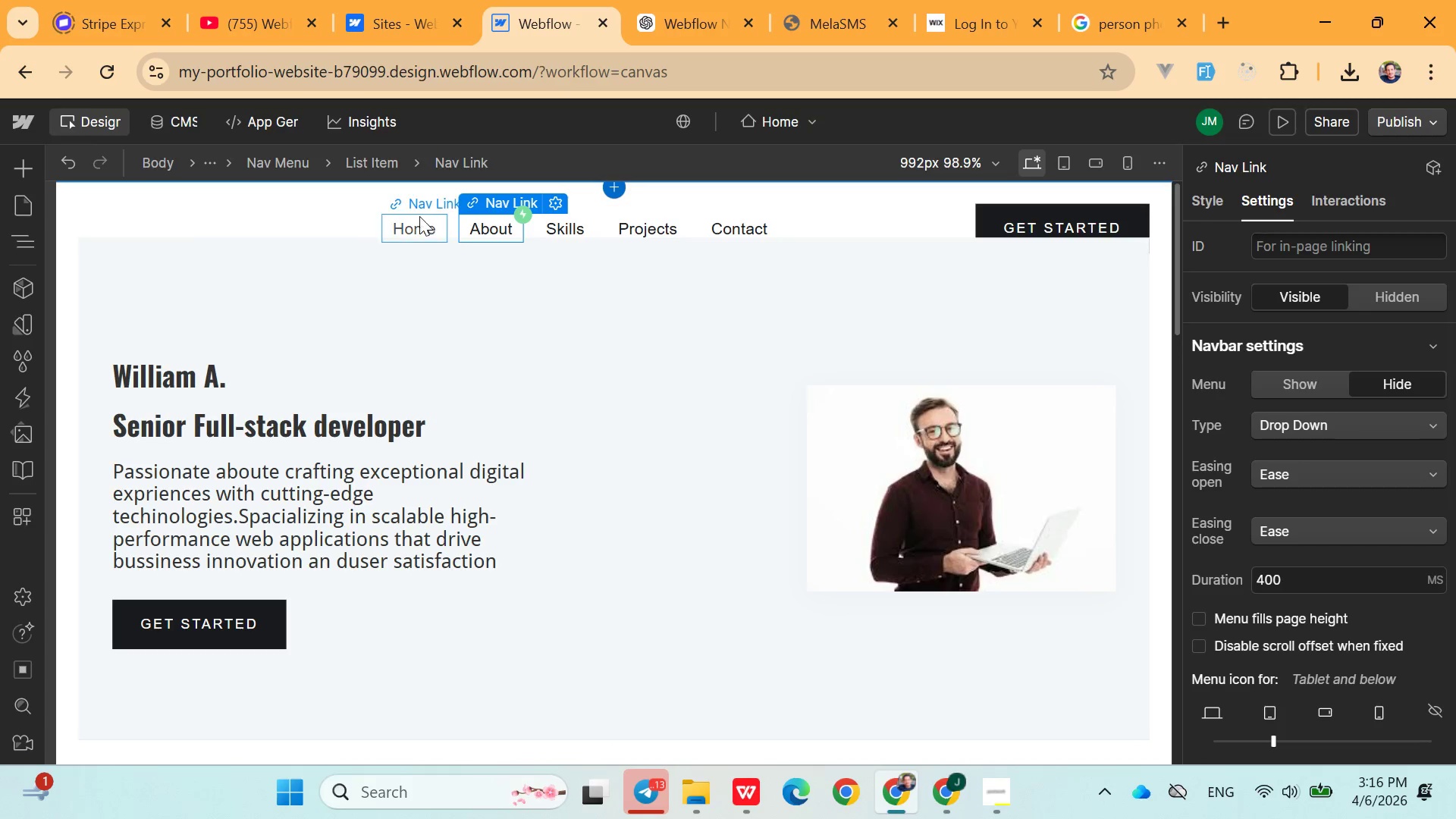 
left_click([416, 225])
 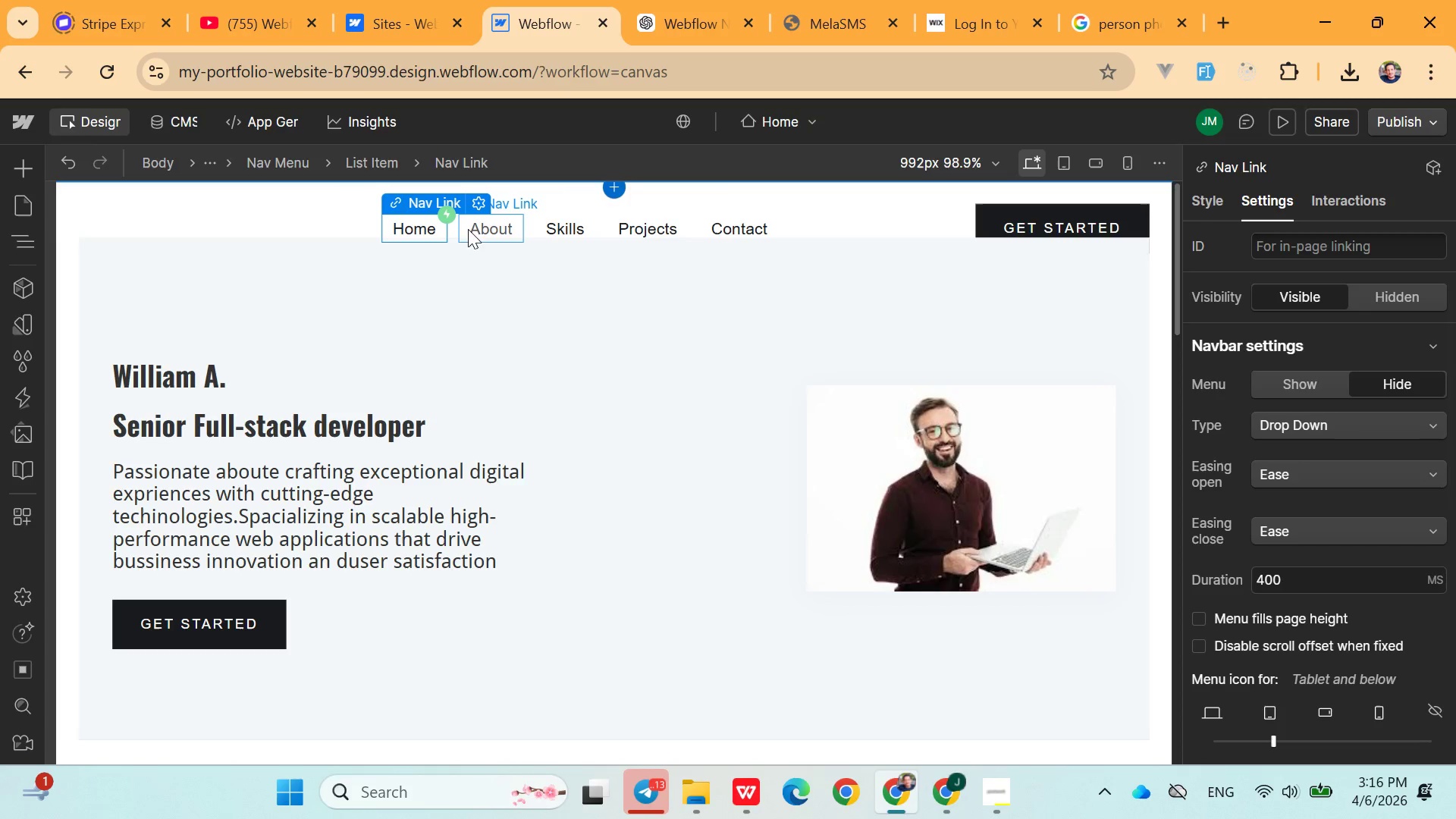 
left_click([479, 230])
 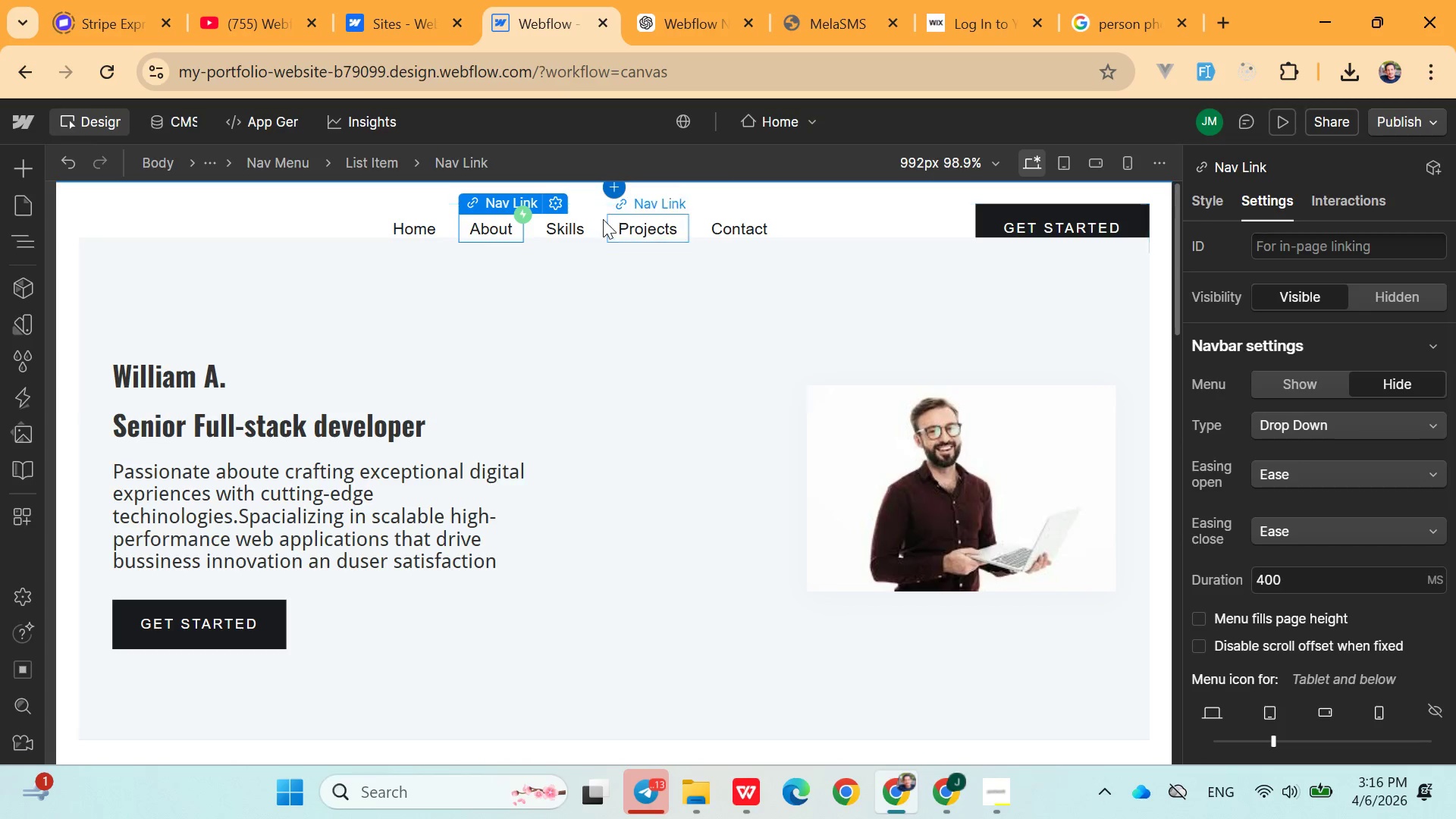 
left_click([551, 223])
 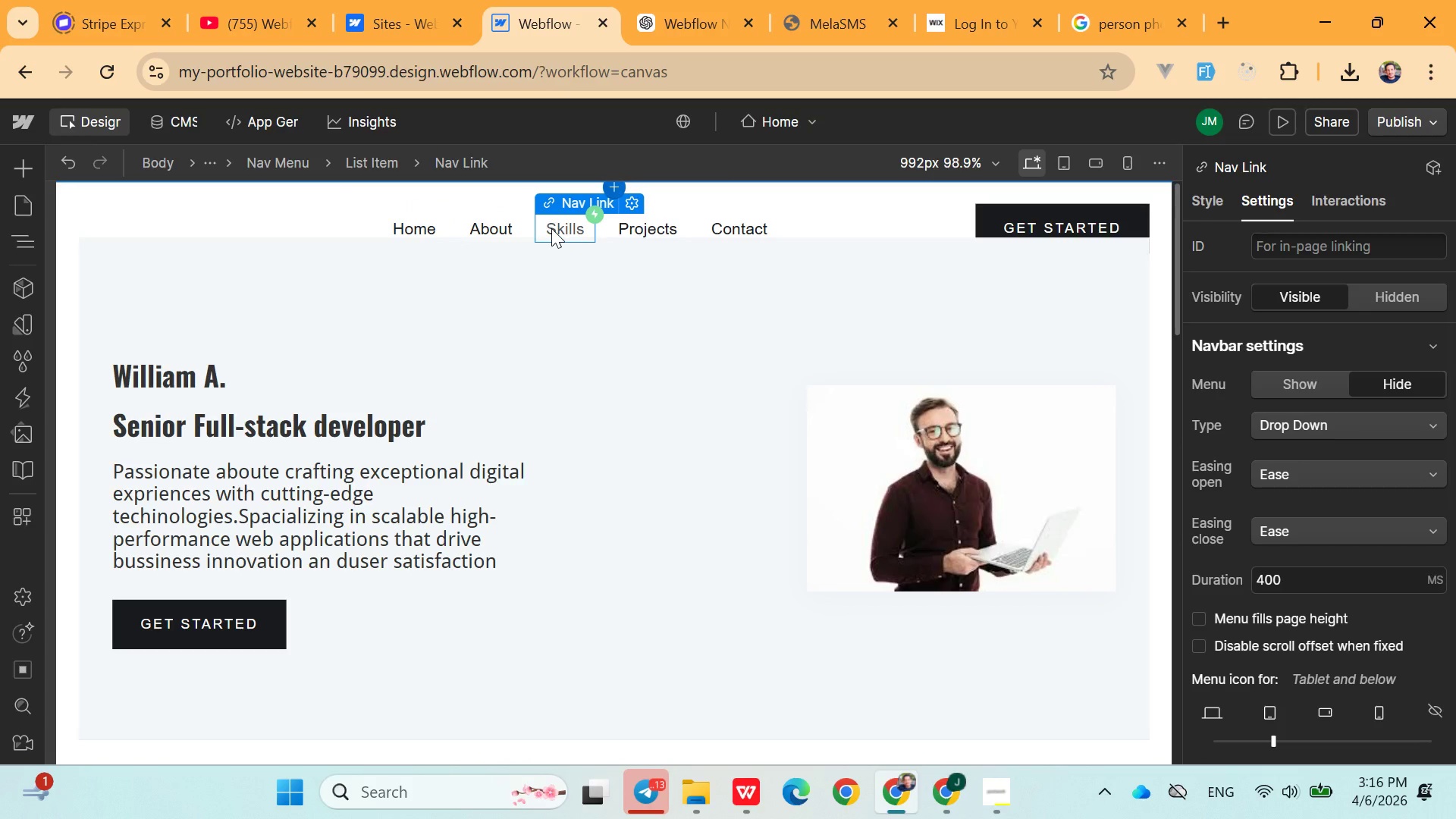 
left_click([654, 233])
 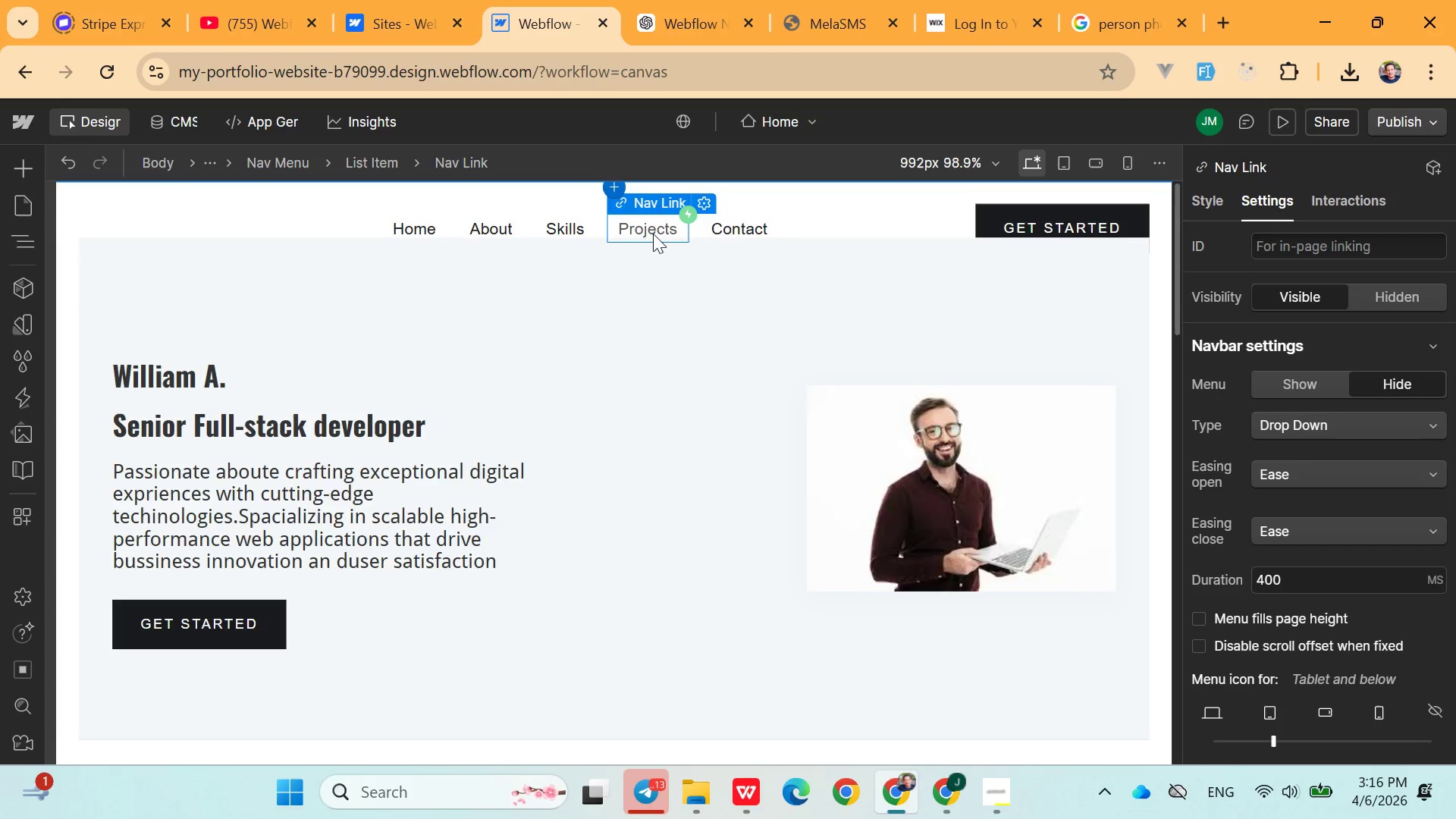 
scroll: coordinate [534, 514], scroll_direction: down, amount: 17.0
 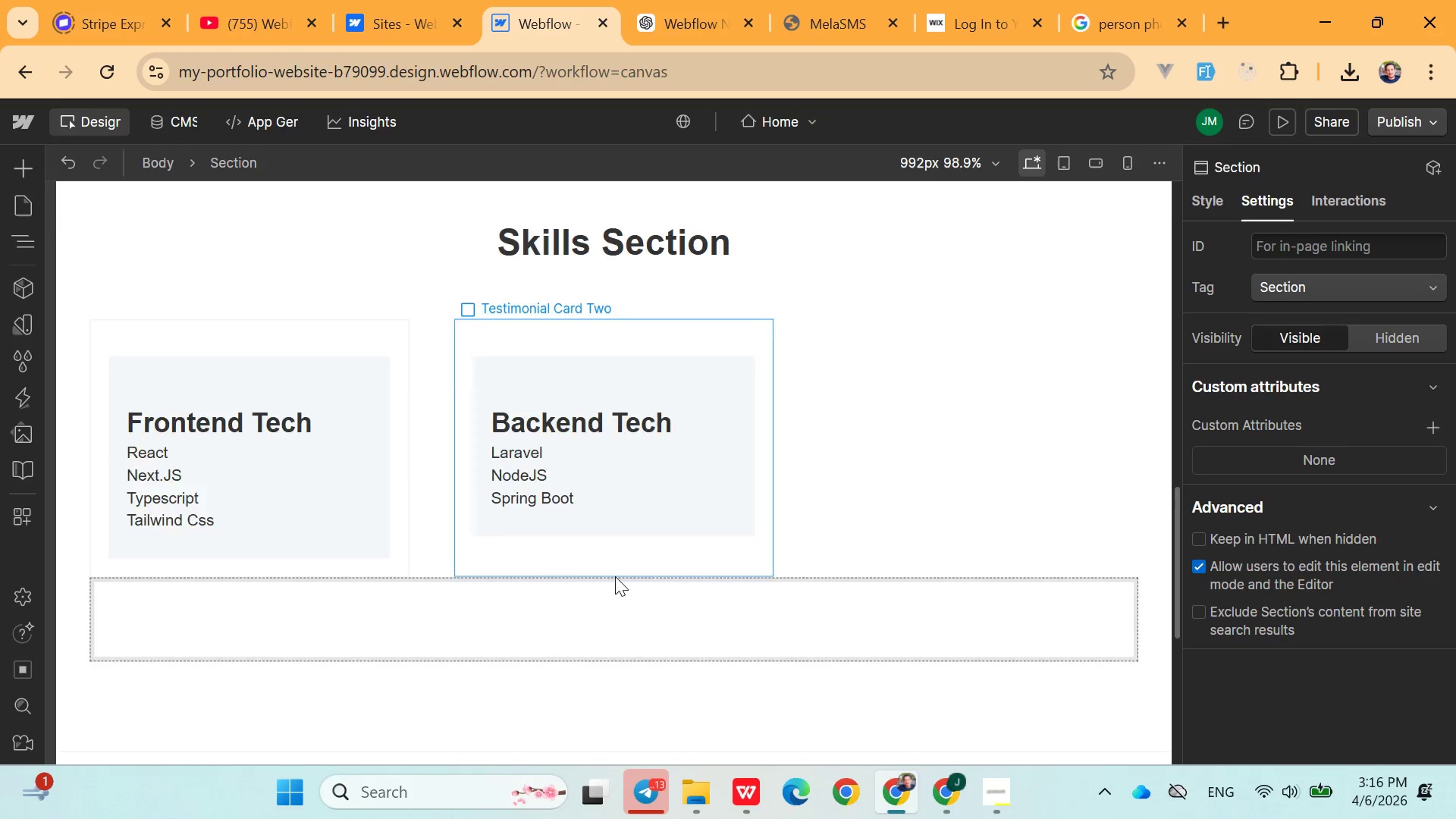 
scroll: coordinate [615, 576], scroll_direction: up, amount: 2.0
 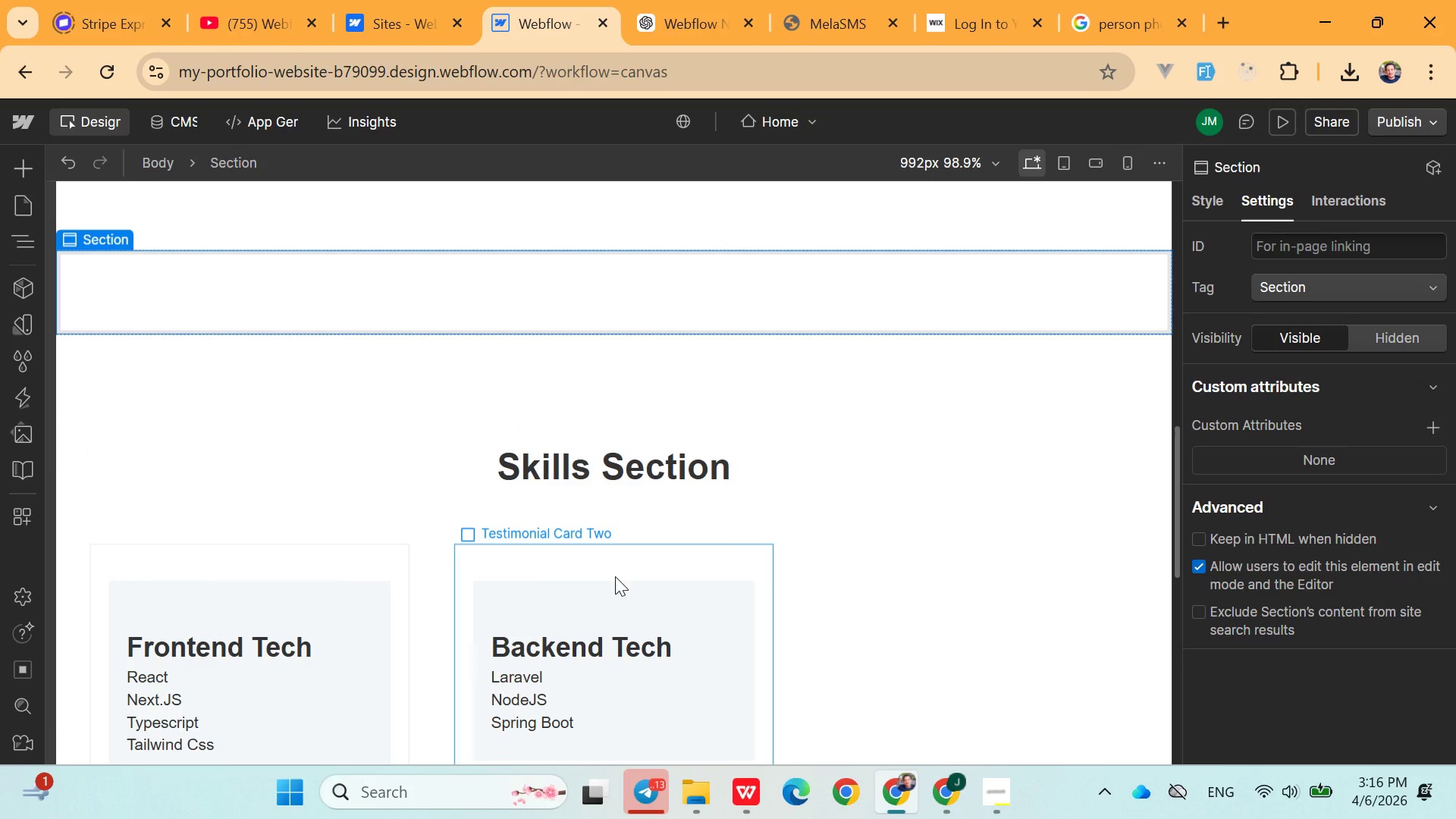 
scroll: coordinate [619, 574], scroll_direction: down, amount: 5.0
 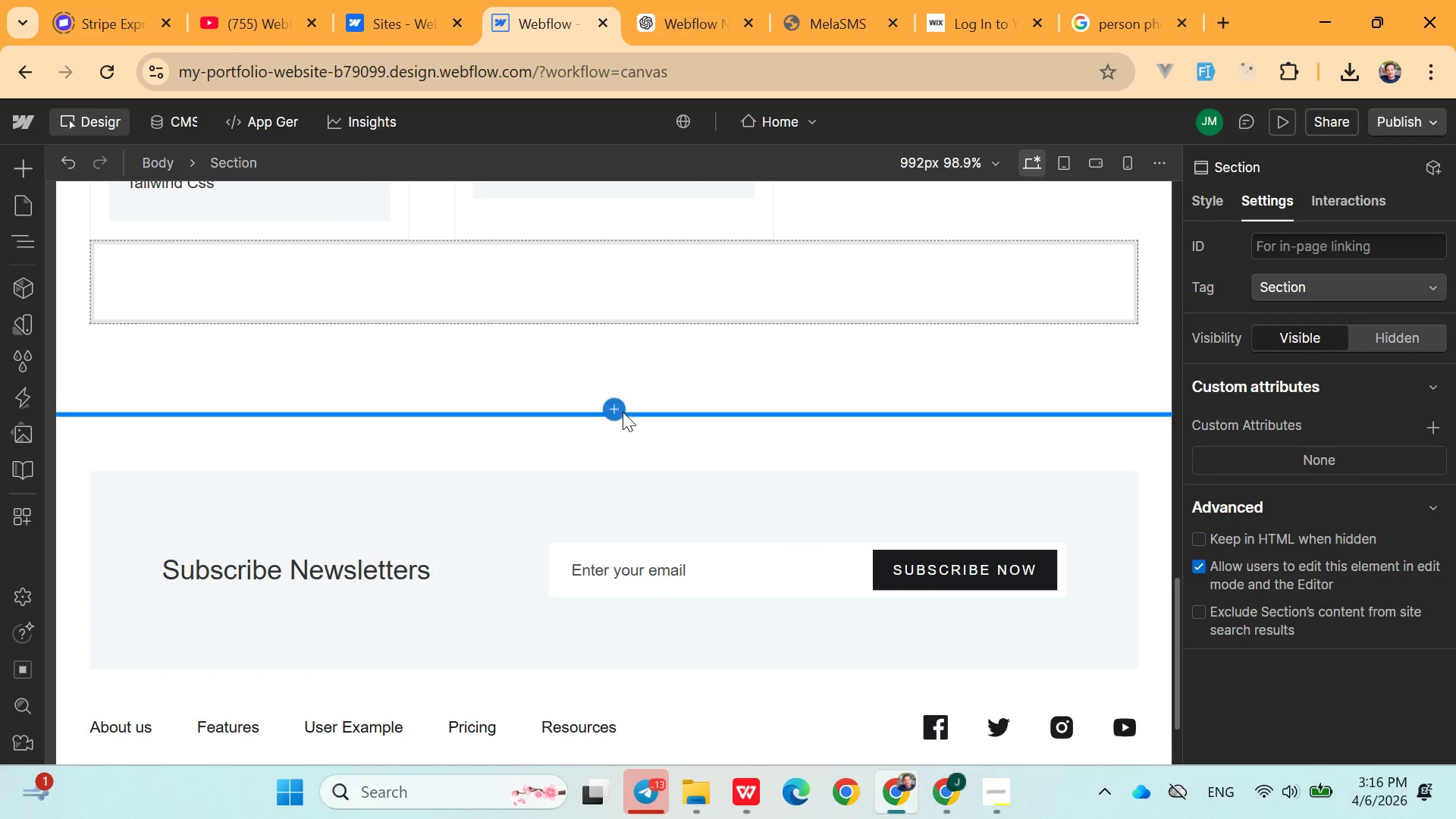 
left_click([622, 412])
 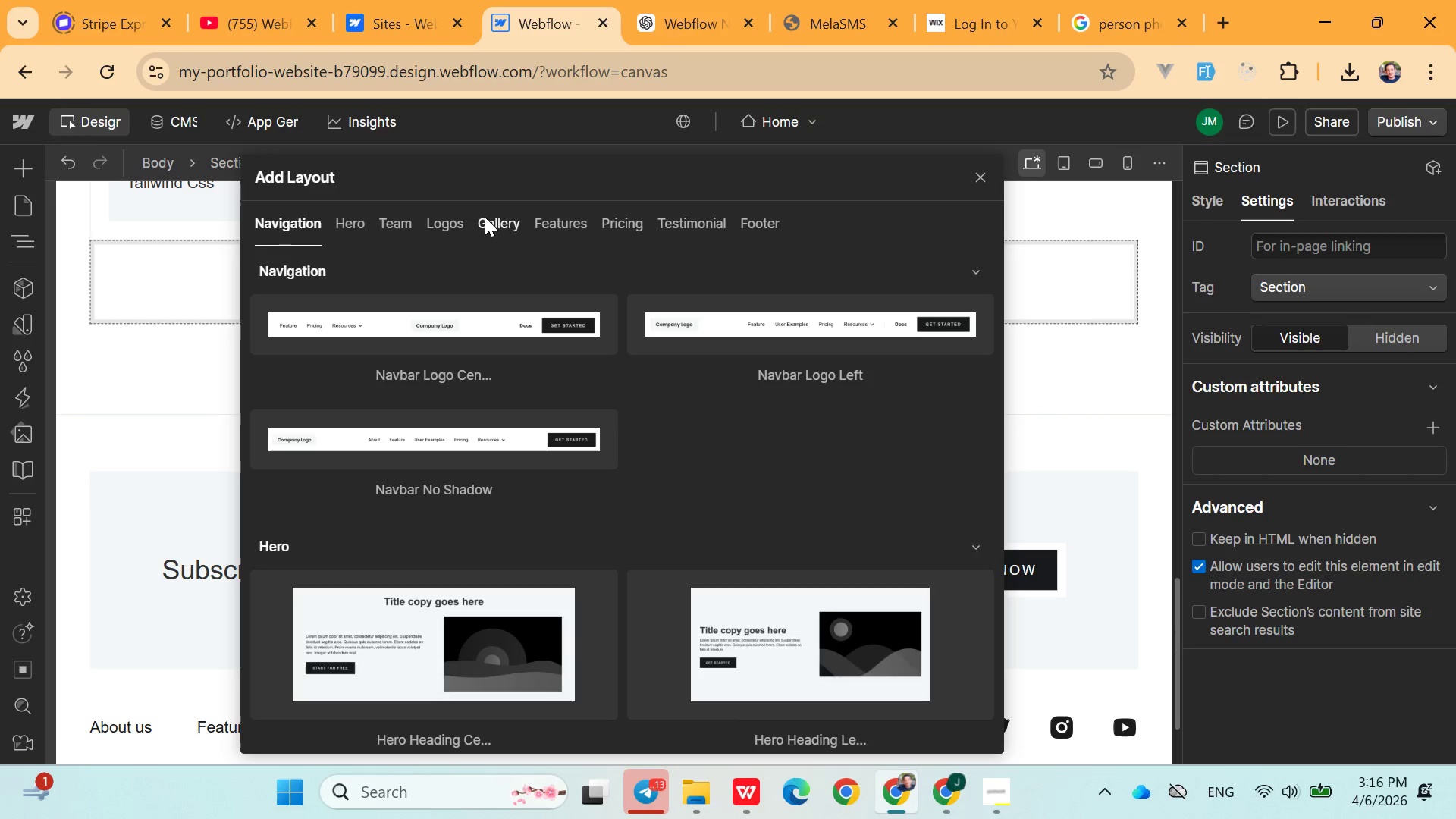 
wait(6.73)
 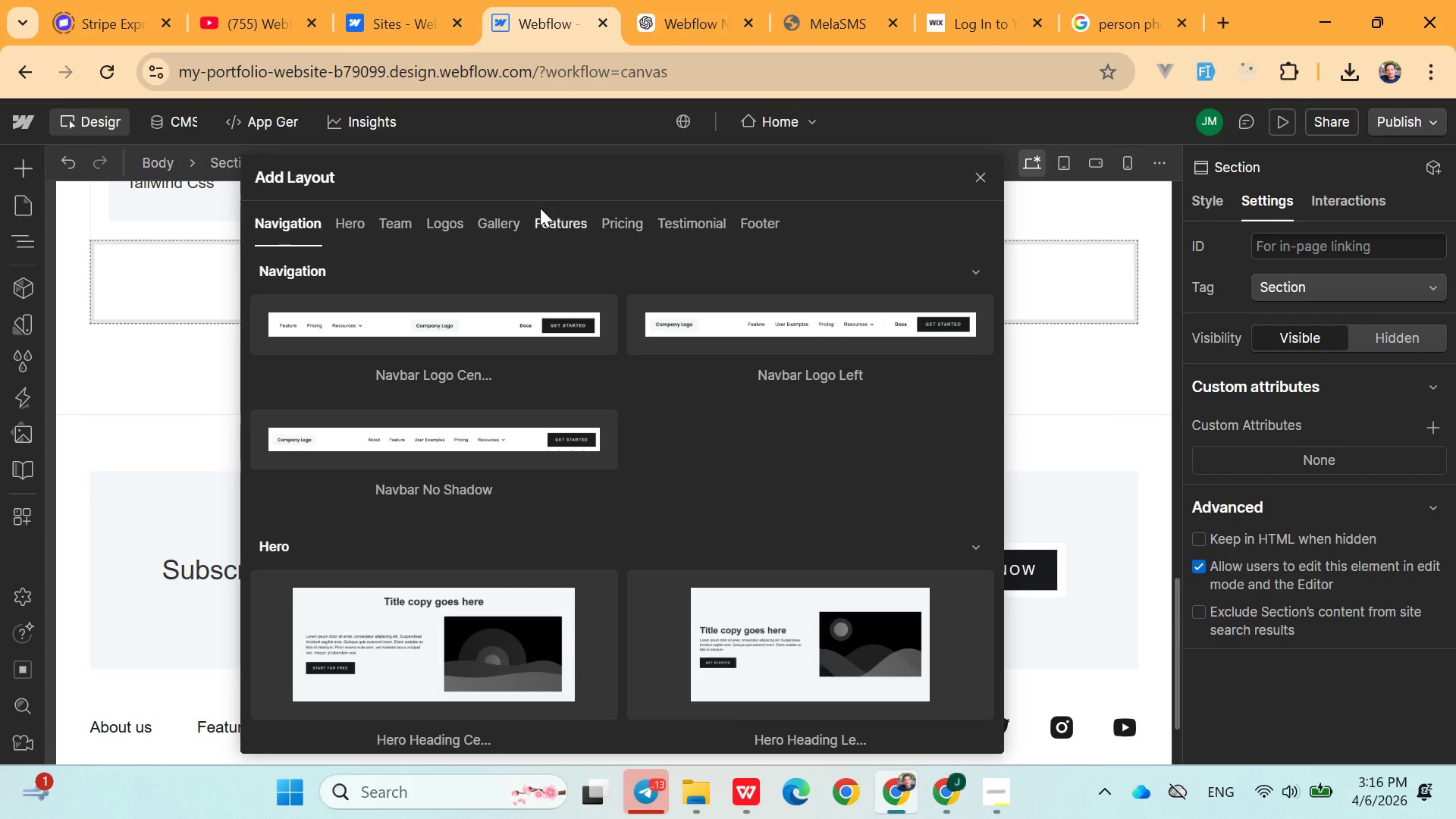 
left_click([544, 221])
 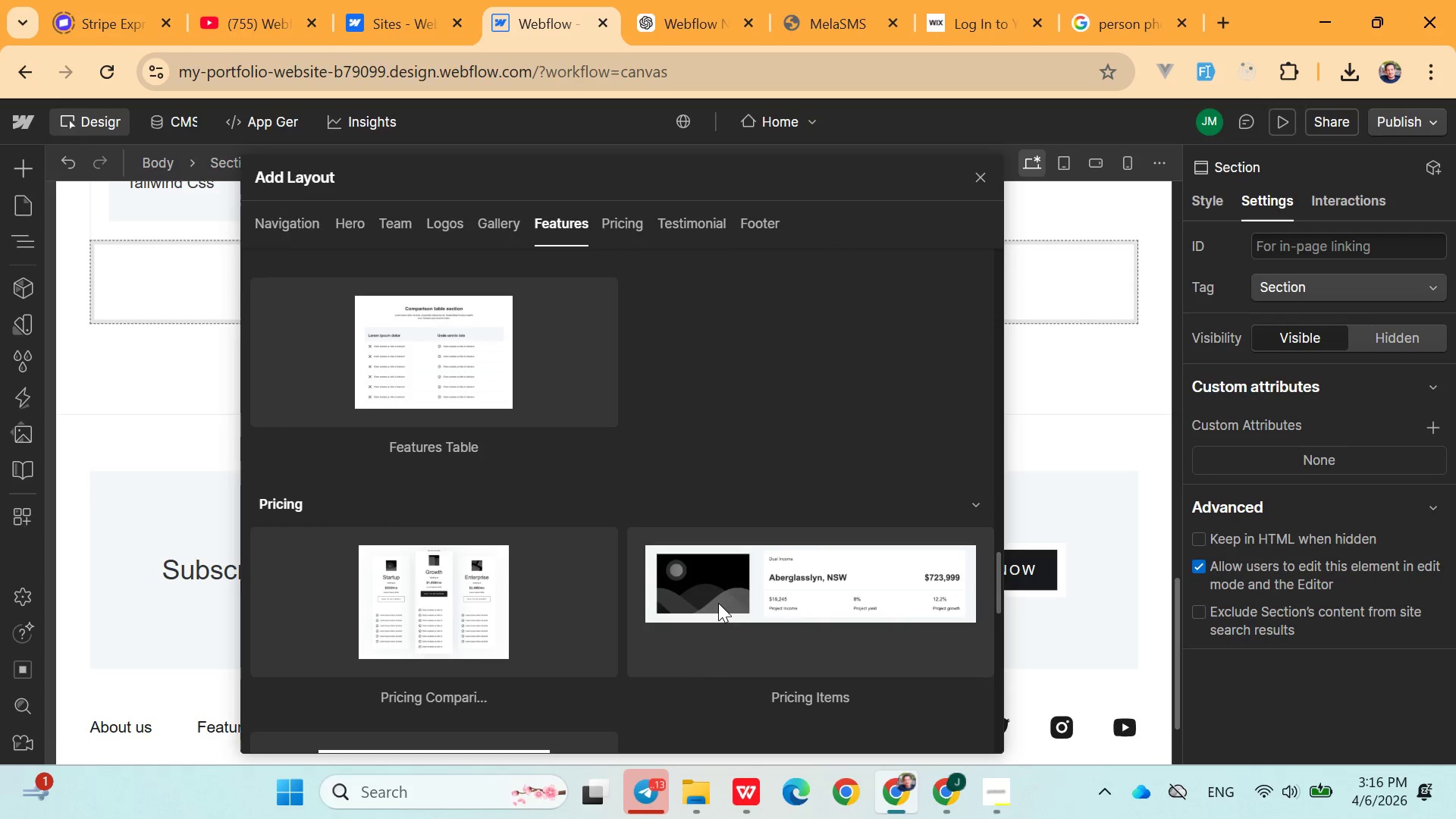 
wait(9.77)
 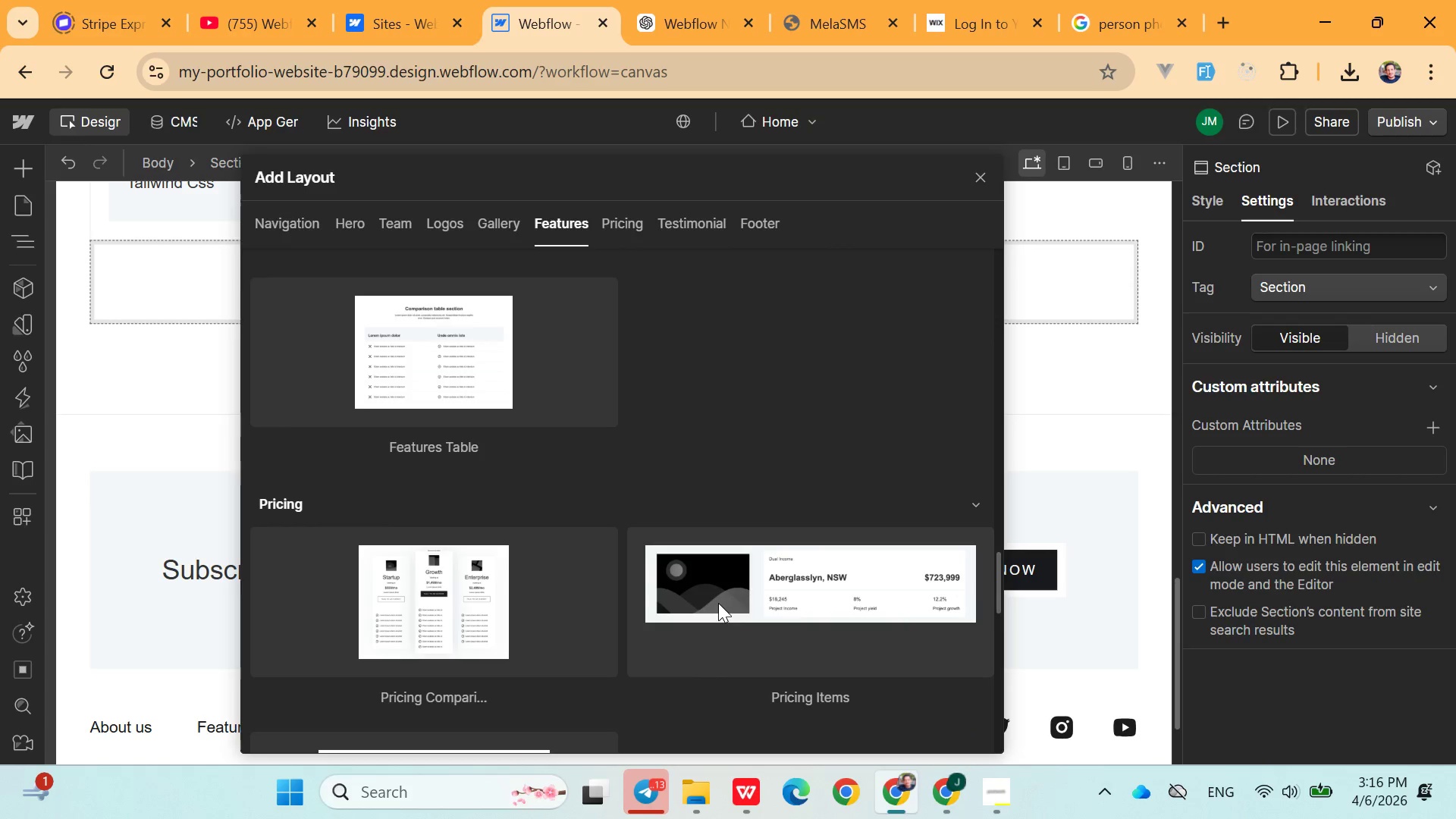 
scroll: coordinate [582, 527], scroll_direction: up, amount: 2.0
 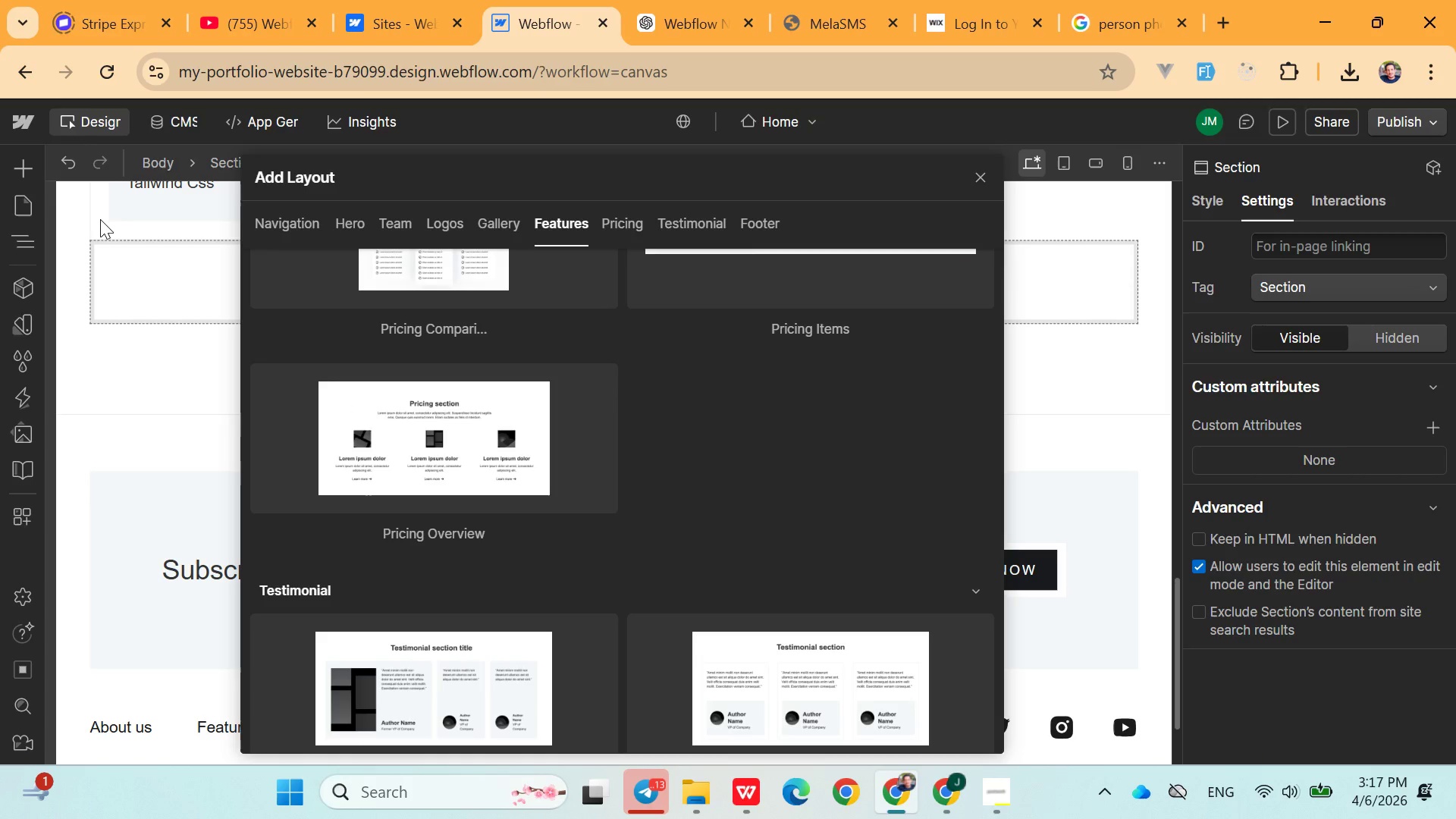 
wait(7.75)
 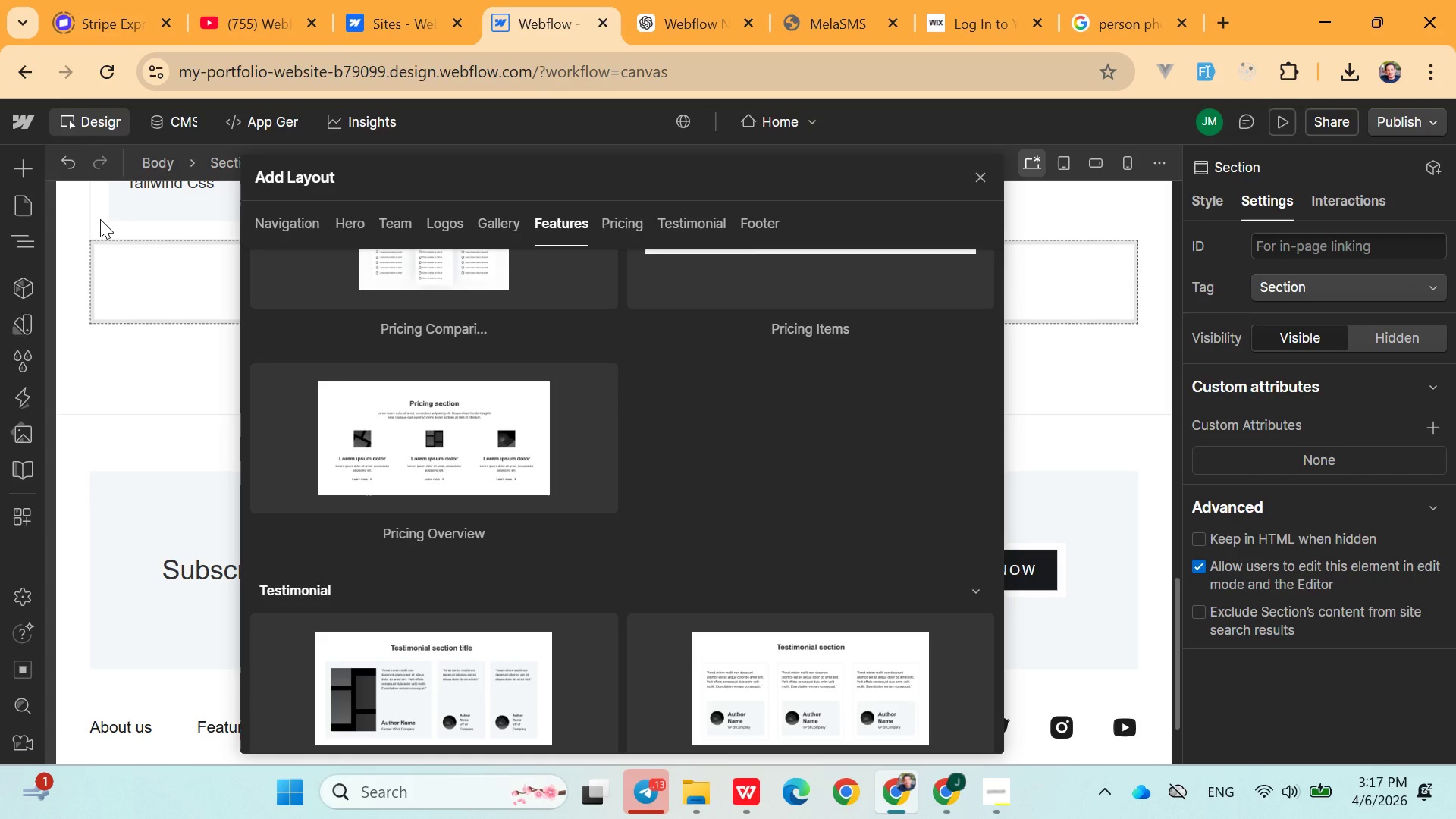 
left_click([393, 215])
 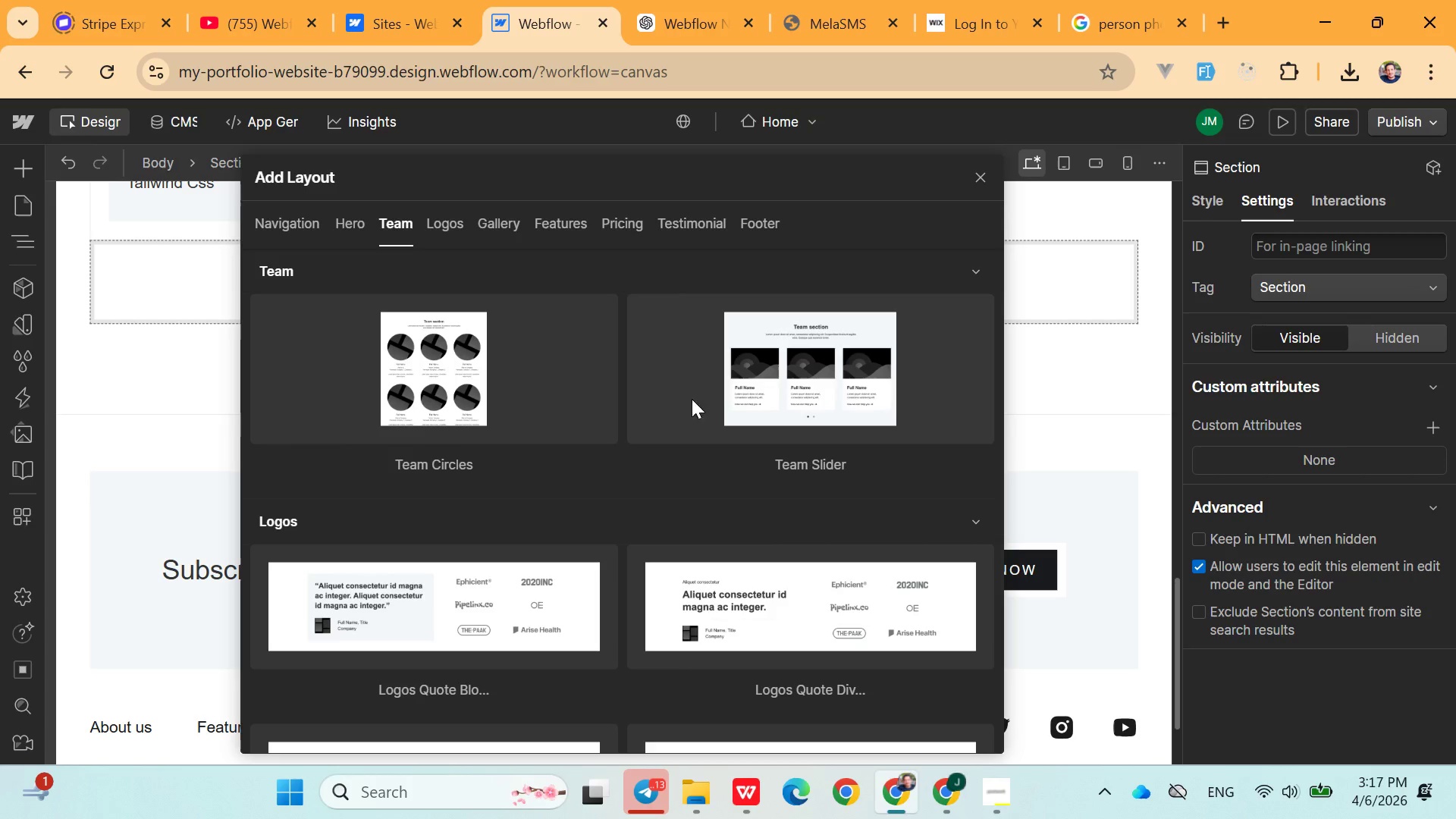 
left_click([755, 397])
 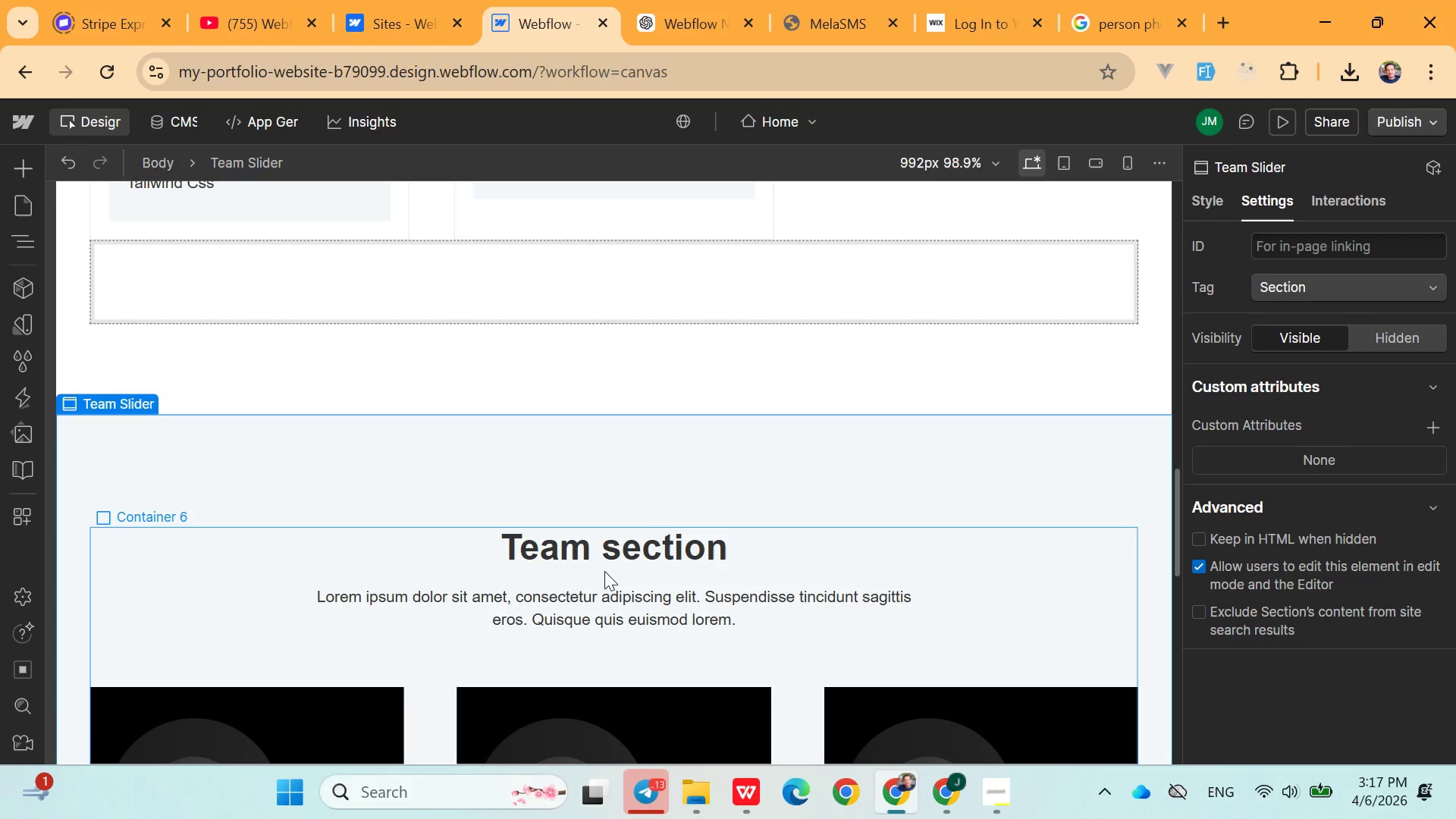 
double_click([606, 552])
 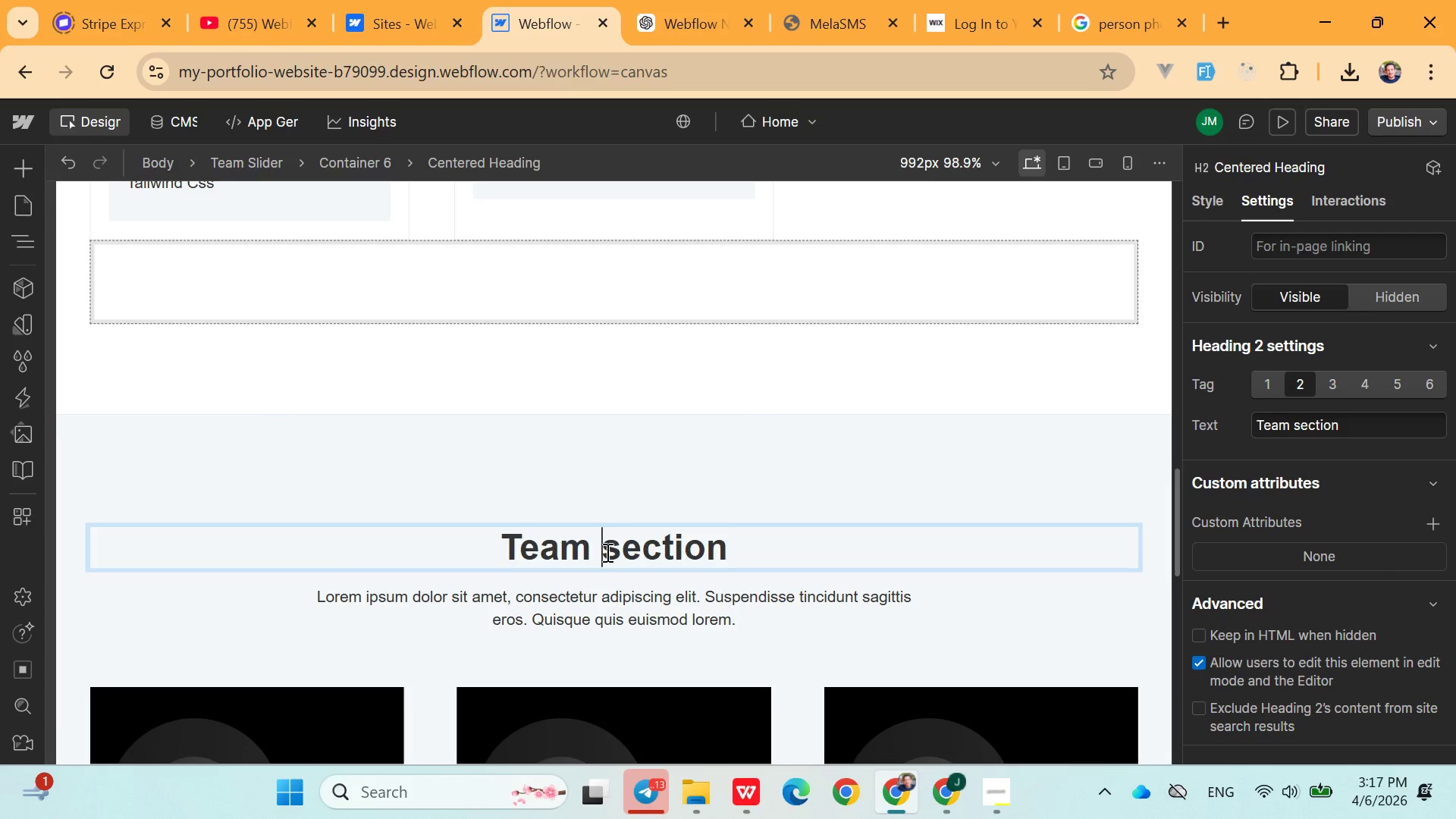 
triple_click([606, 552])
 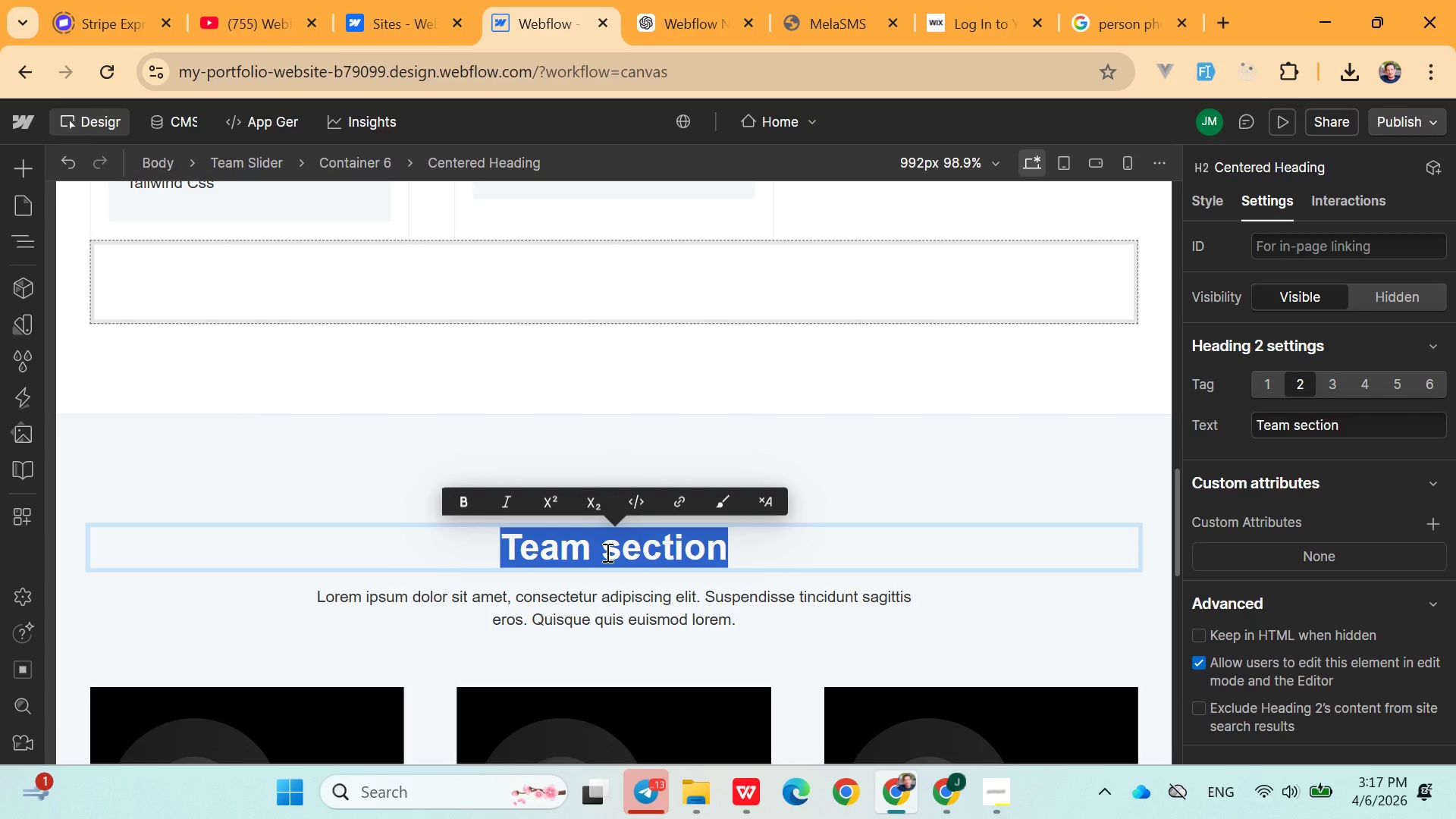 
type(Projects)
 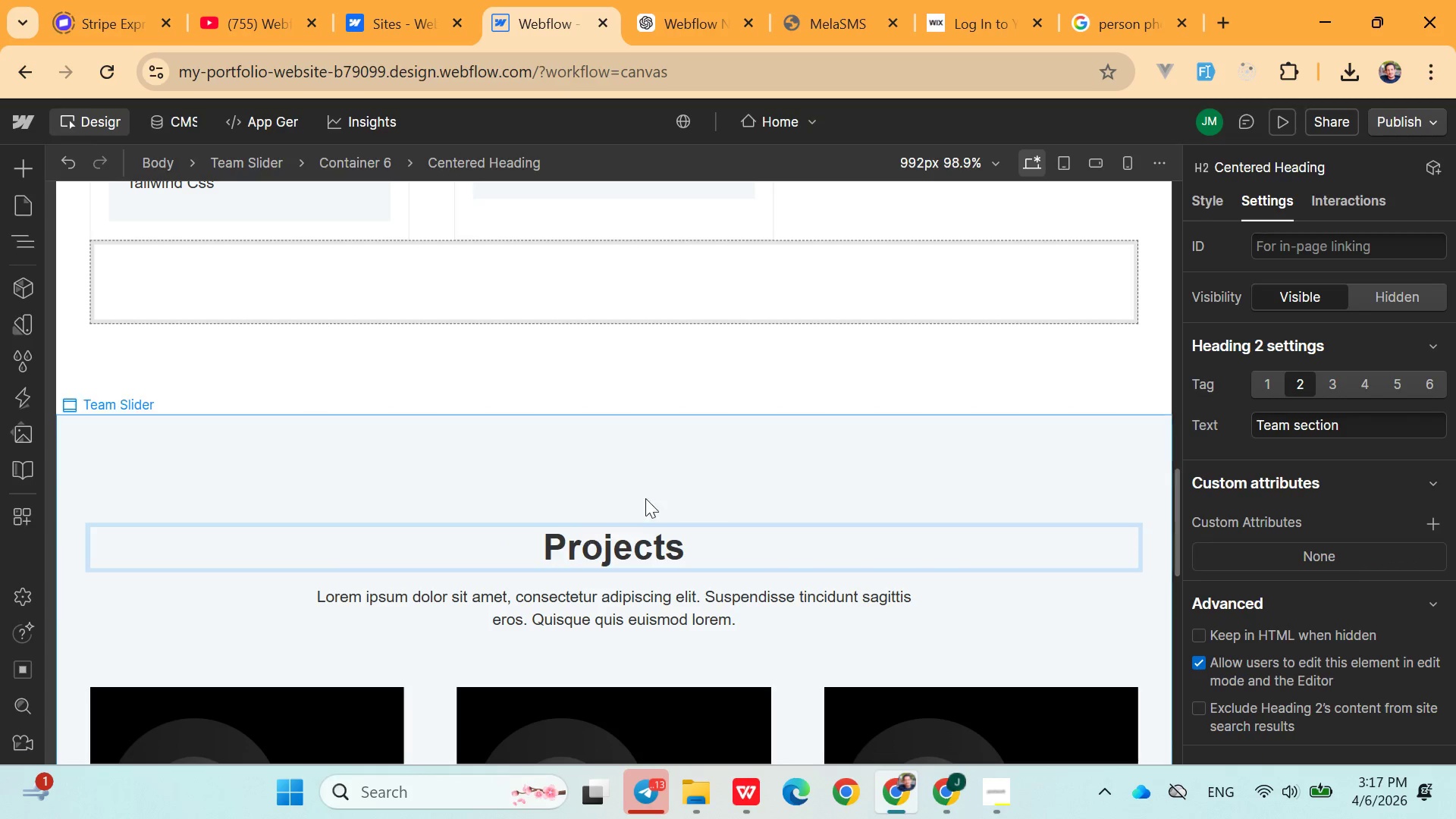 
left_click([648, 490])
 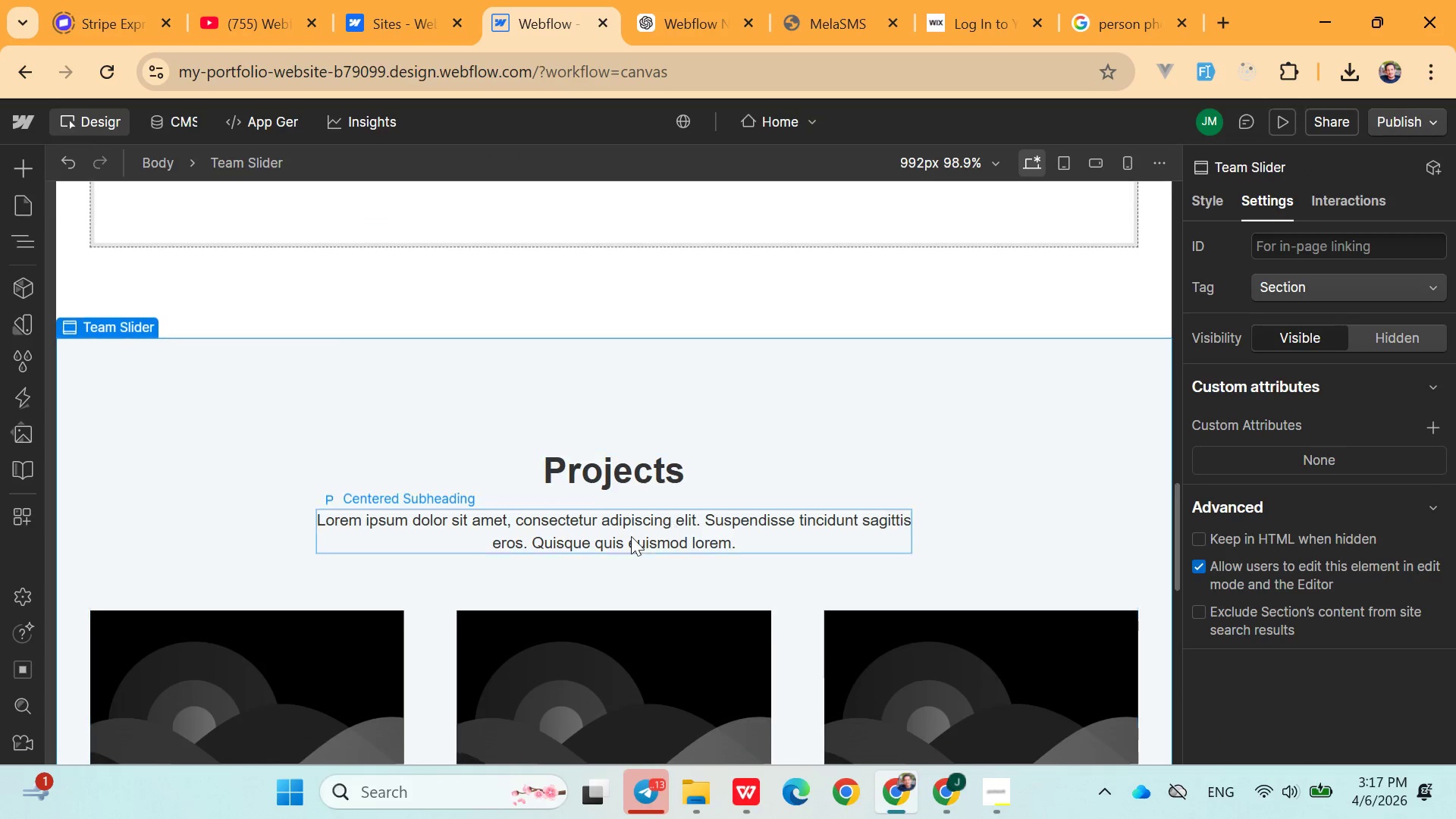 
double_click([626, 536])
 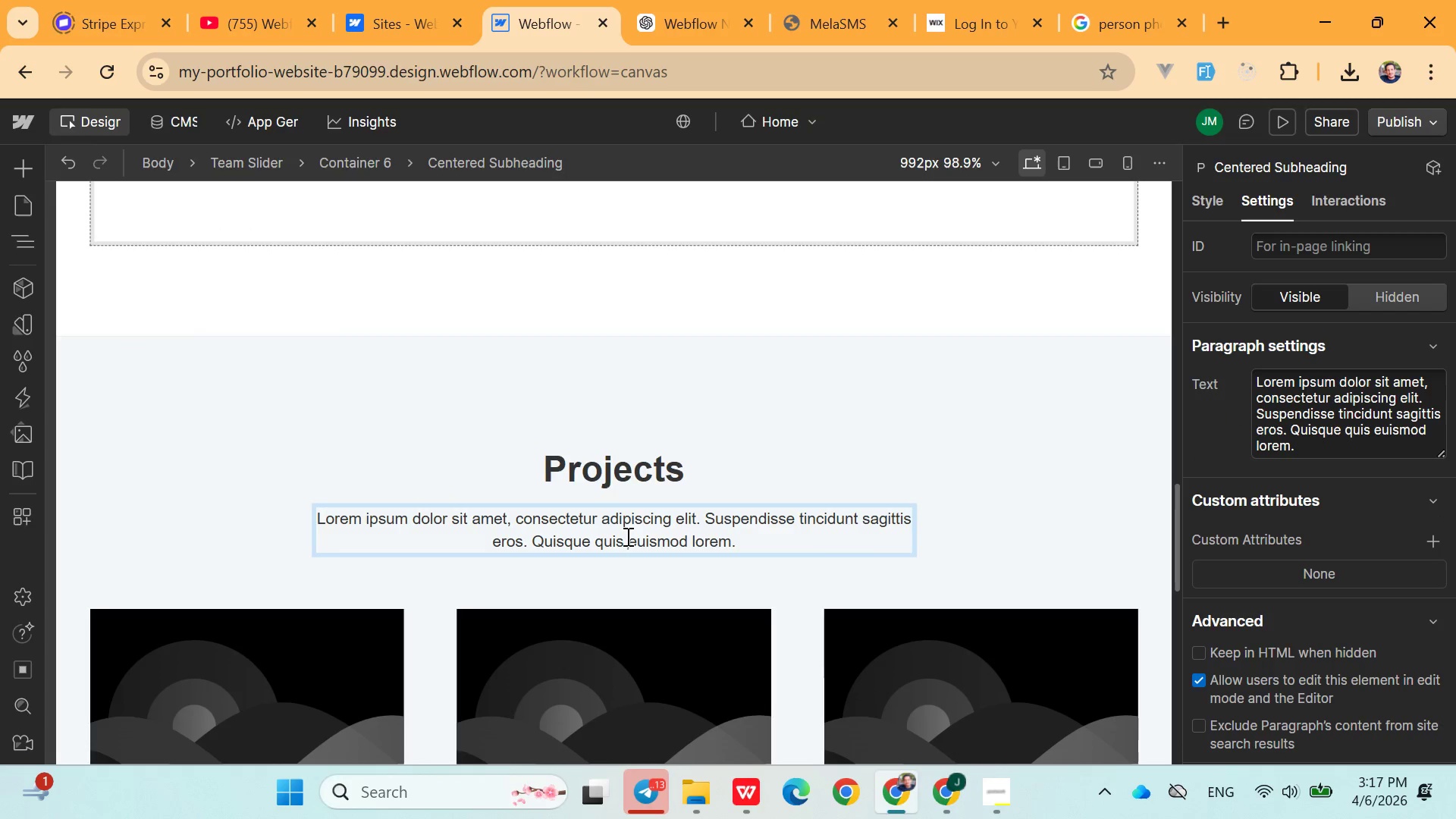 
triple_click([626, 536])
 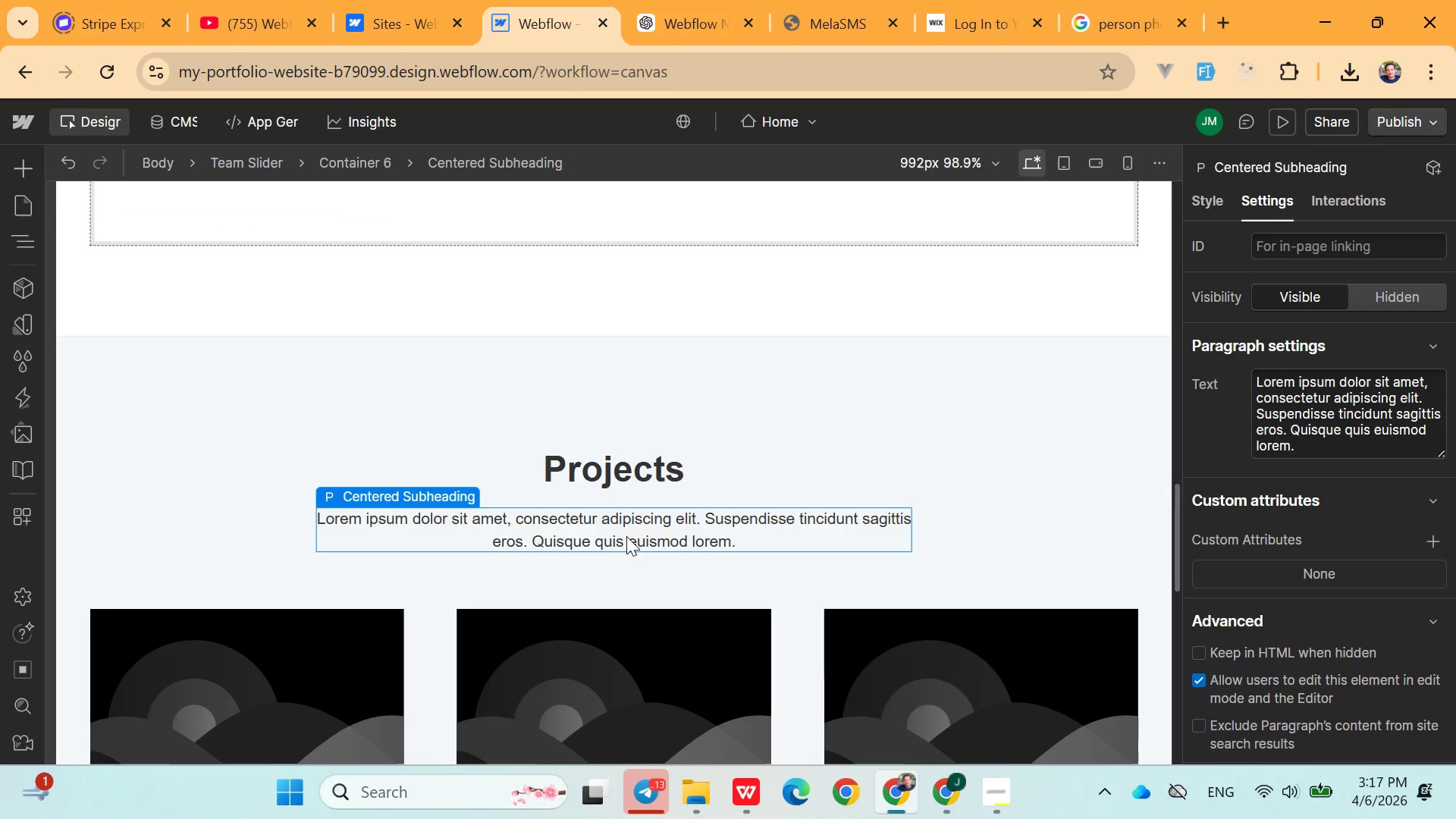 
double_click([626, 536])
 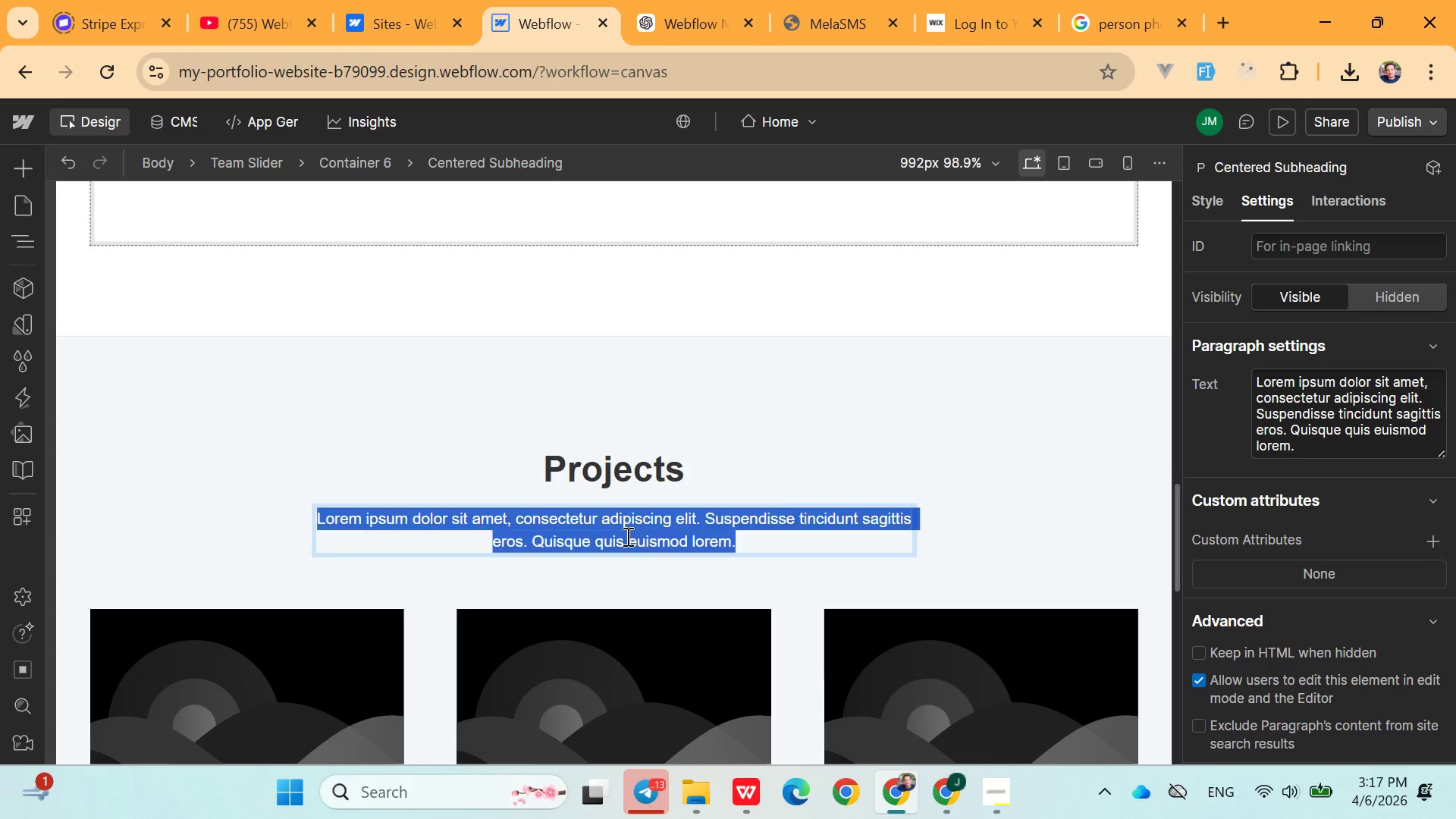 
triple_click([626, 536])
 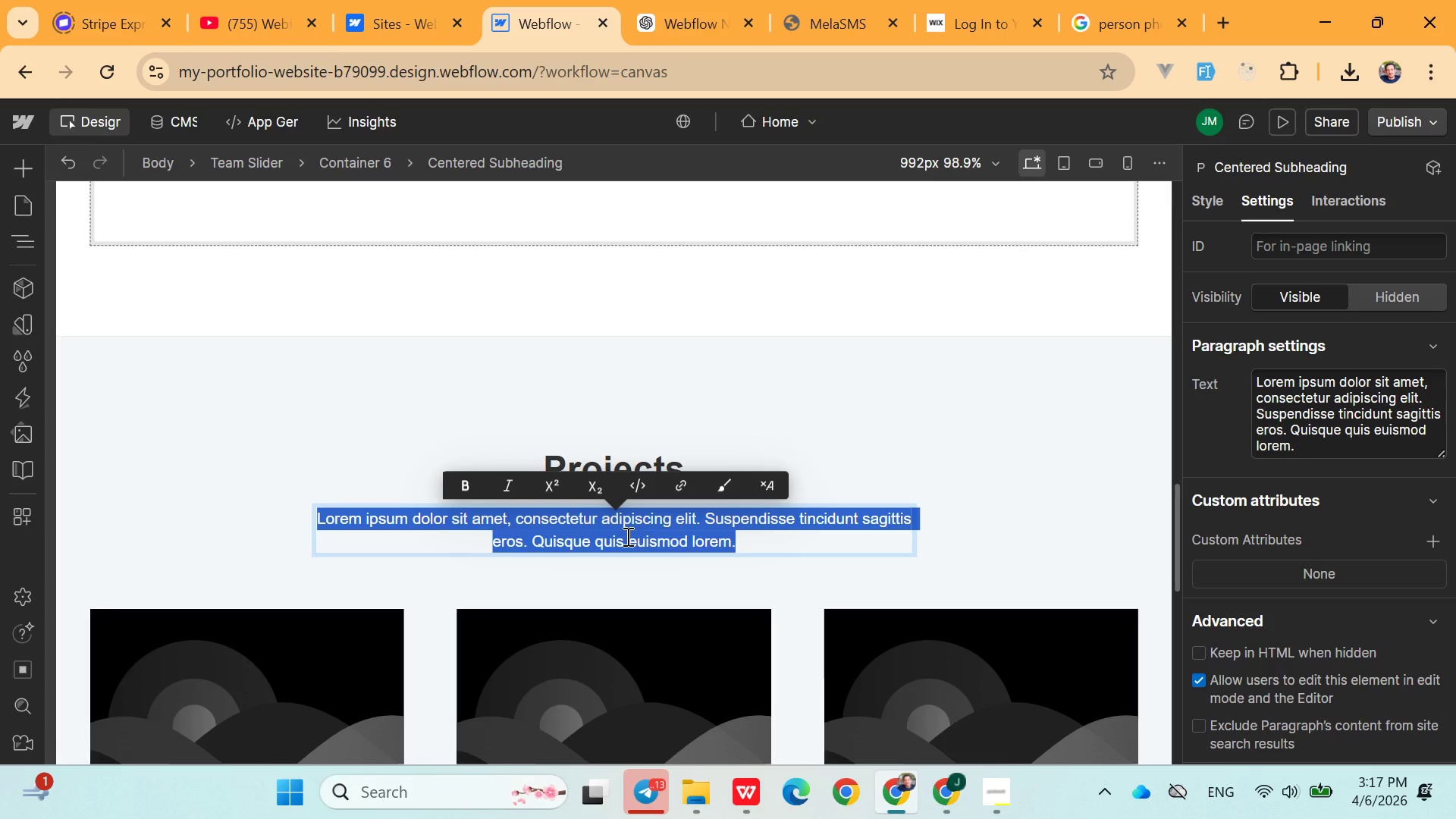 
type(here are some of my projects worked on)
 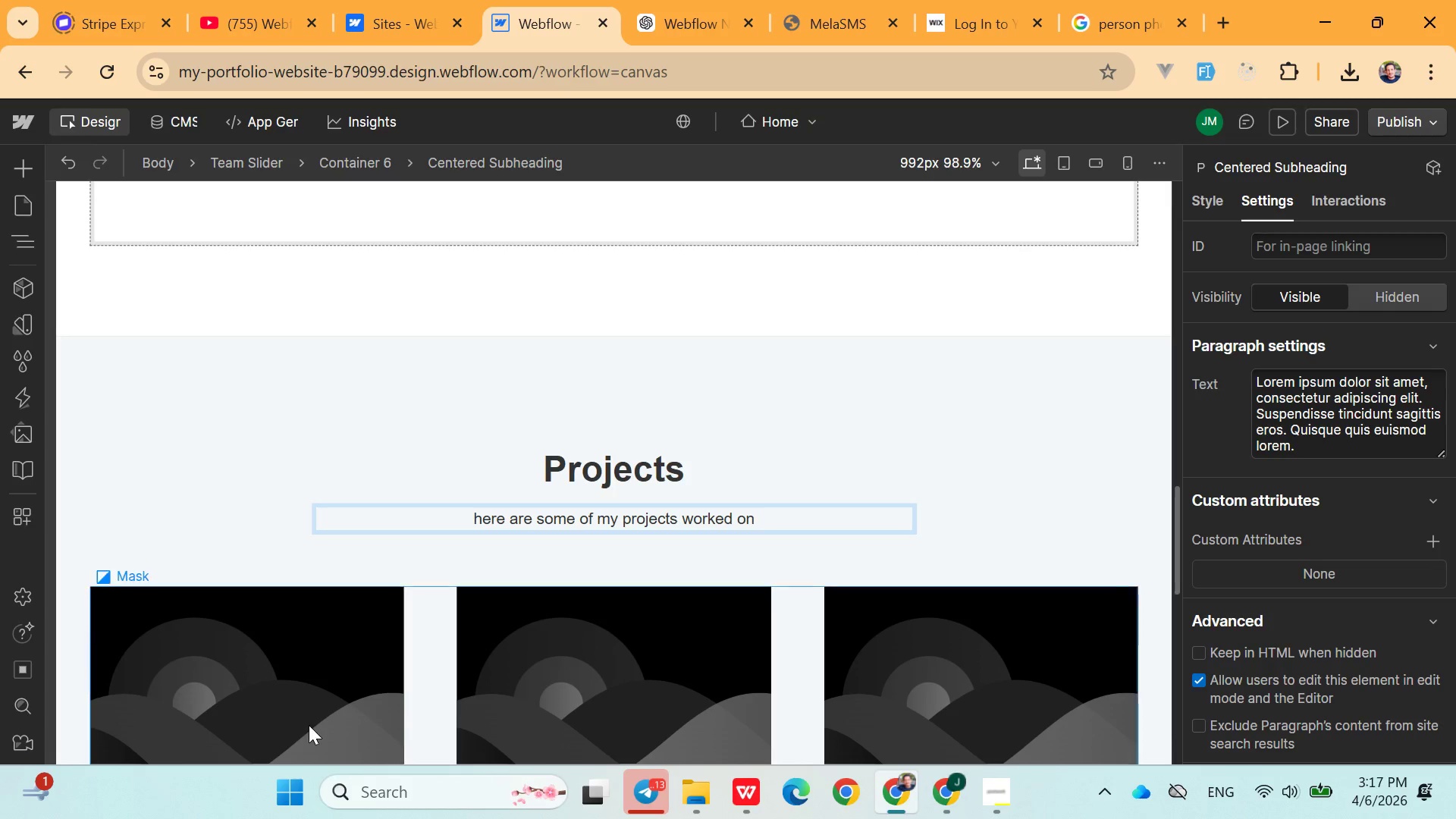 
left_click([298, 716])
 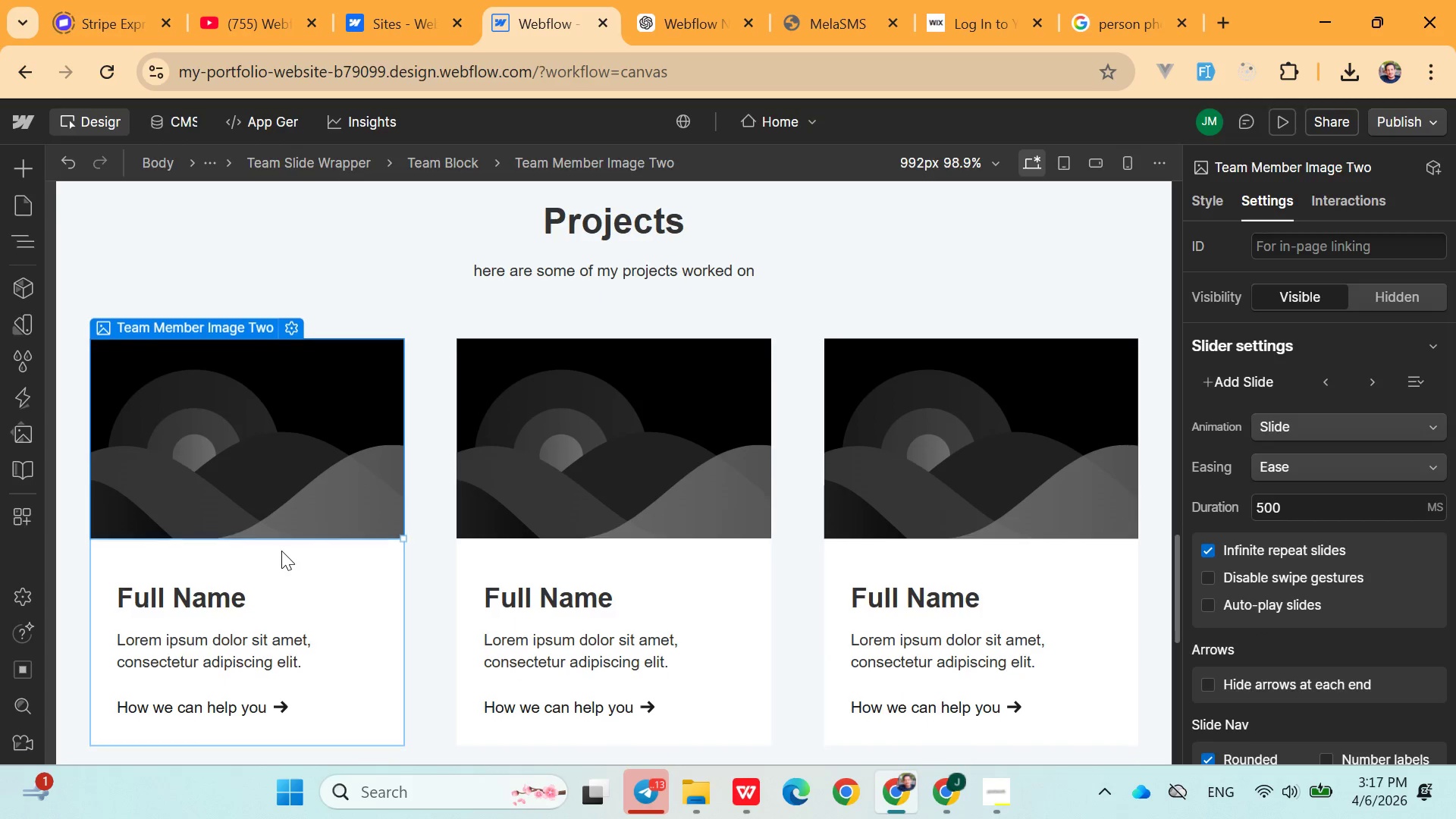 
double_click([253, 595])
 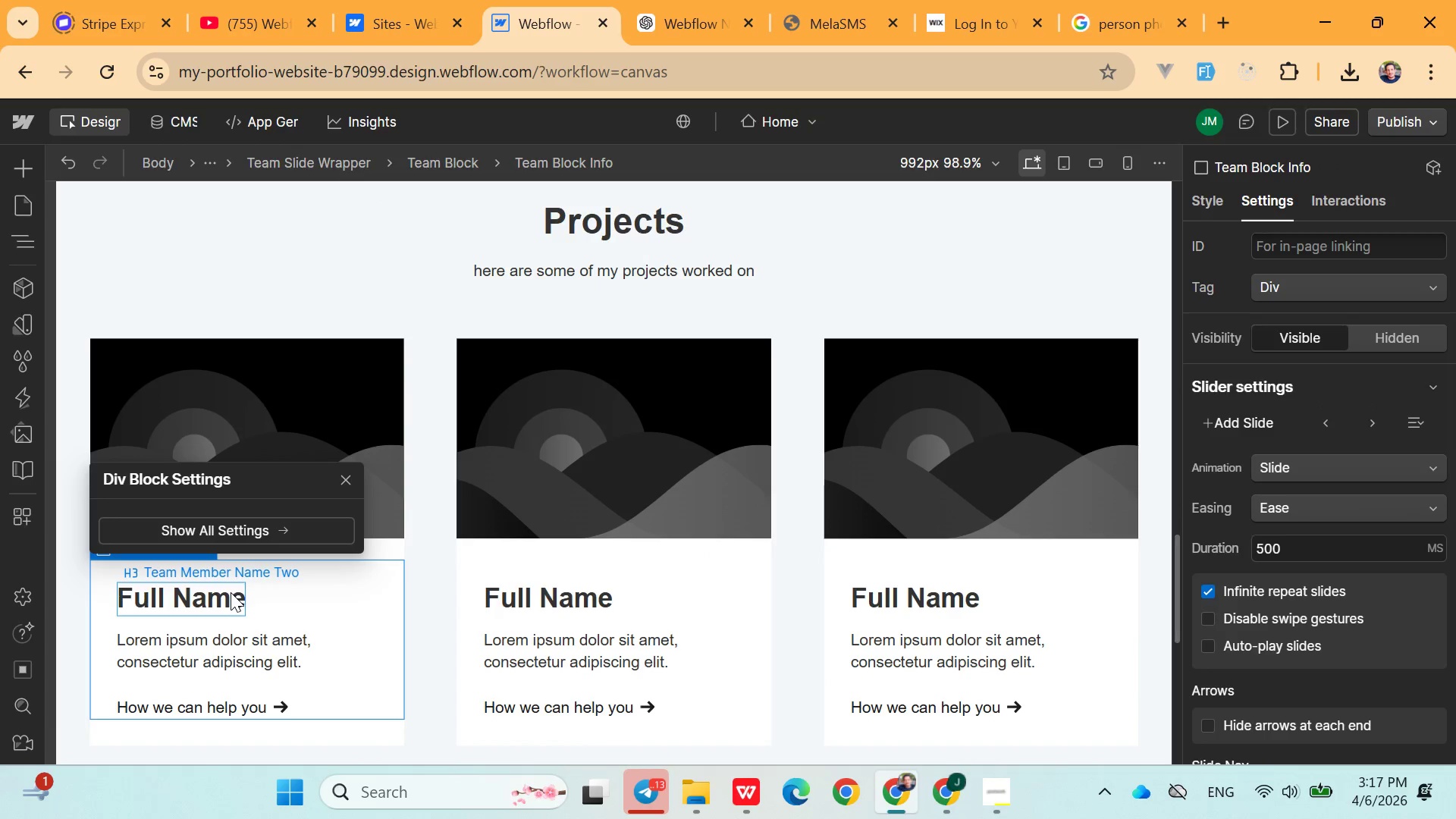 
double_click([231, 592])
 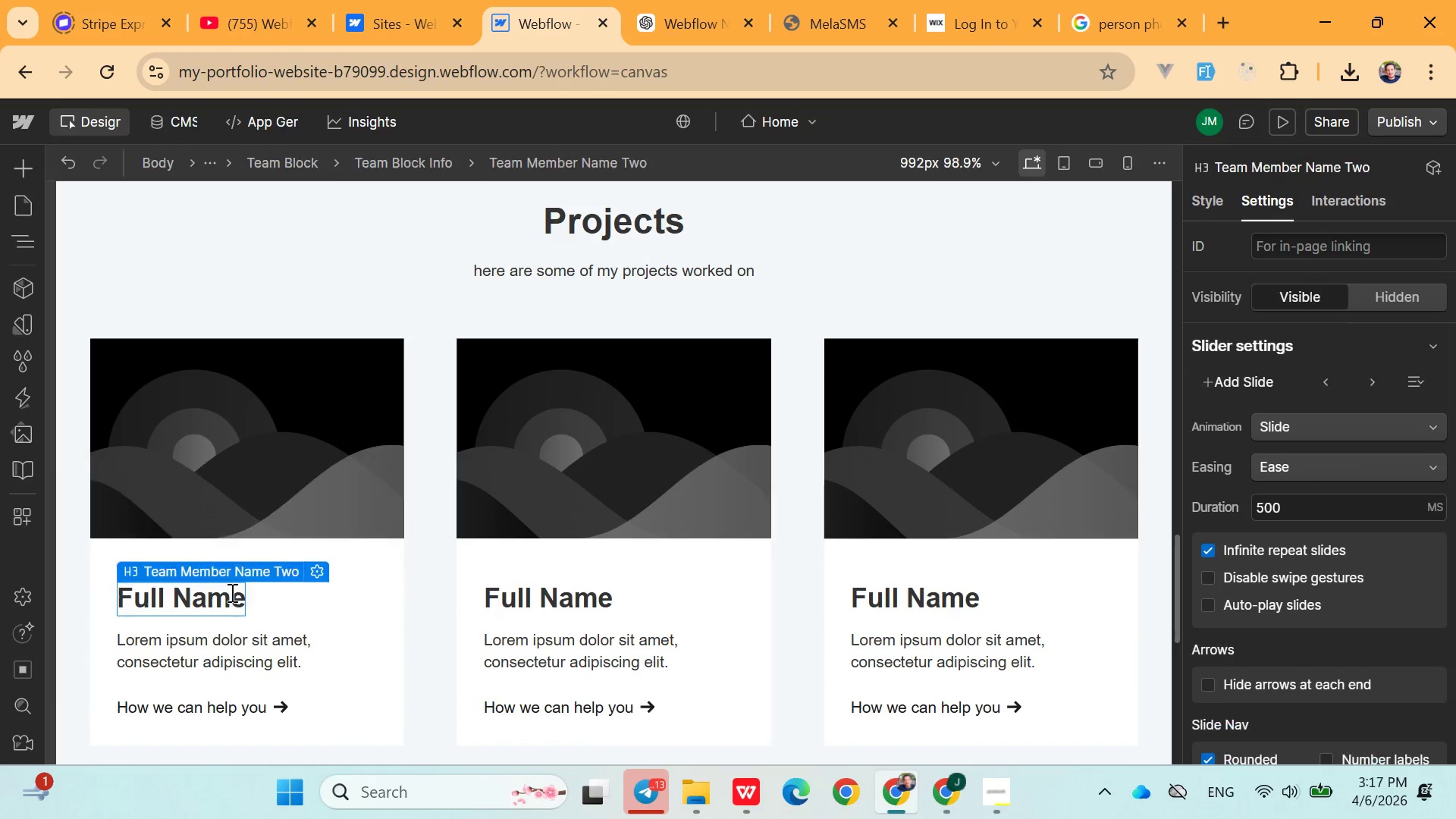 
triple_click([231, 592])
 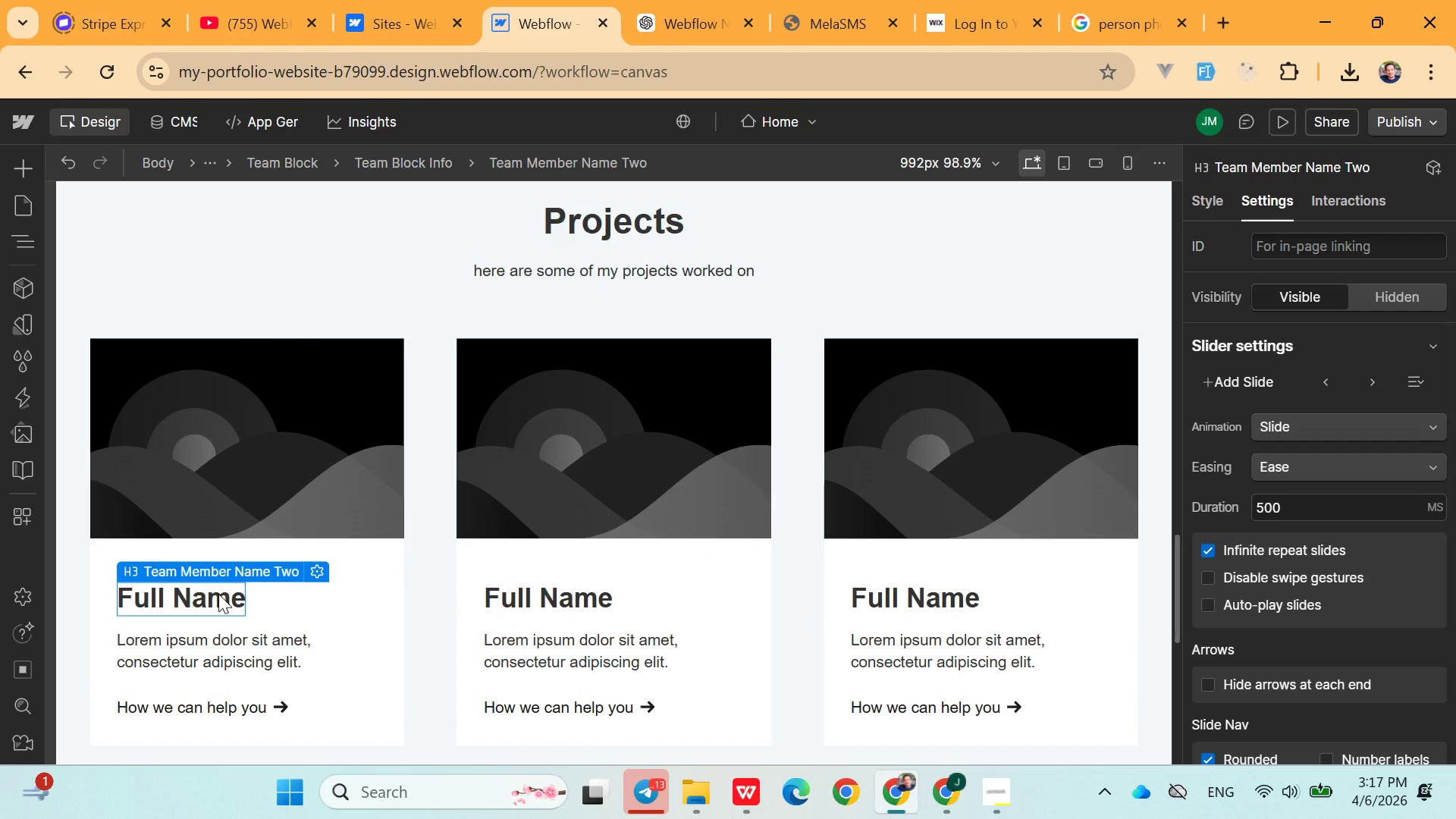 
double_click([218, 594])
 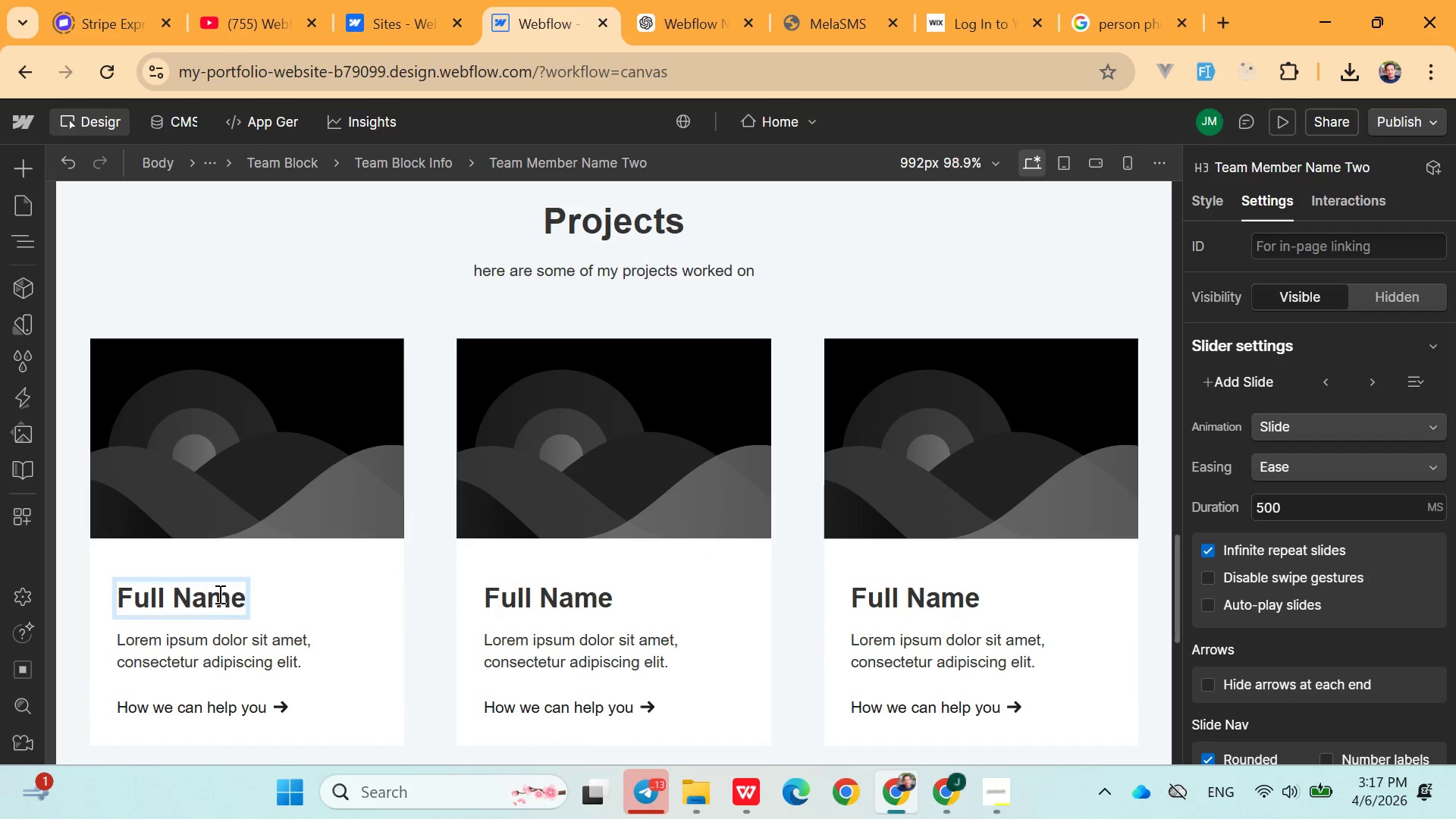 
triple_click([218, 594])
 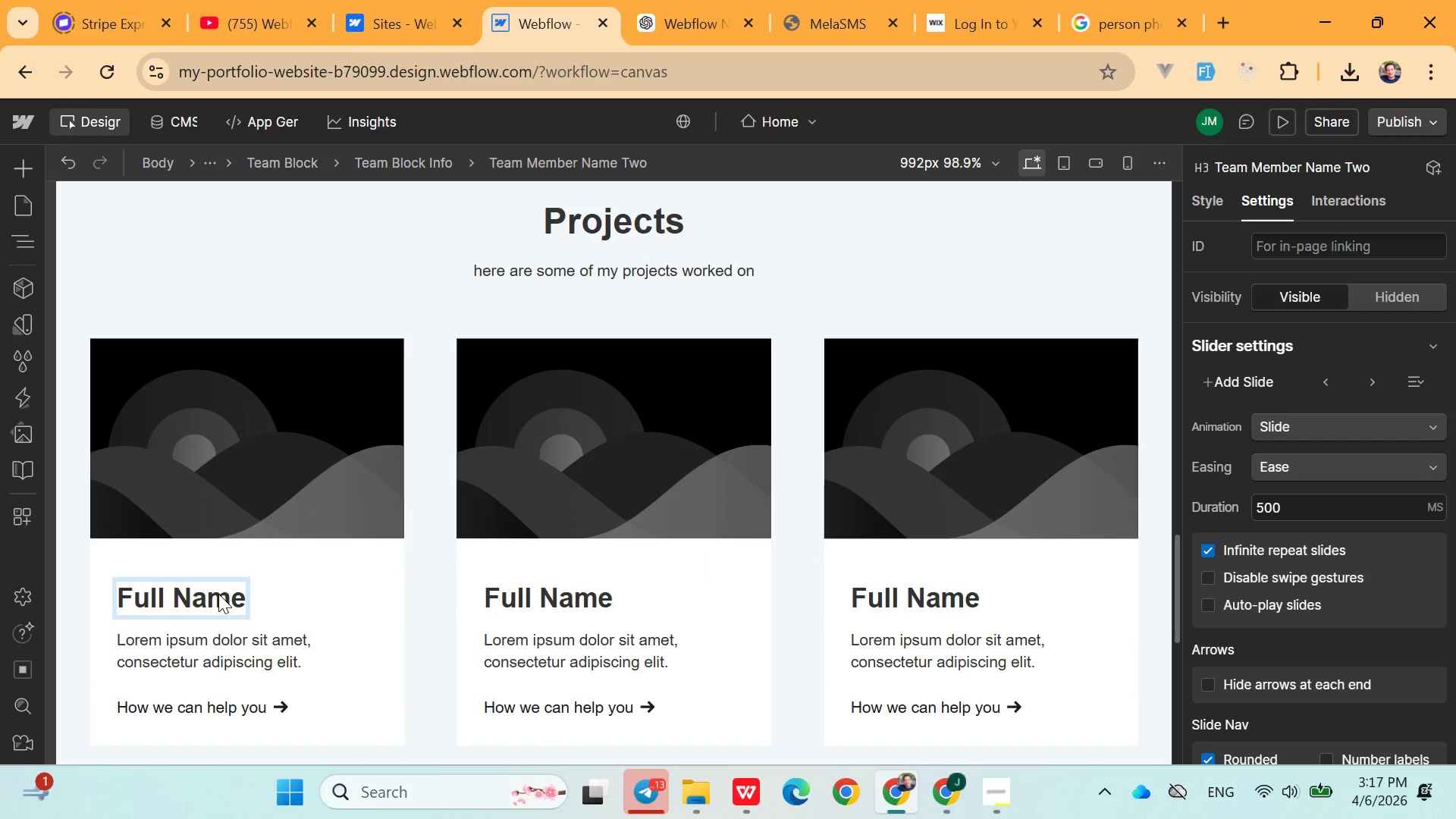 
triple_click([218, 594])
 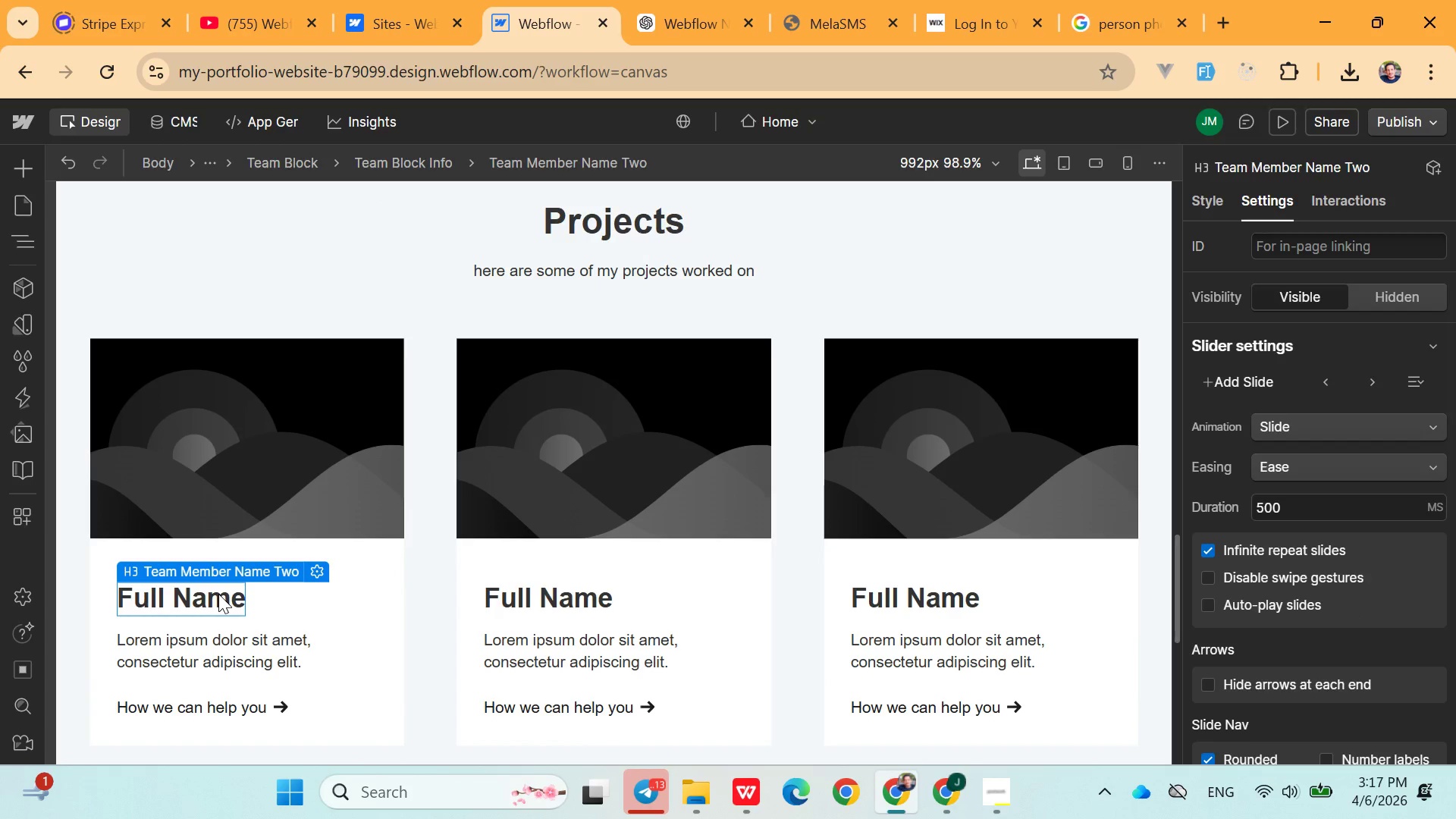 
triple_click([218, 594])
 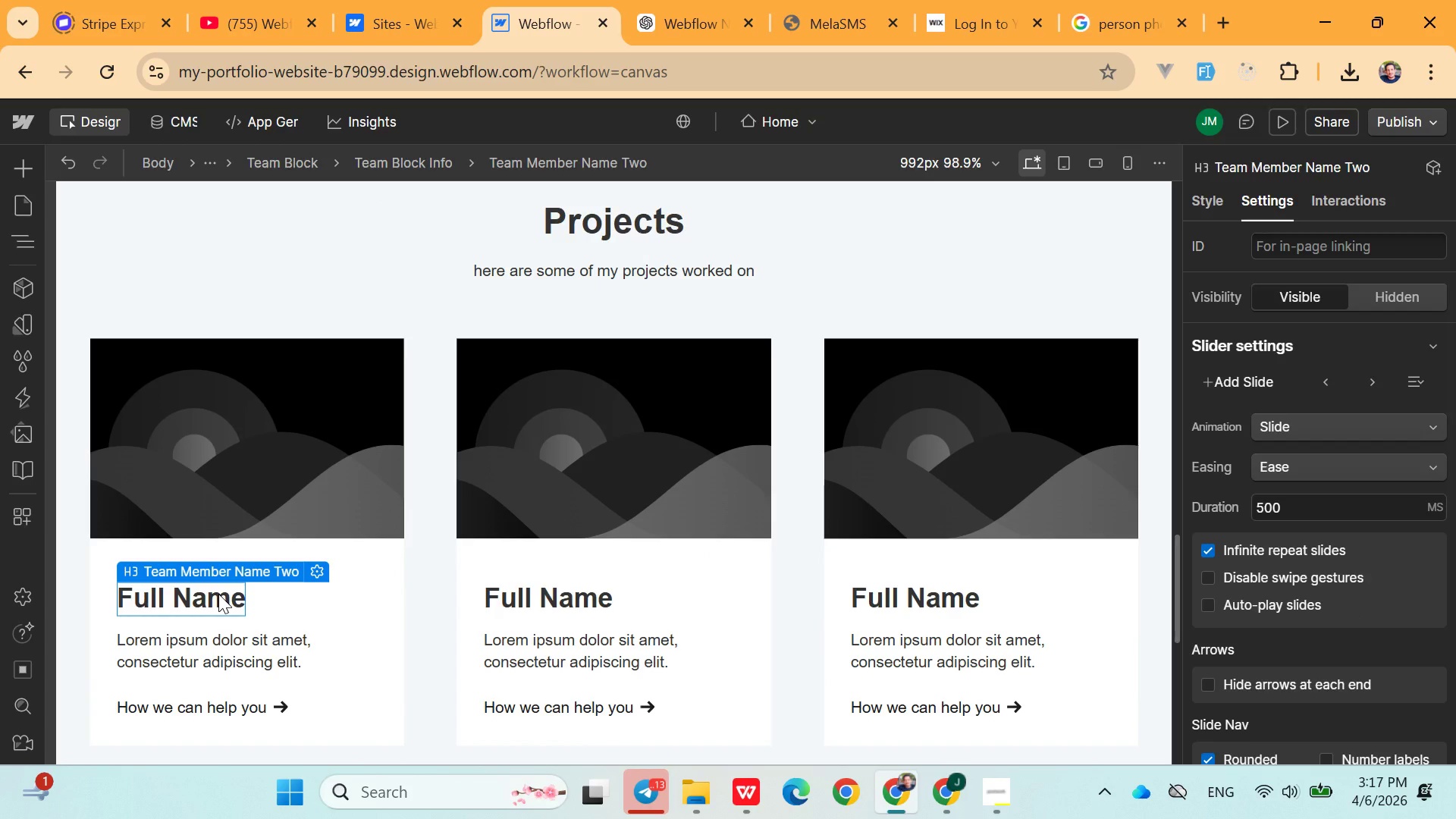 
double_click([218, 594])
 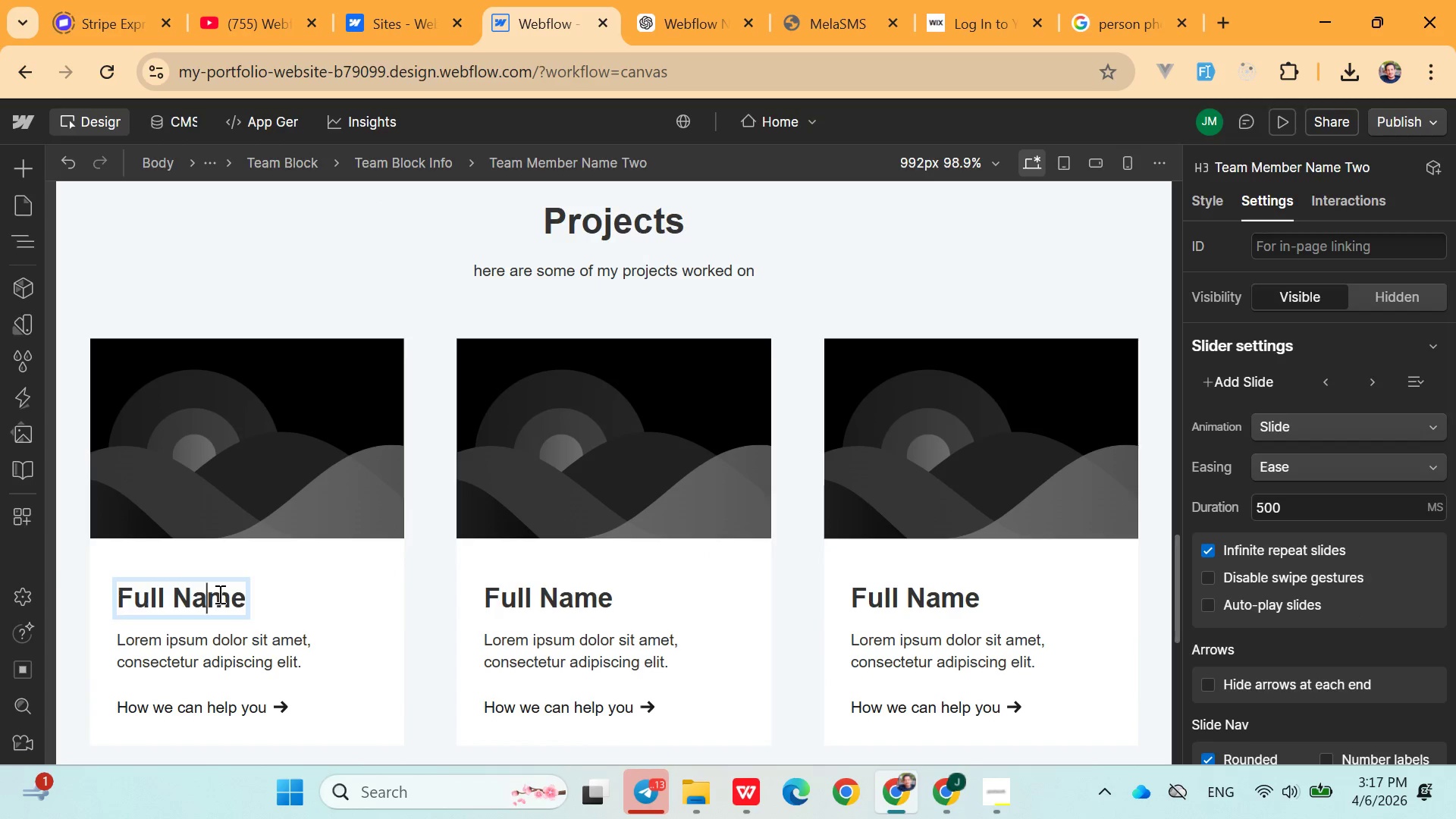 
triple_click([218, 594])
 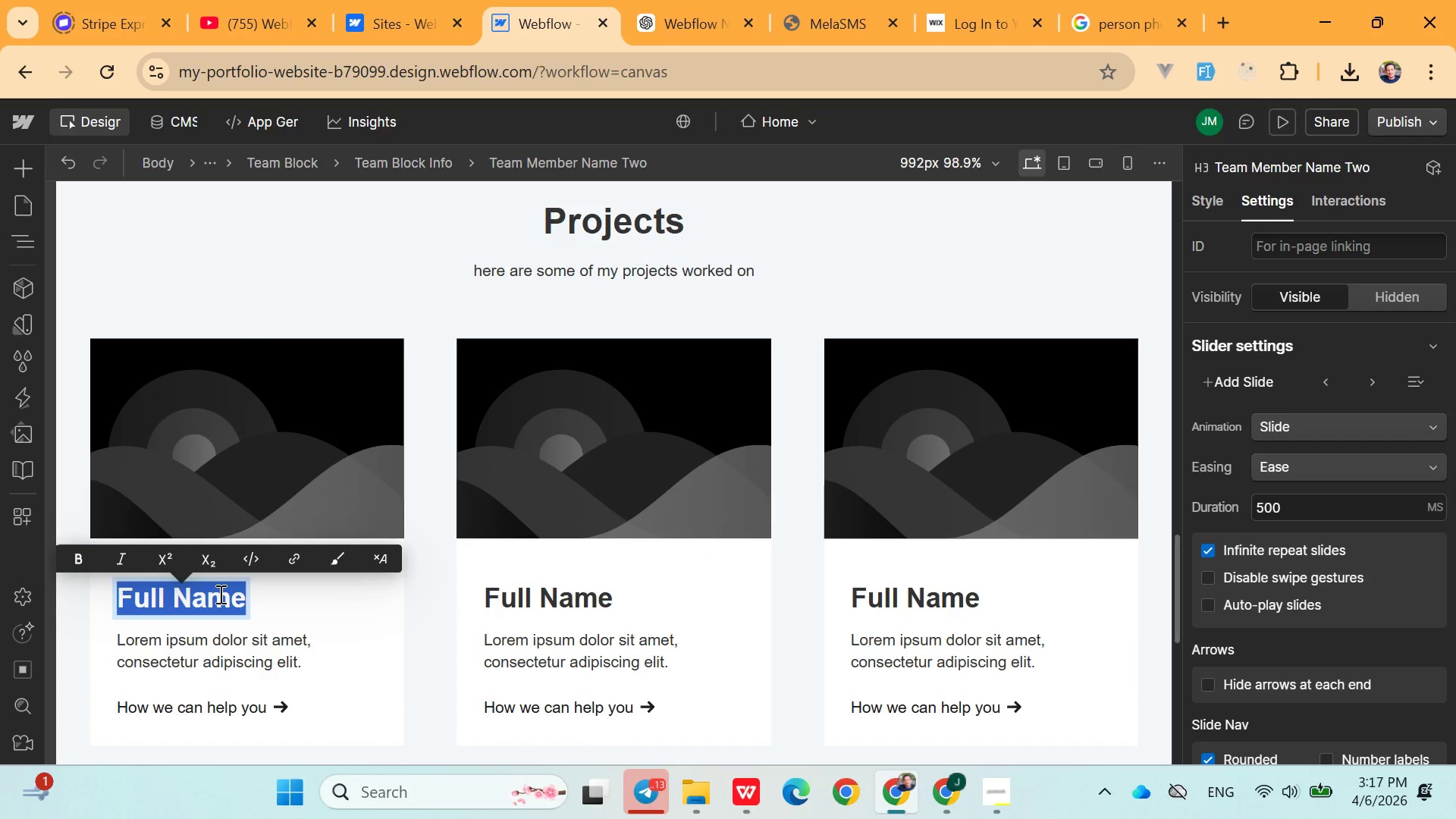 
key(Backspace)
type(School management system)
 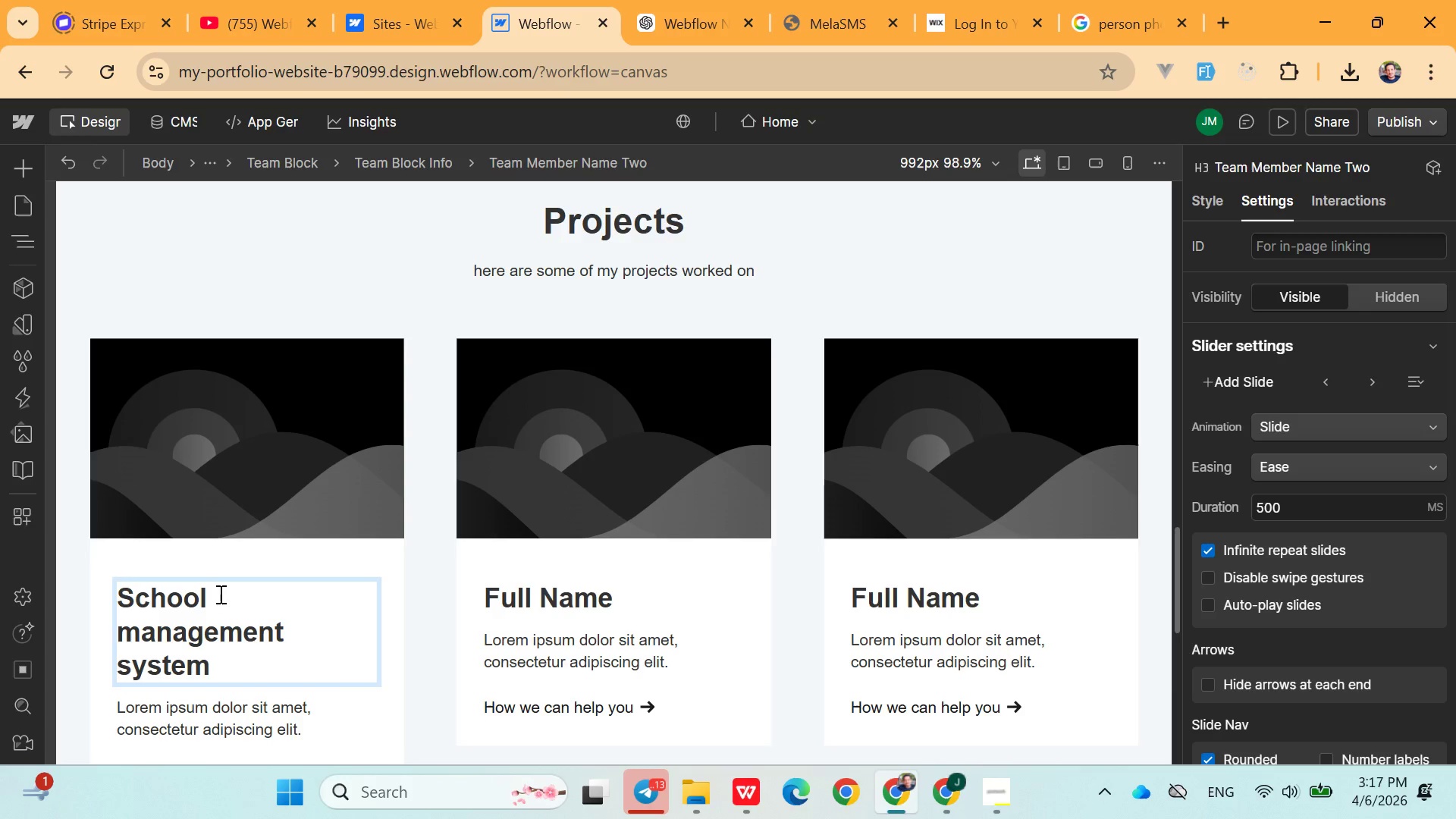 
double_click([288, 729])
 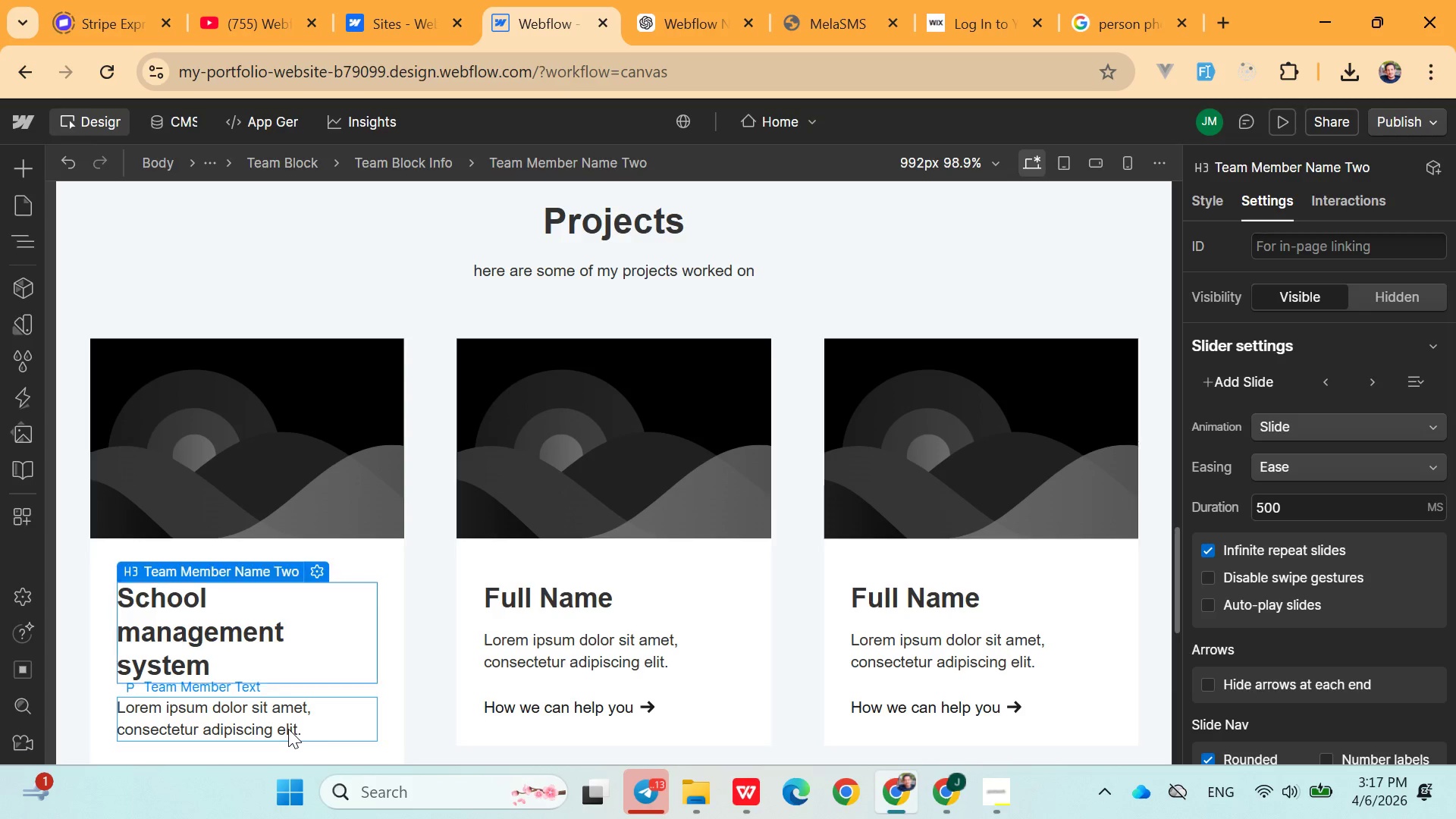 
triple_click([288, 729])
 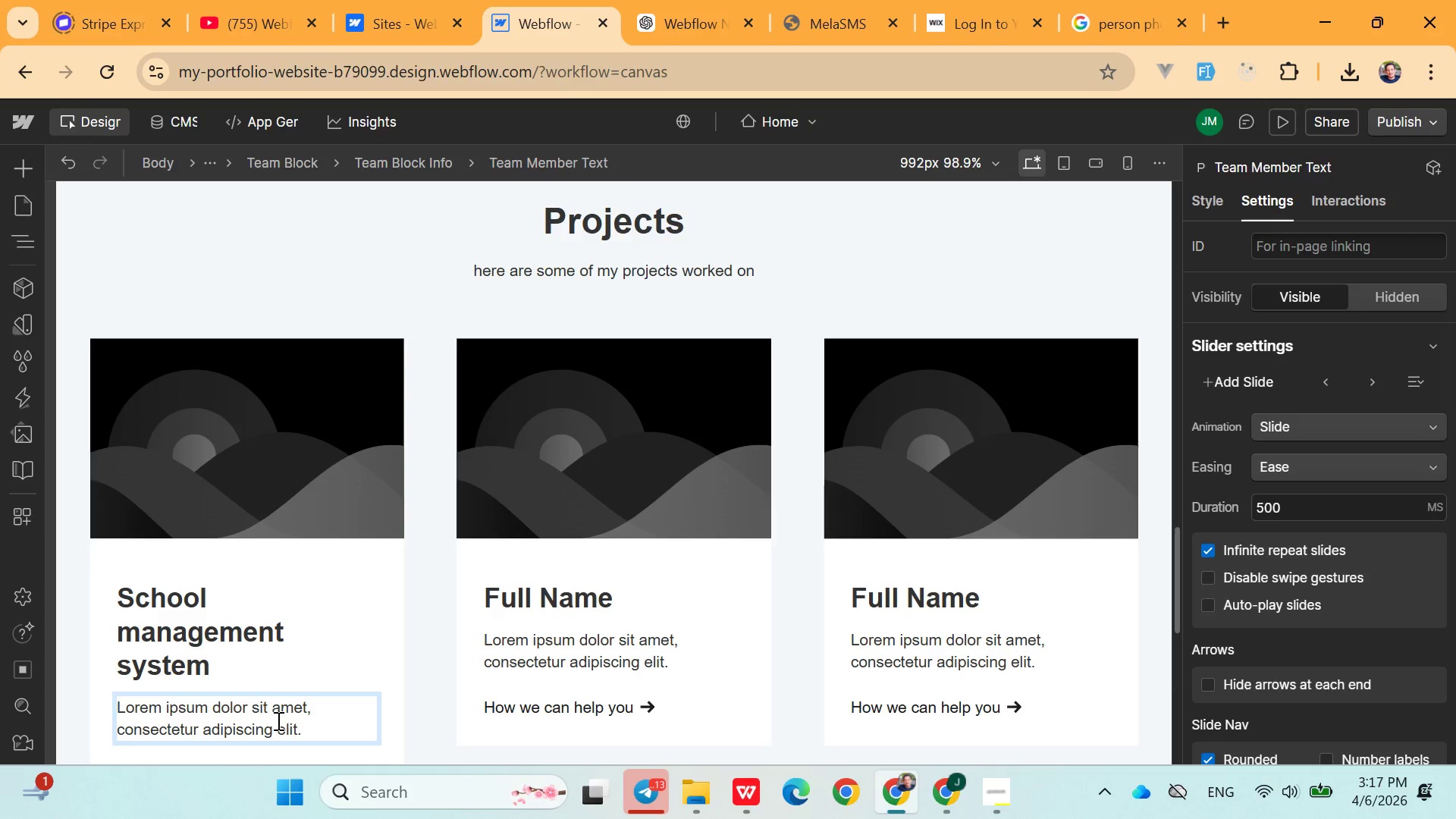 
double_click([277, 720])
 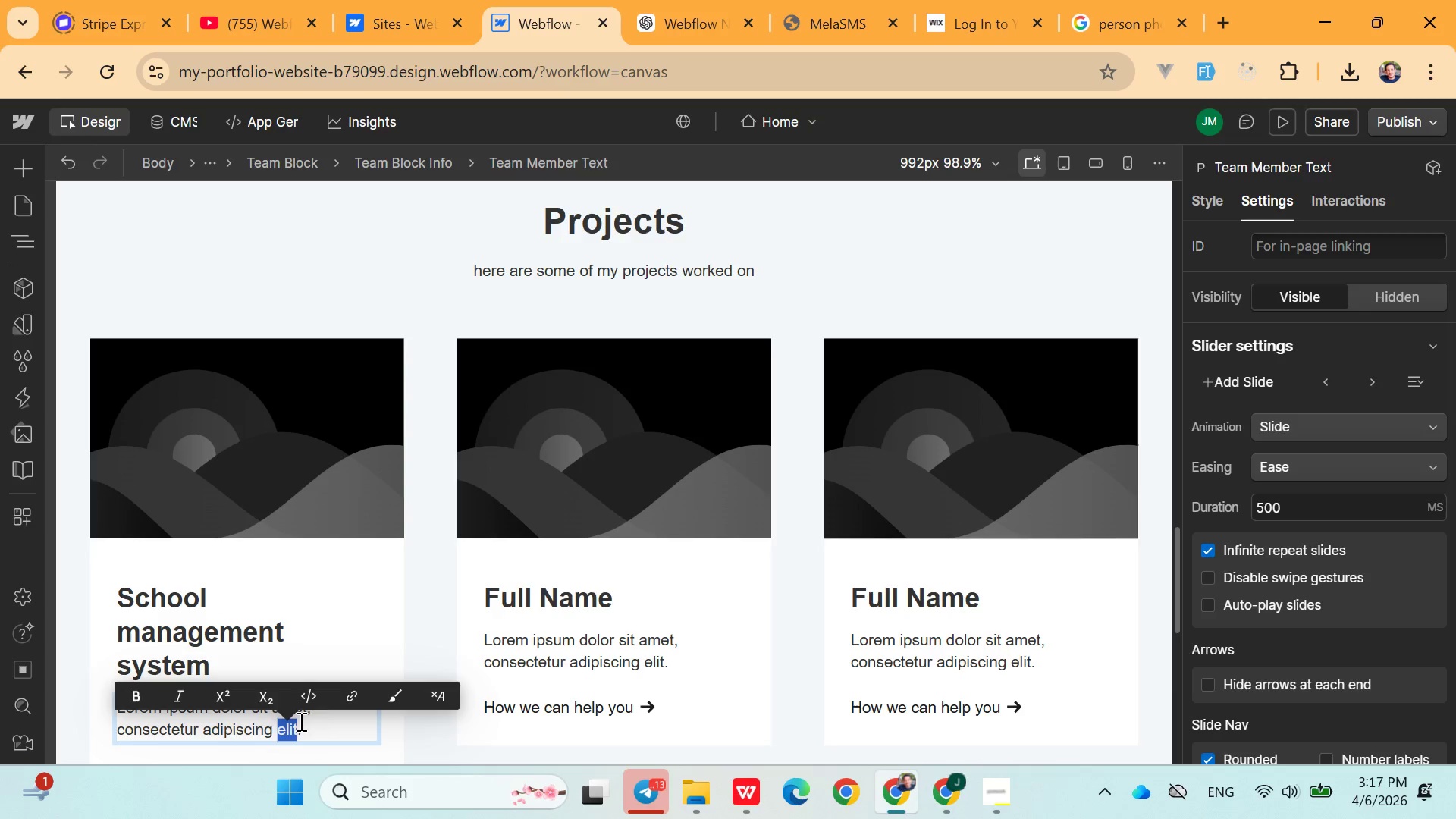 
left_click([321, 724])
 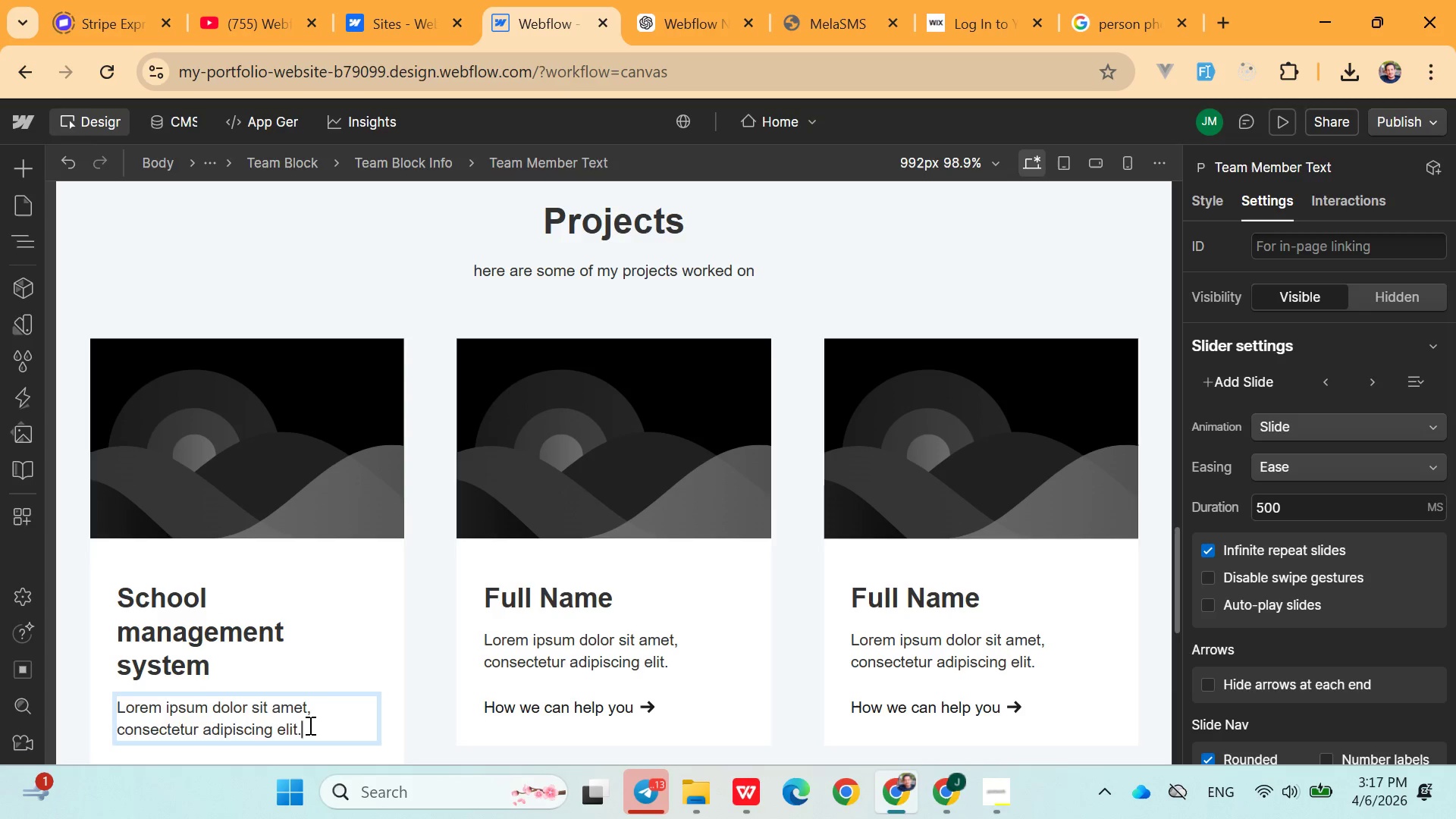 
left_click_drag(start_coordinate=[321, 727], to_coordinate=[71, 700])
 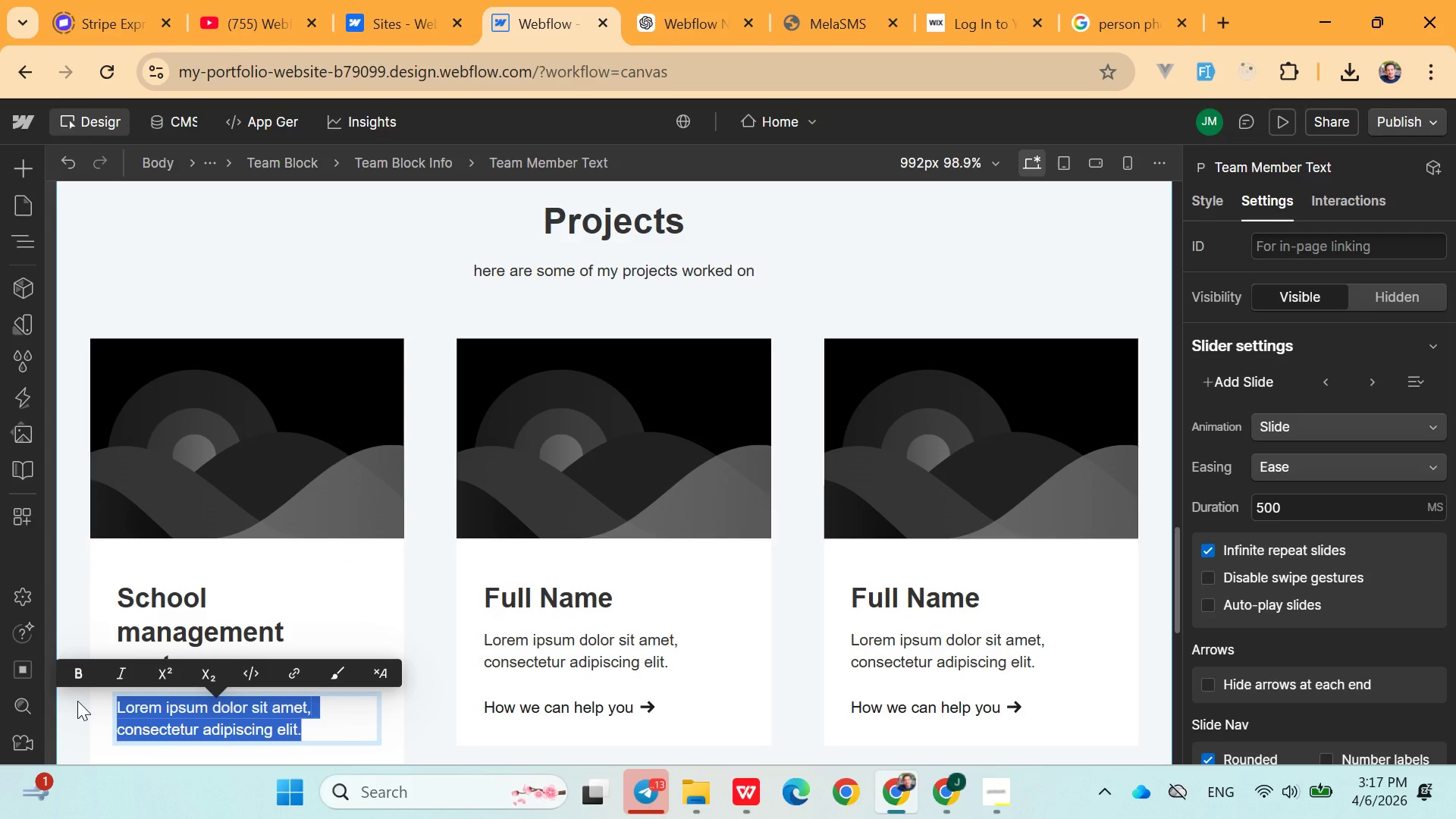 
type(SAAS based school management system )
 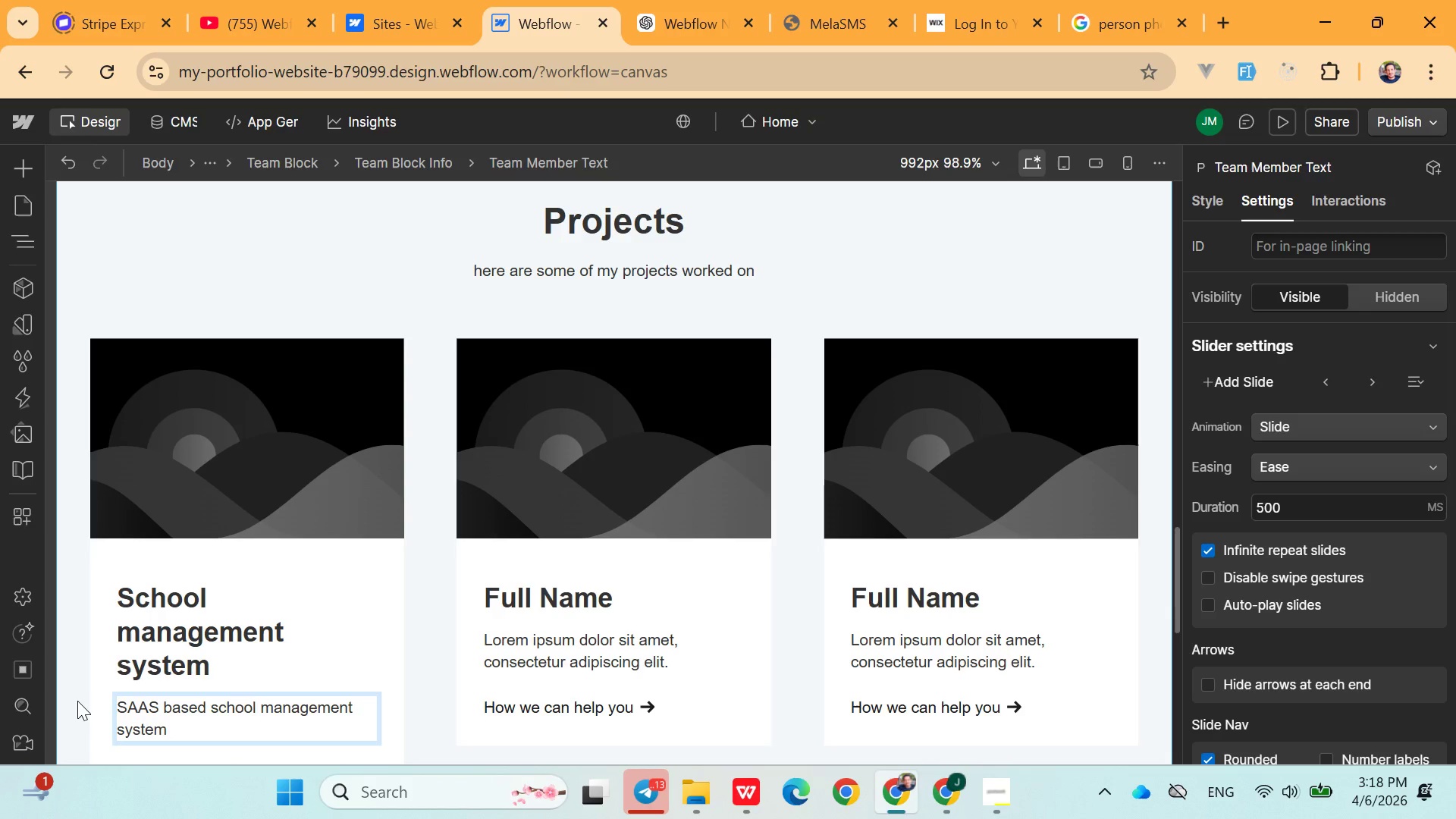 
type(for schools in ADI)
key(Backspace)
key(Backspace)
key(Backspace)
type(england)
 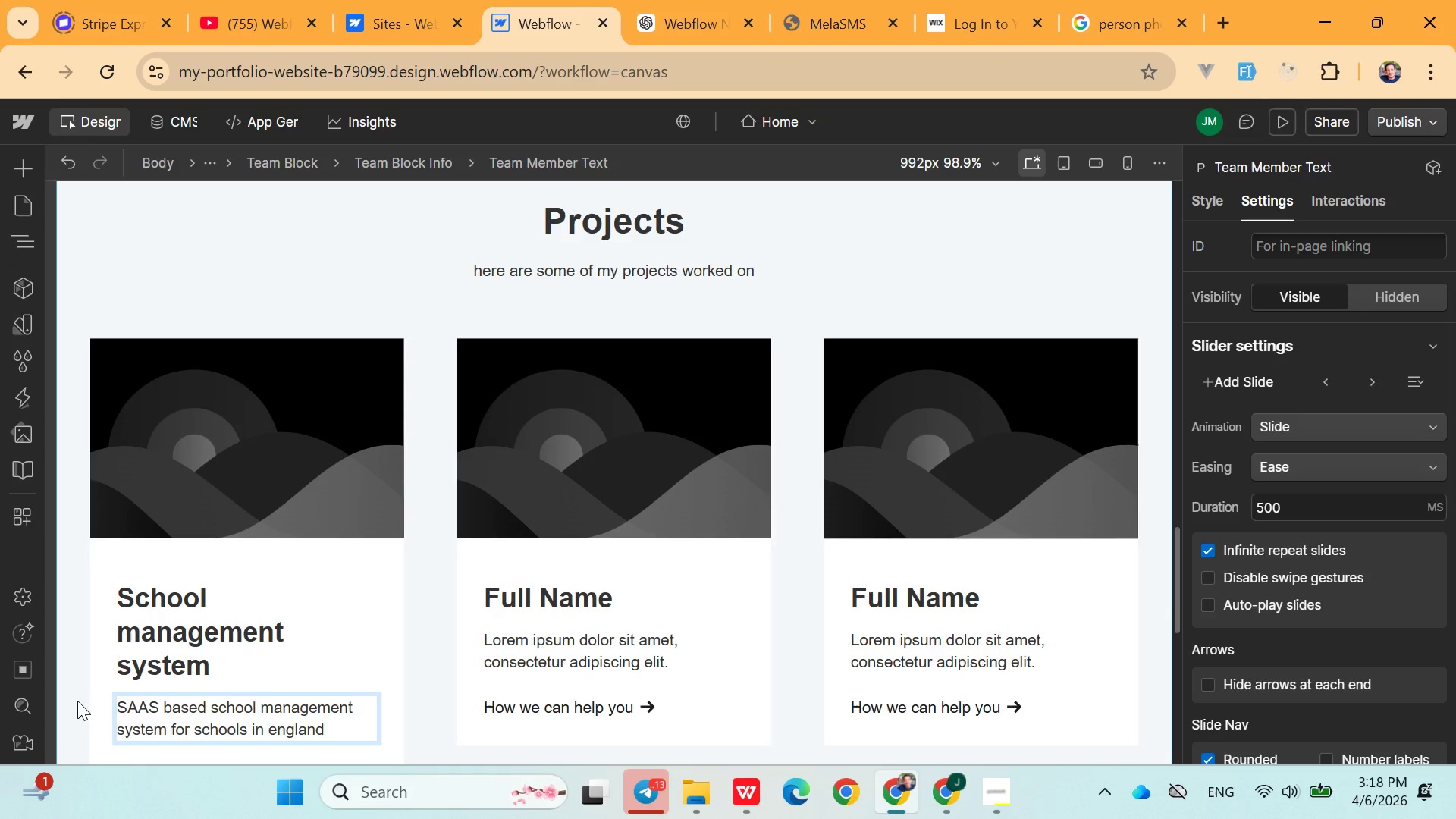 
left_click([531, 589])
 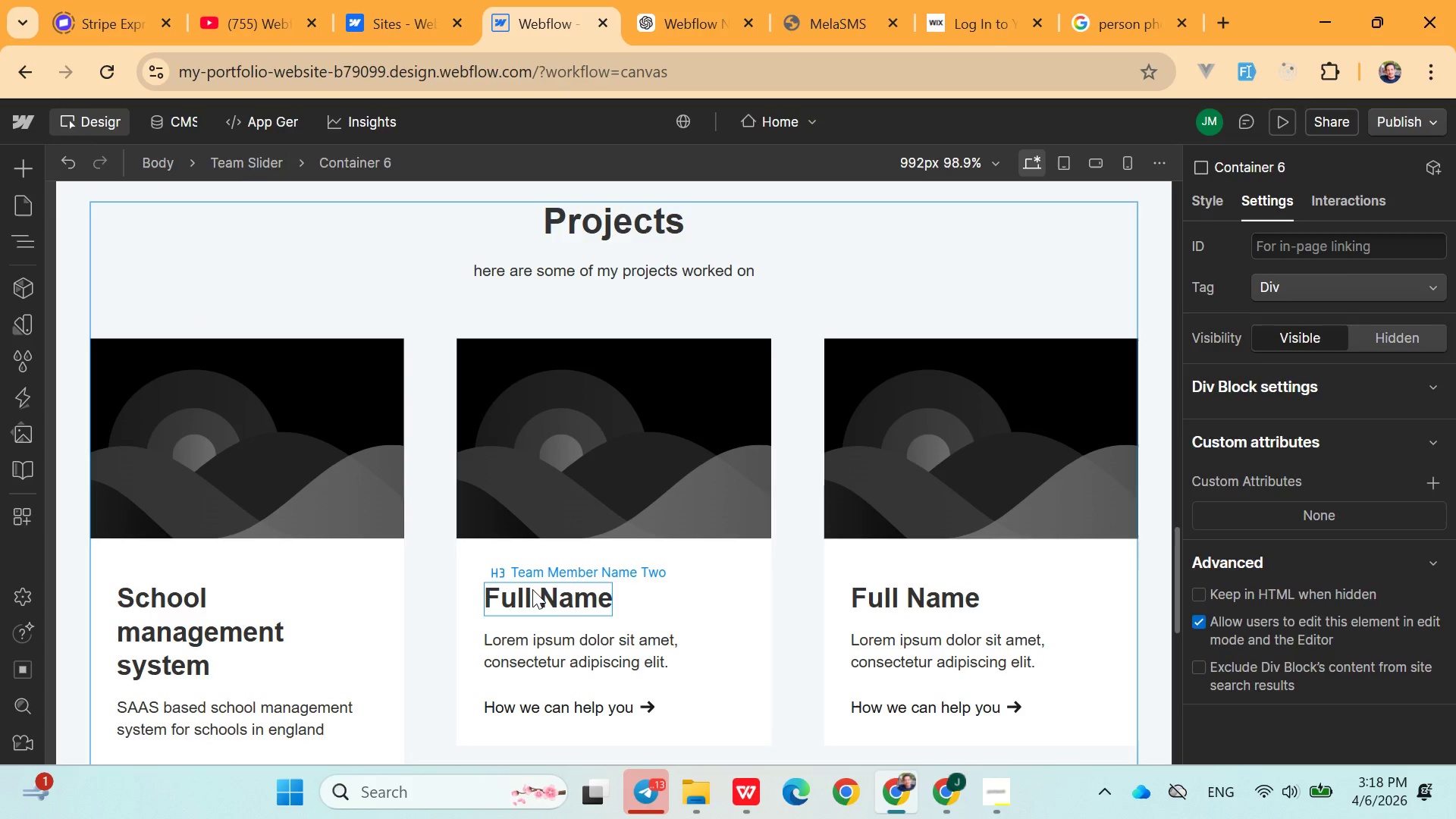 
triple_click([532, 589])
 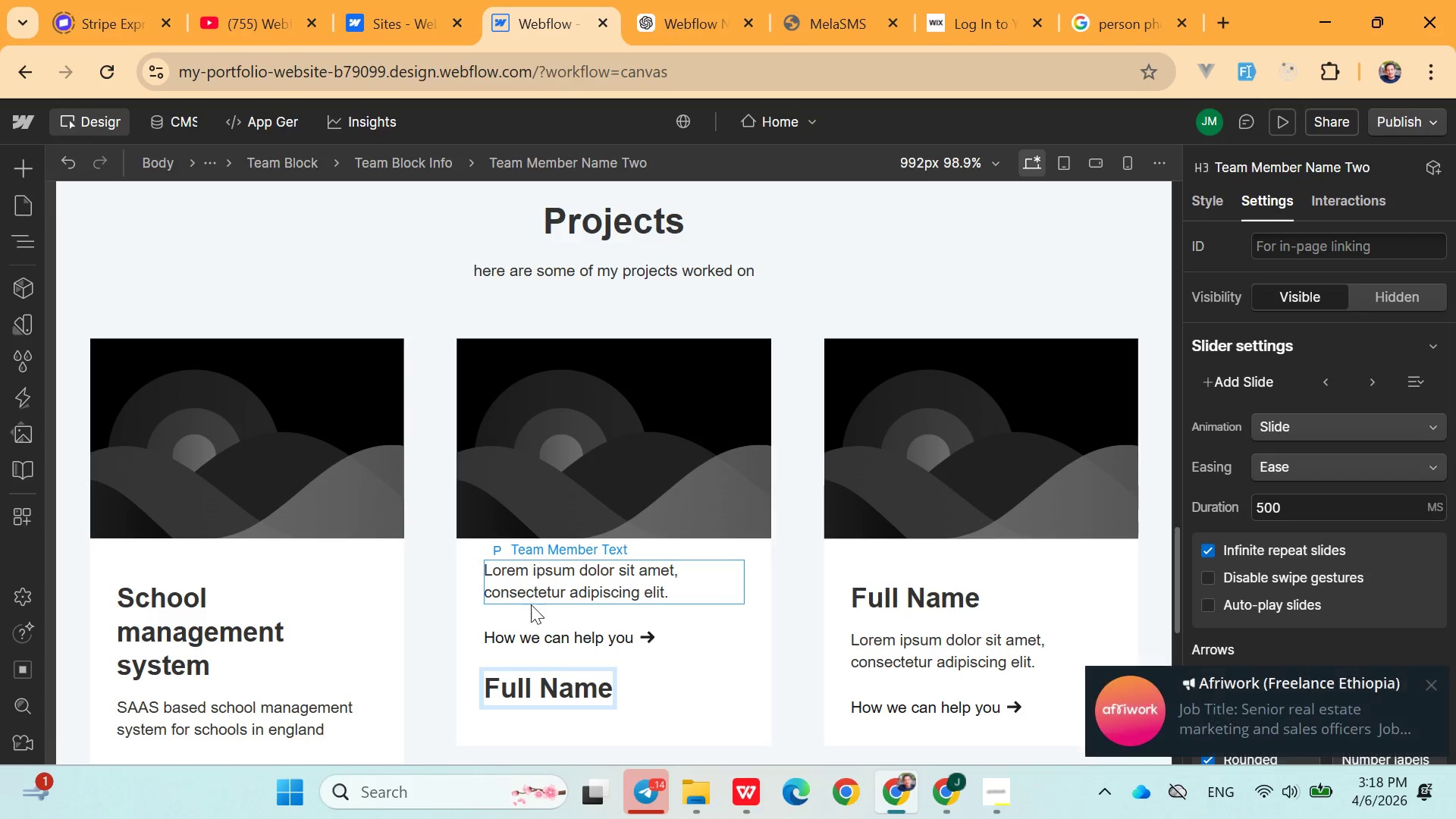 
key(Control+Z)
 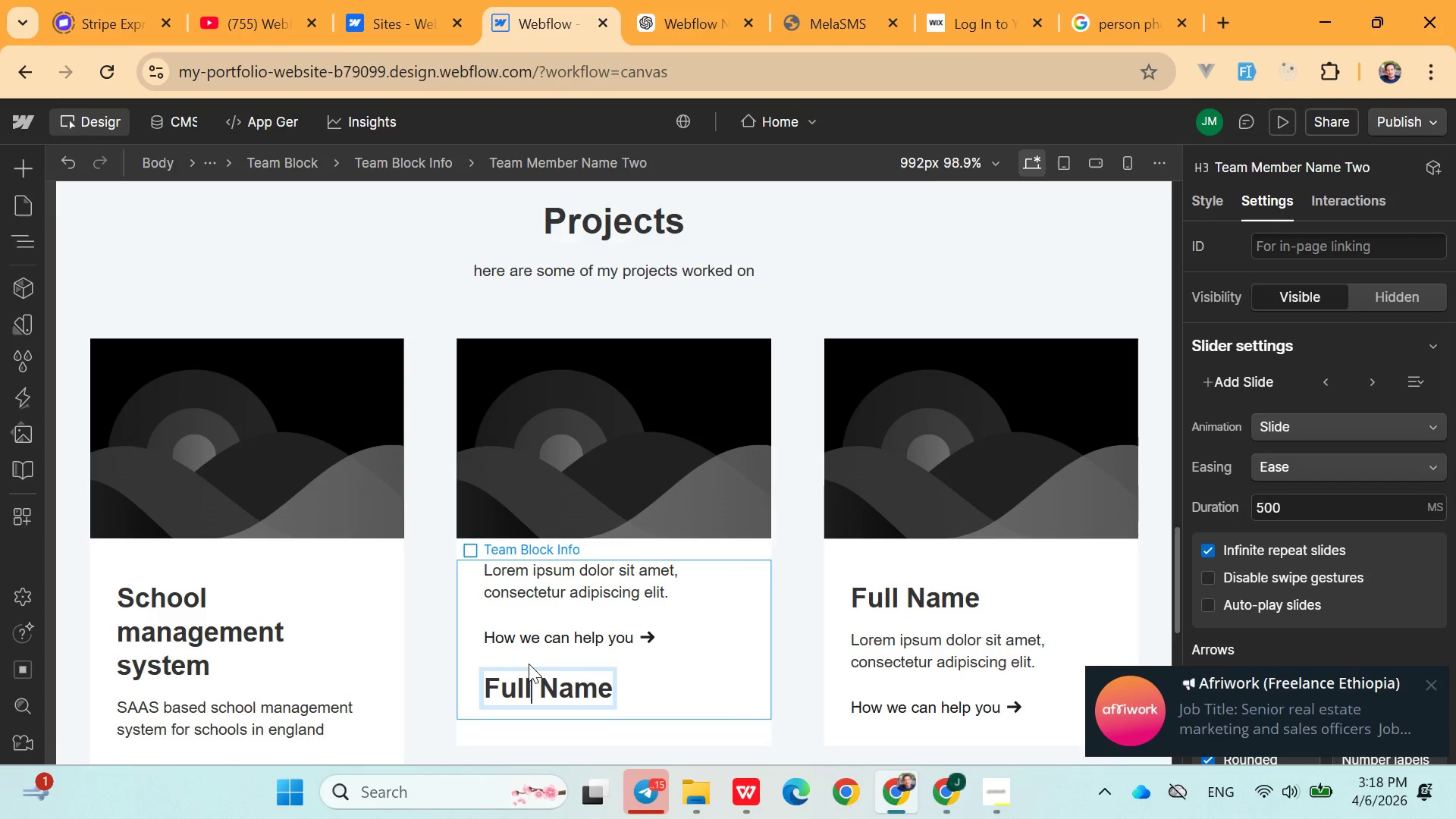 
key(Control+Z)
 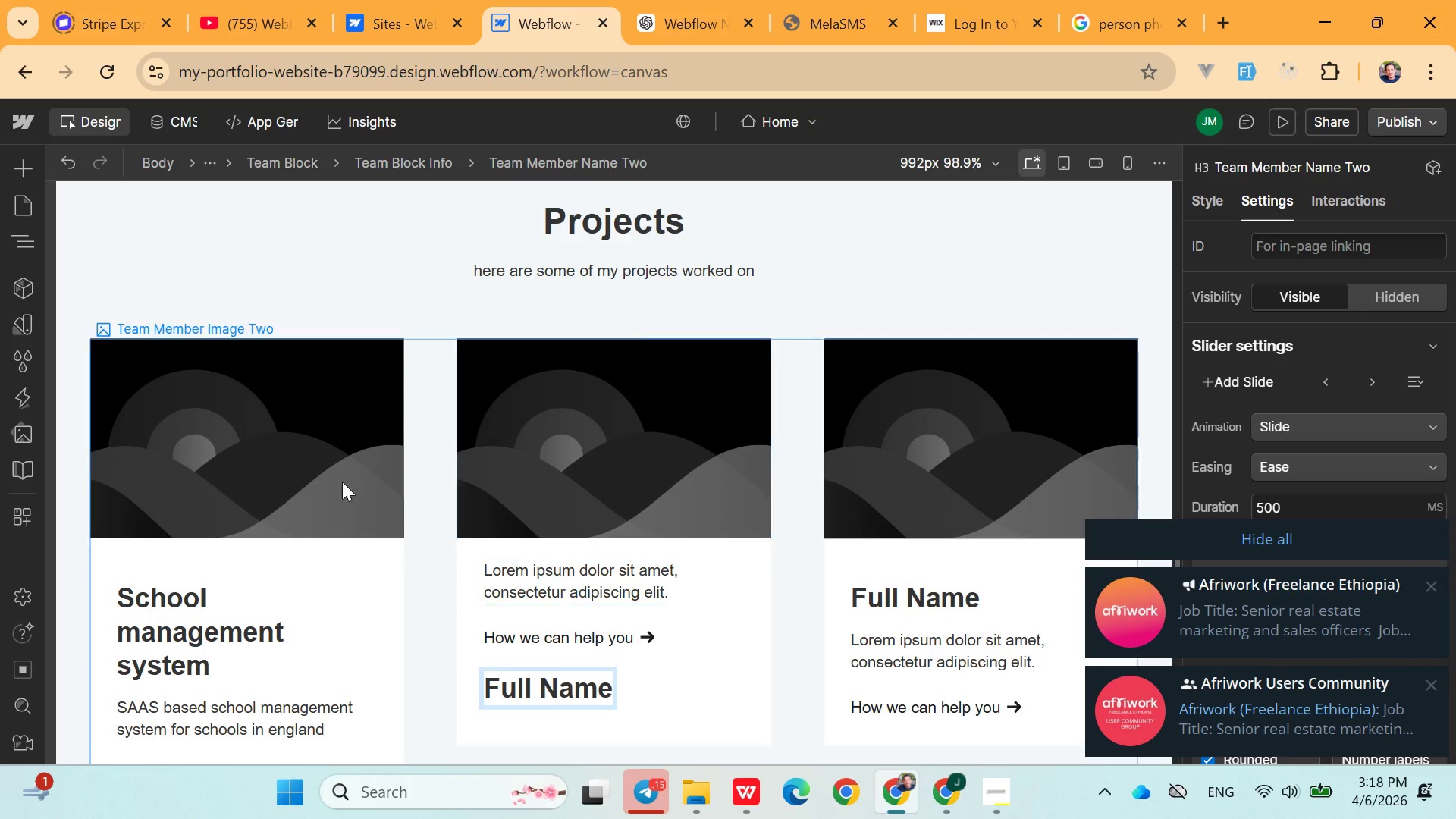 
left_click([285, 466])
 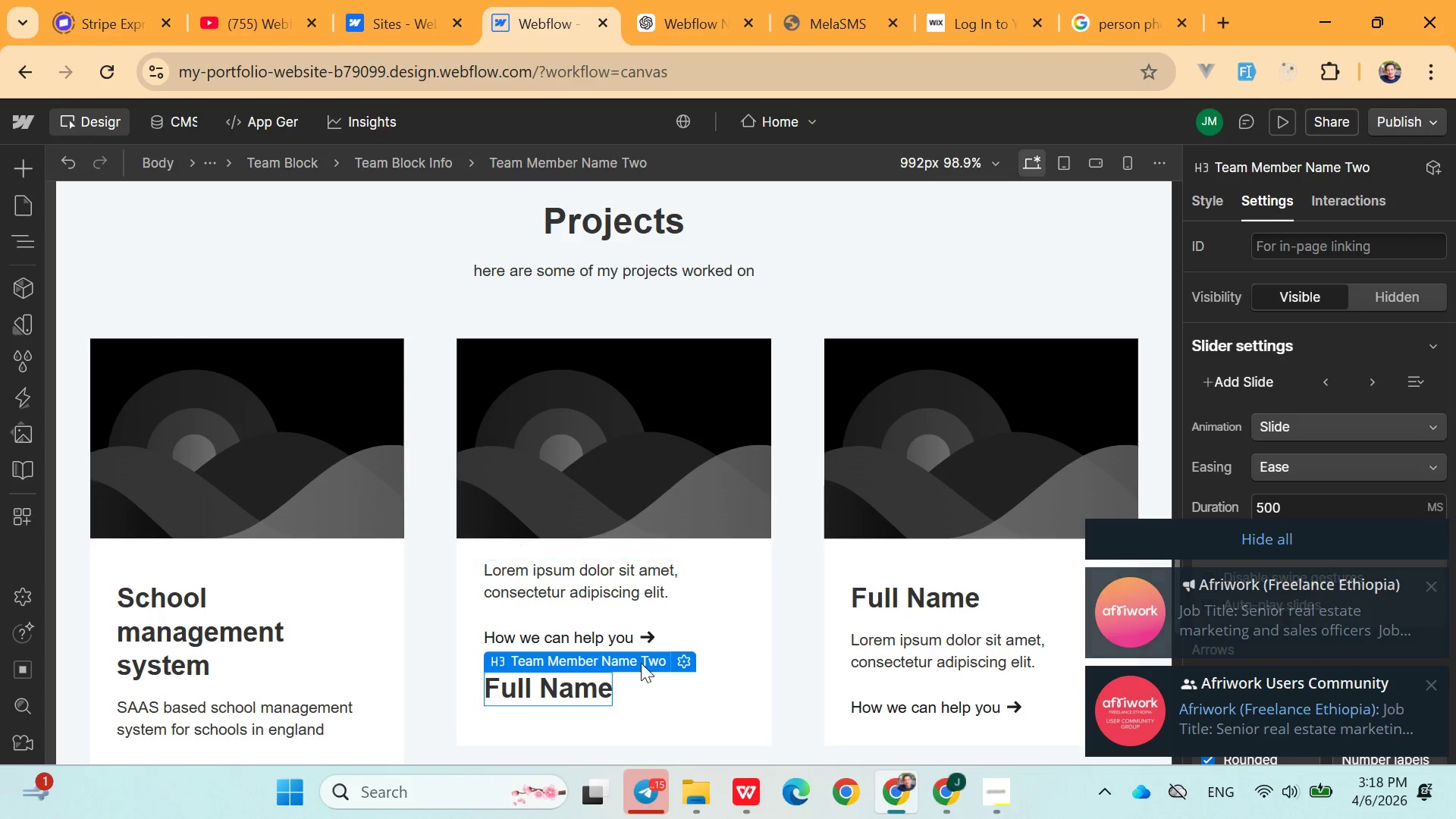 
left_click([651, 638])
 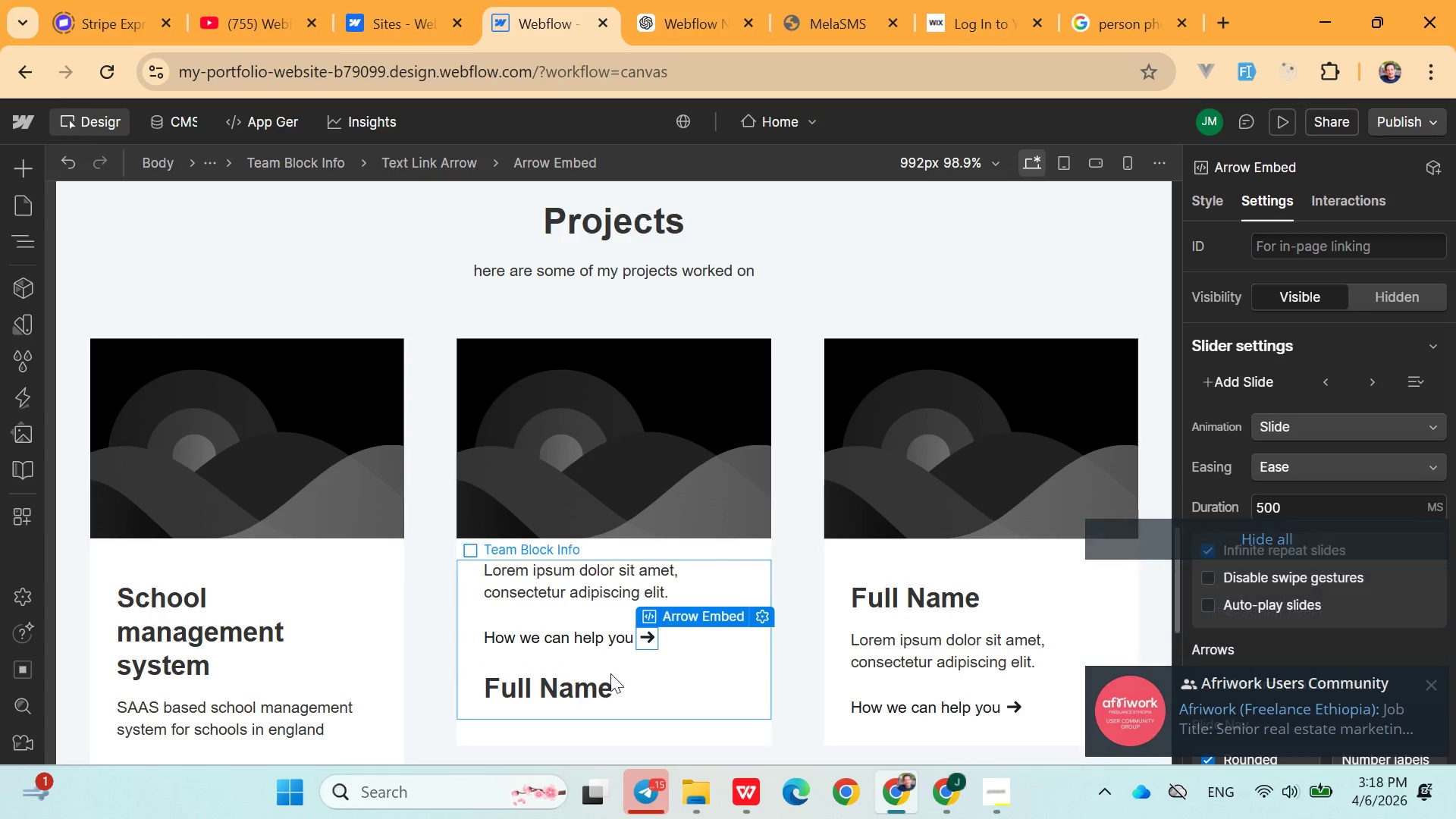 
left_click([576, 689])
 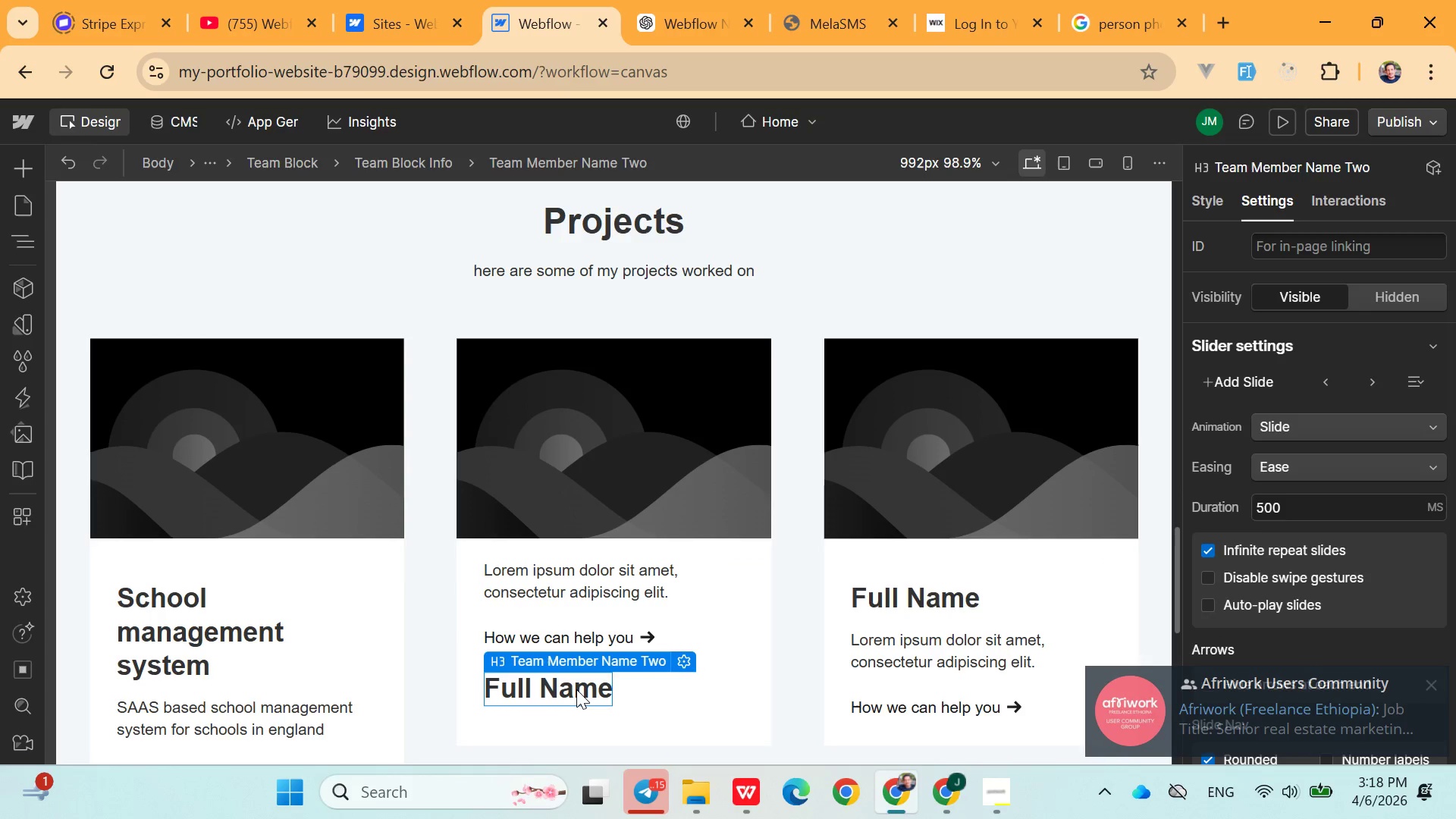 
left_click_drag(start_coordinate=[576, 689], to_coordinate=[546, 562])
 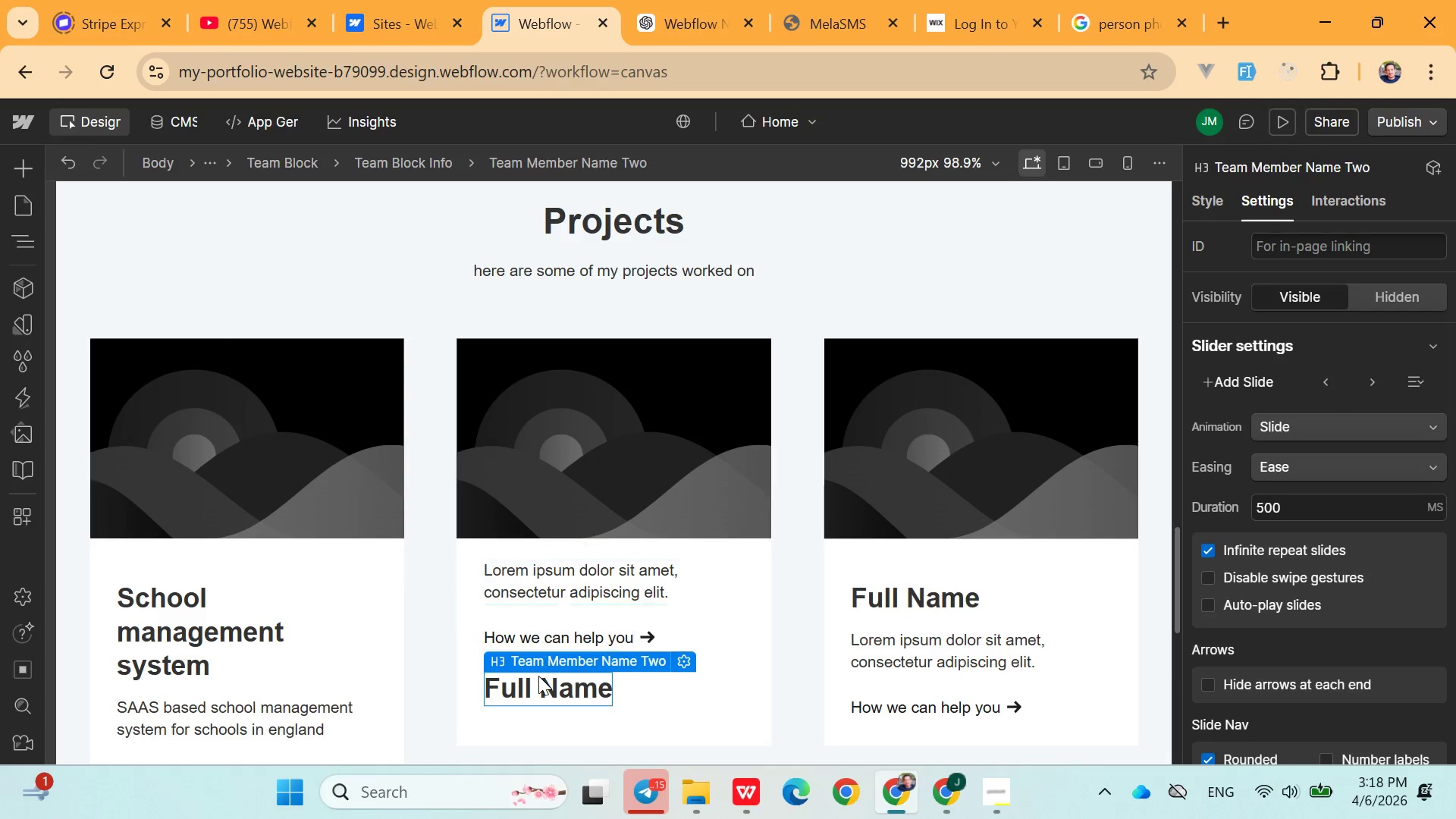 
left_click([538, 676])
 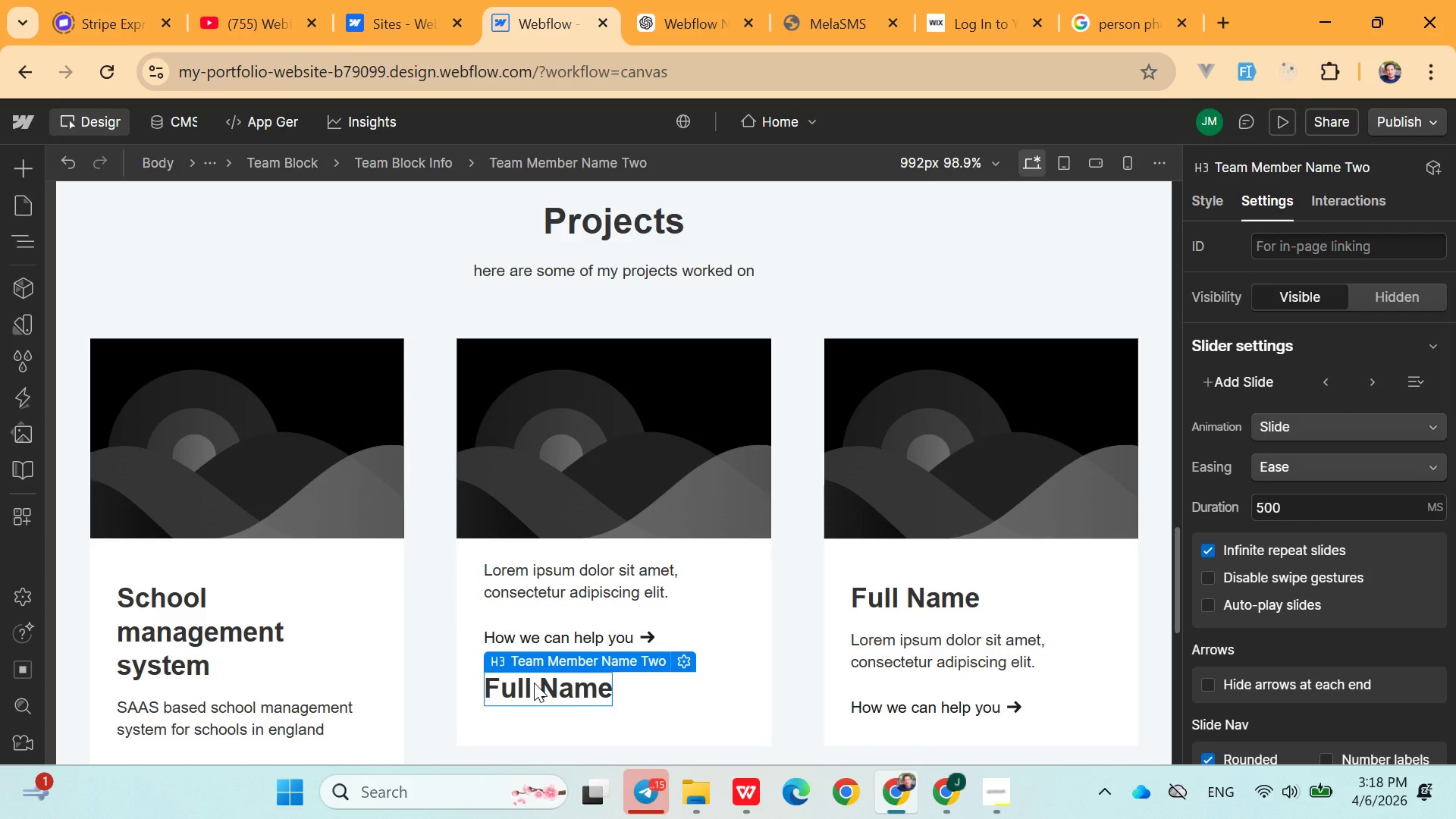 
left_click([534, 682])
 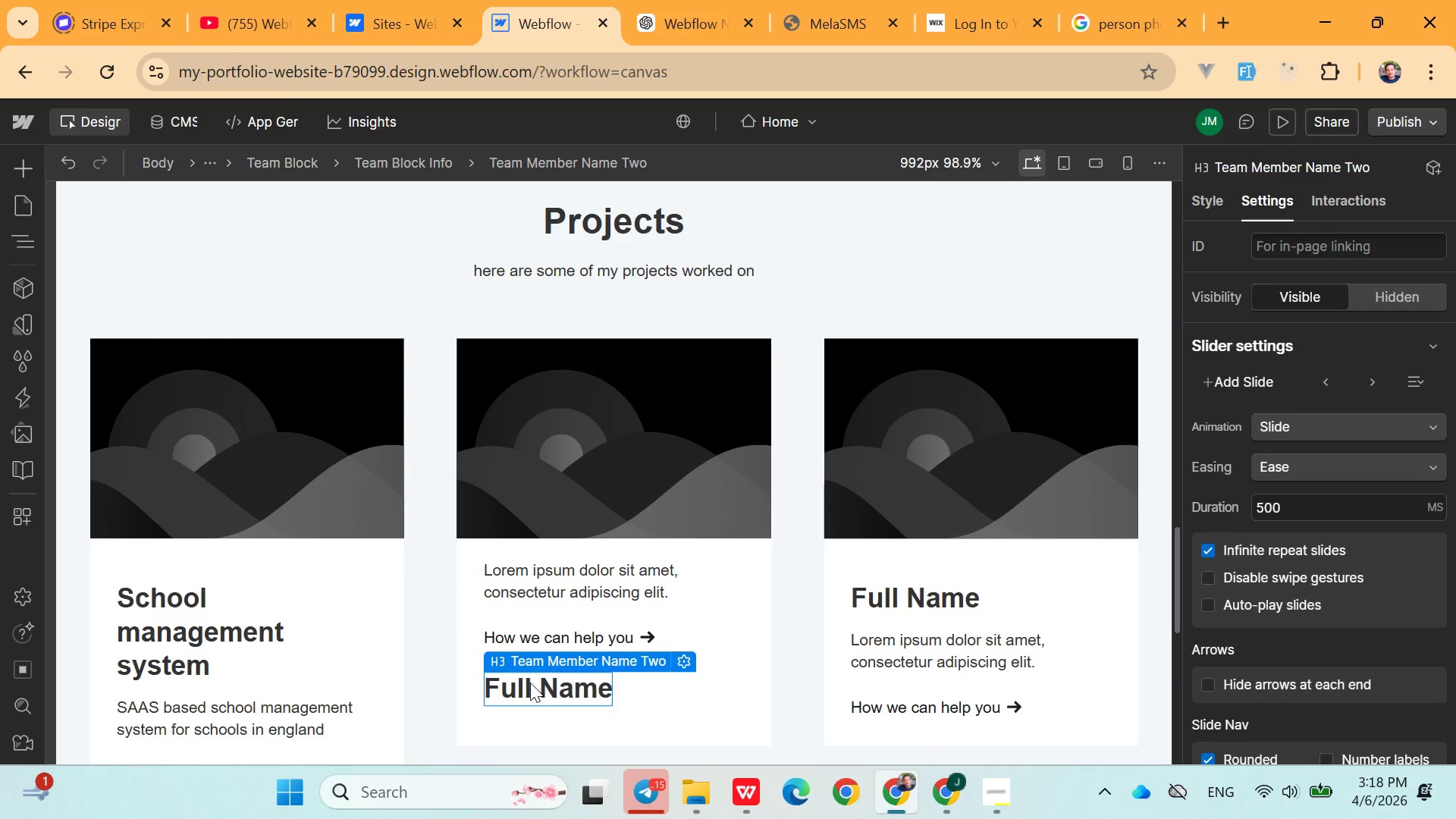 
key(Control+ControlLeft)
 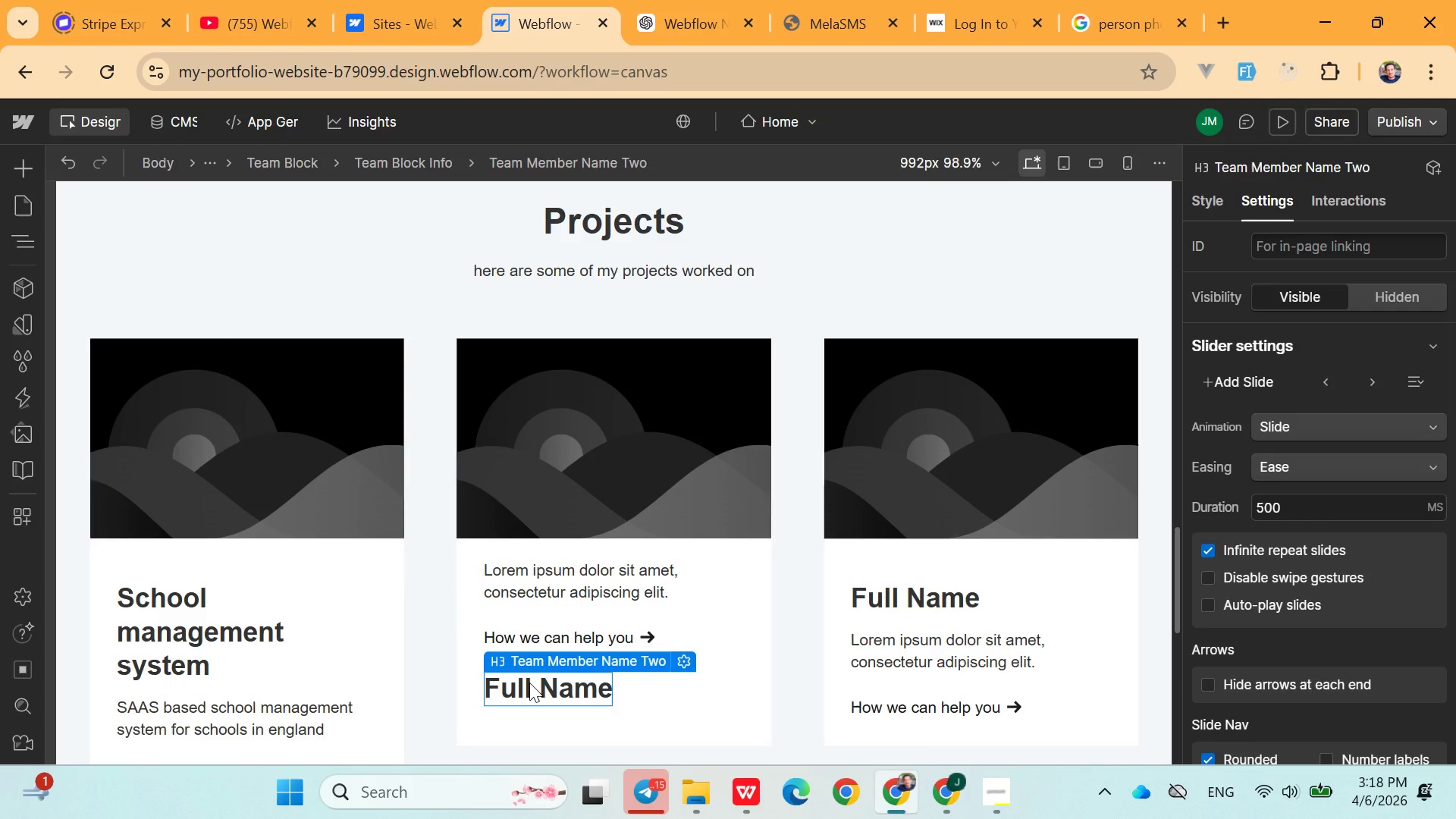 
key(Shift+ArrowUp)
 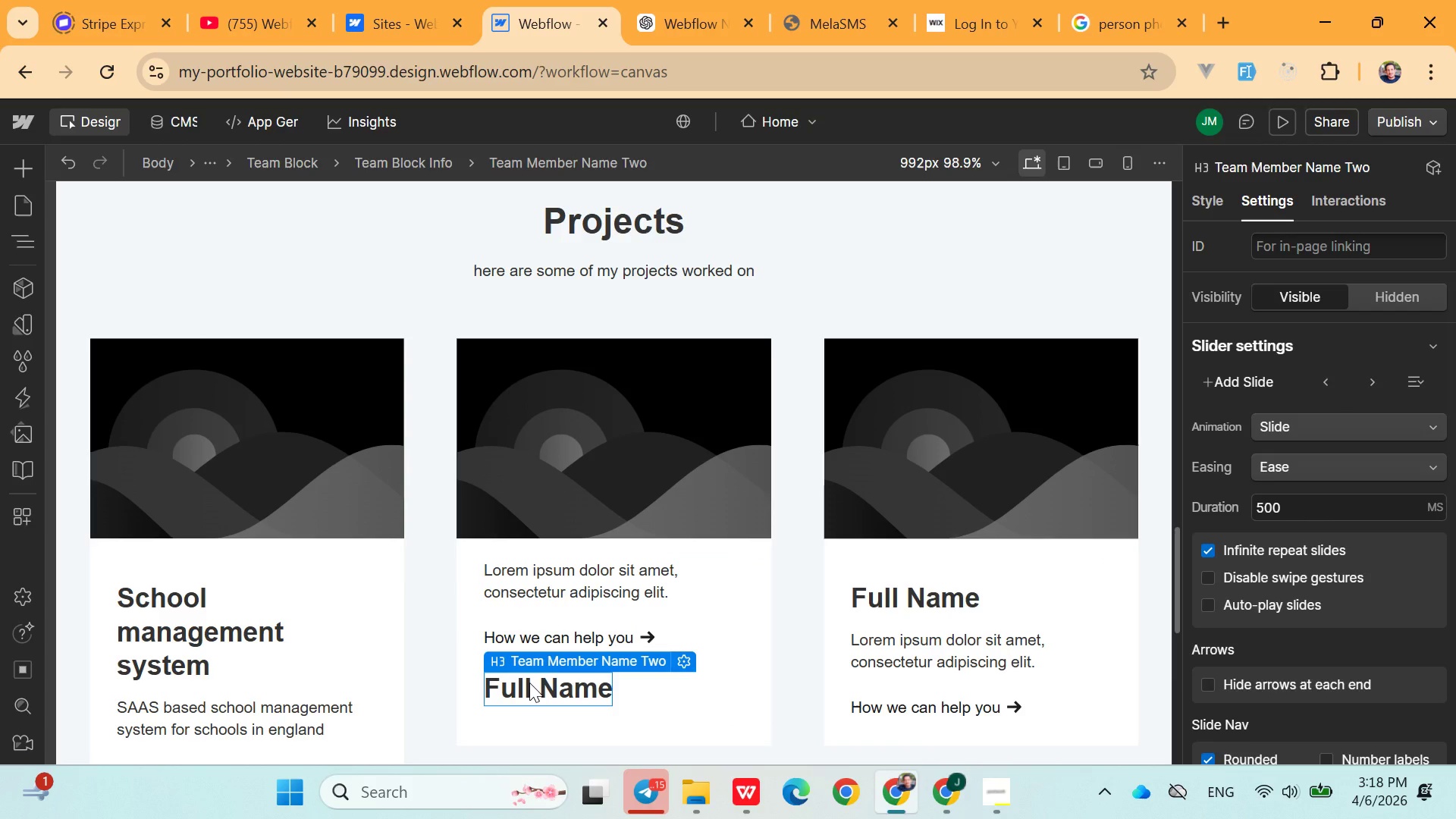 
key(Shift+ArrowUp)
 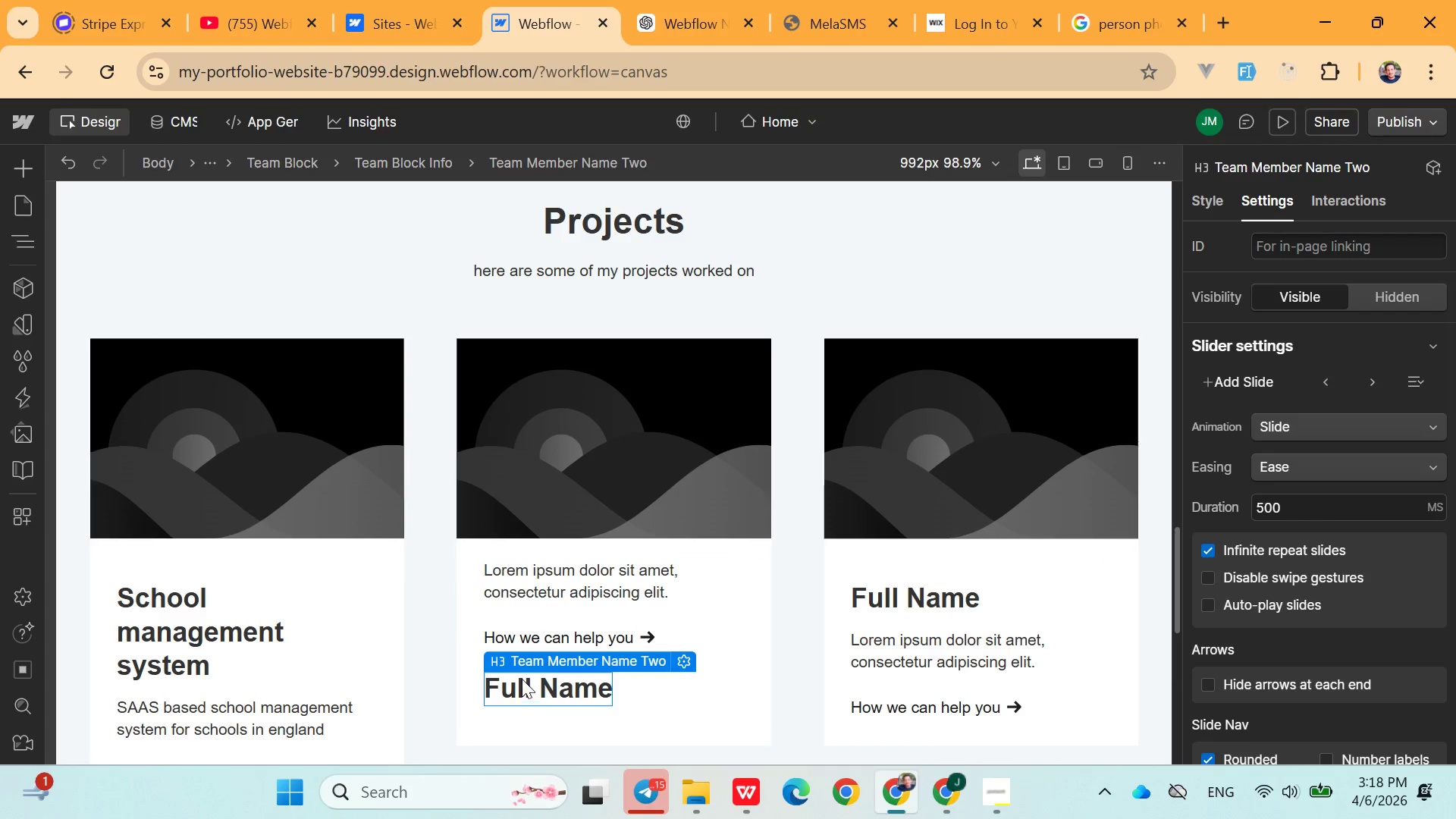 
left_click_drag(start_coordinate=[522, 679], to_coordinate=[499, 551])
 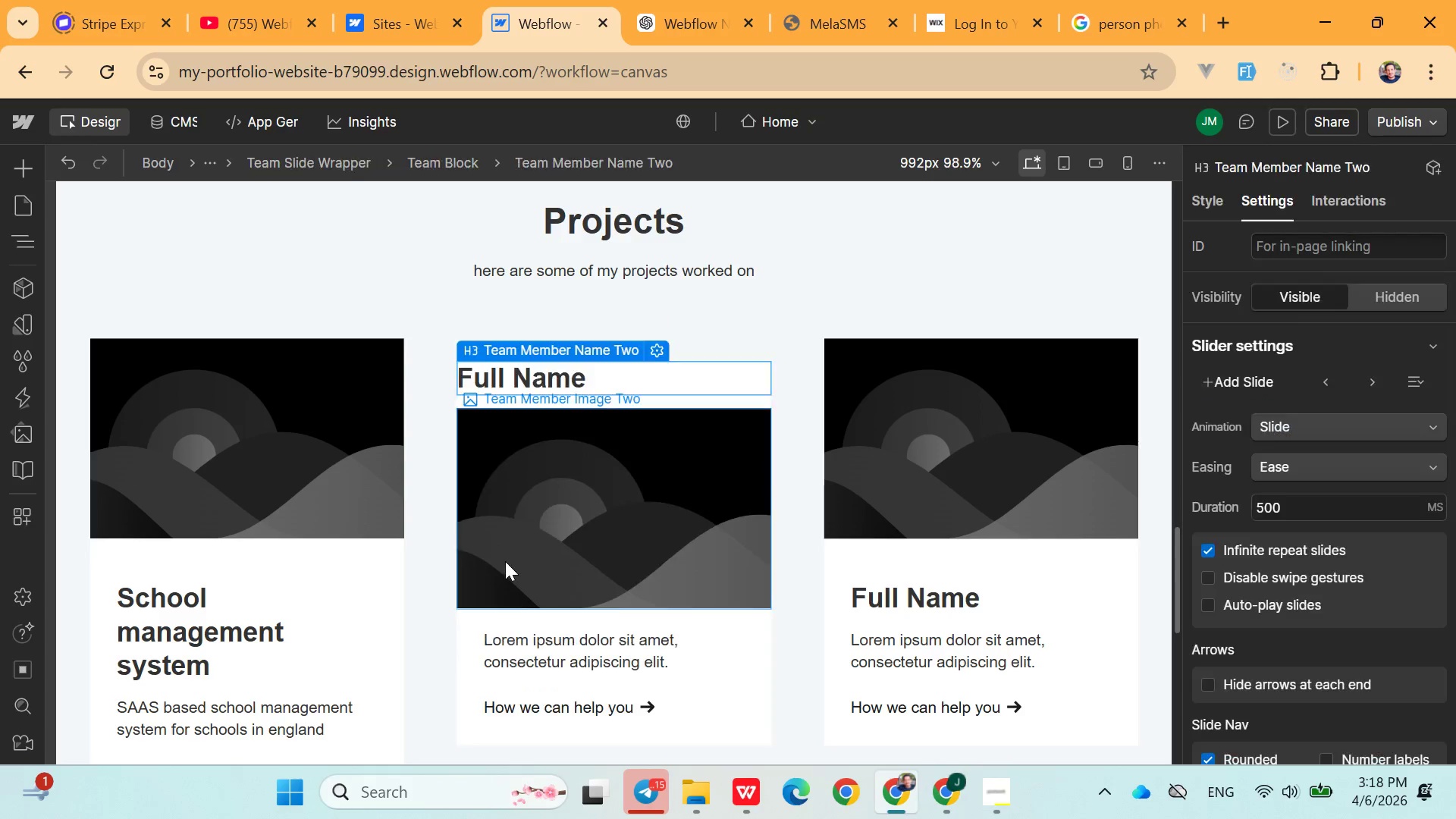 
left_click([506, 562])
 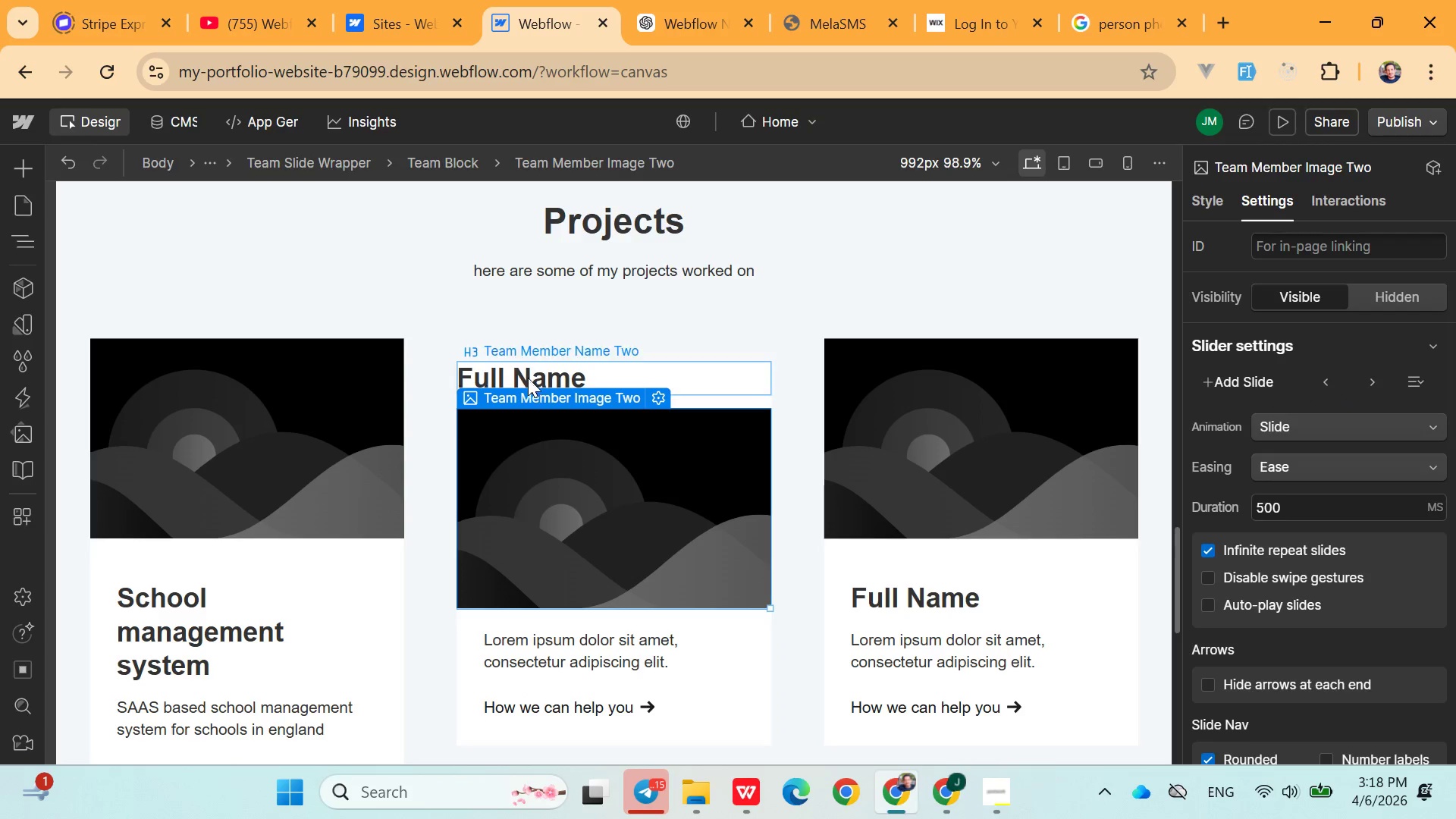 
left_click_drag(start_coordinate=[526, 376], to_coordinate=[548, 613])
 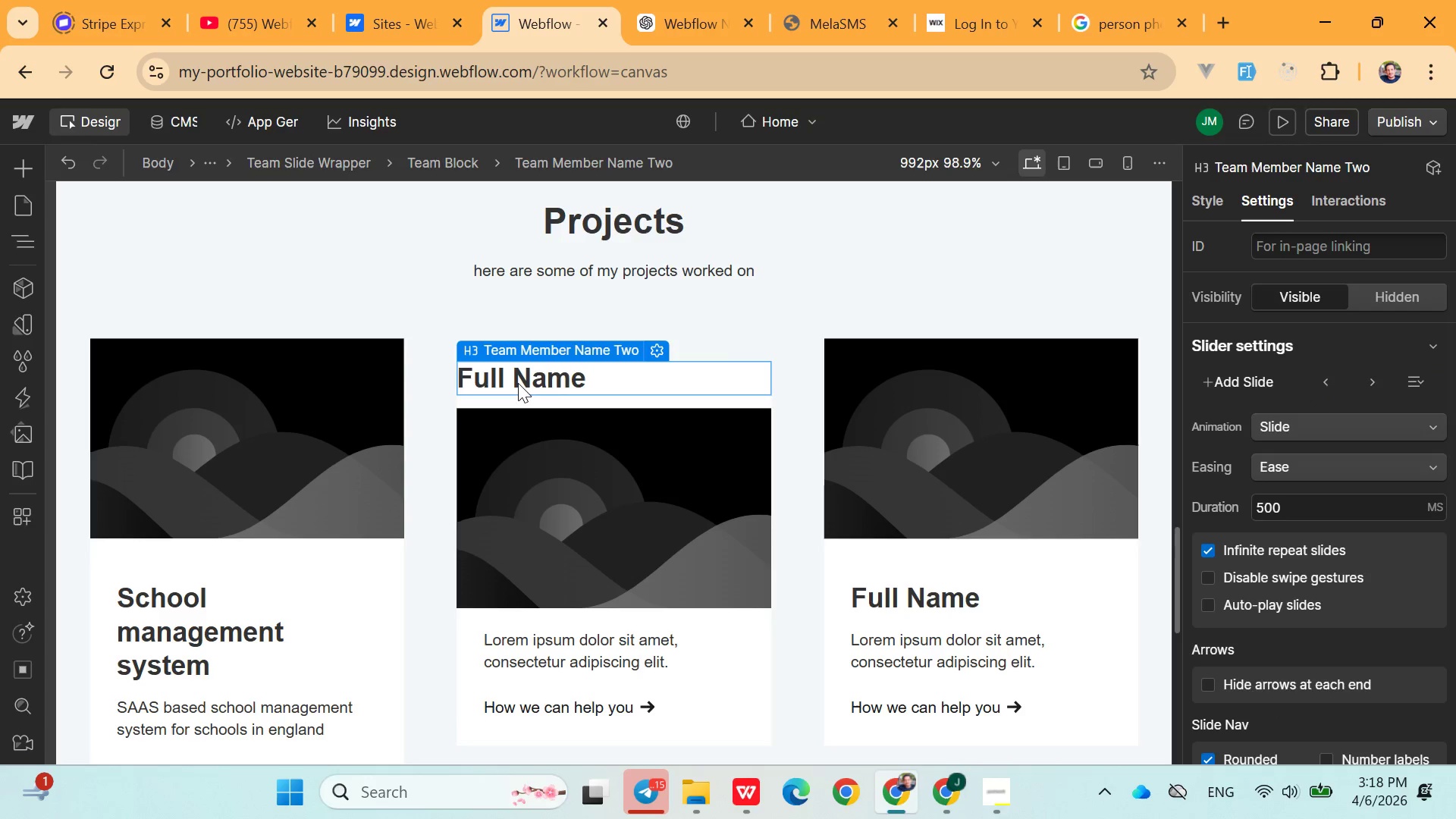 
left_click([518, 382])
 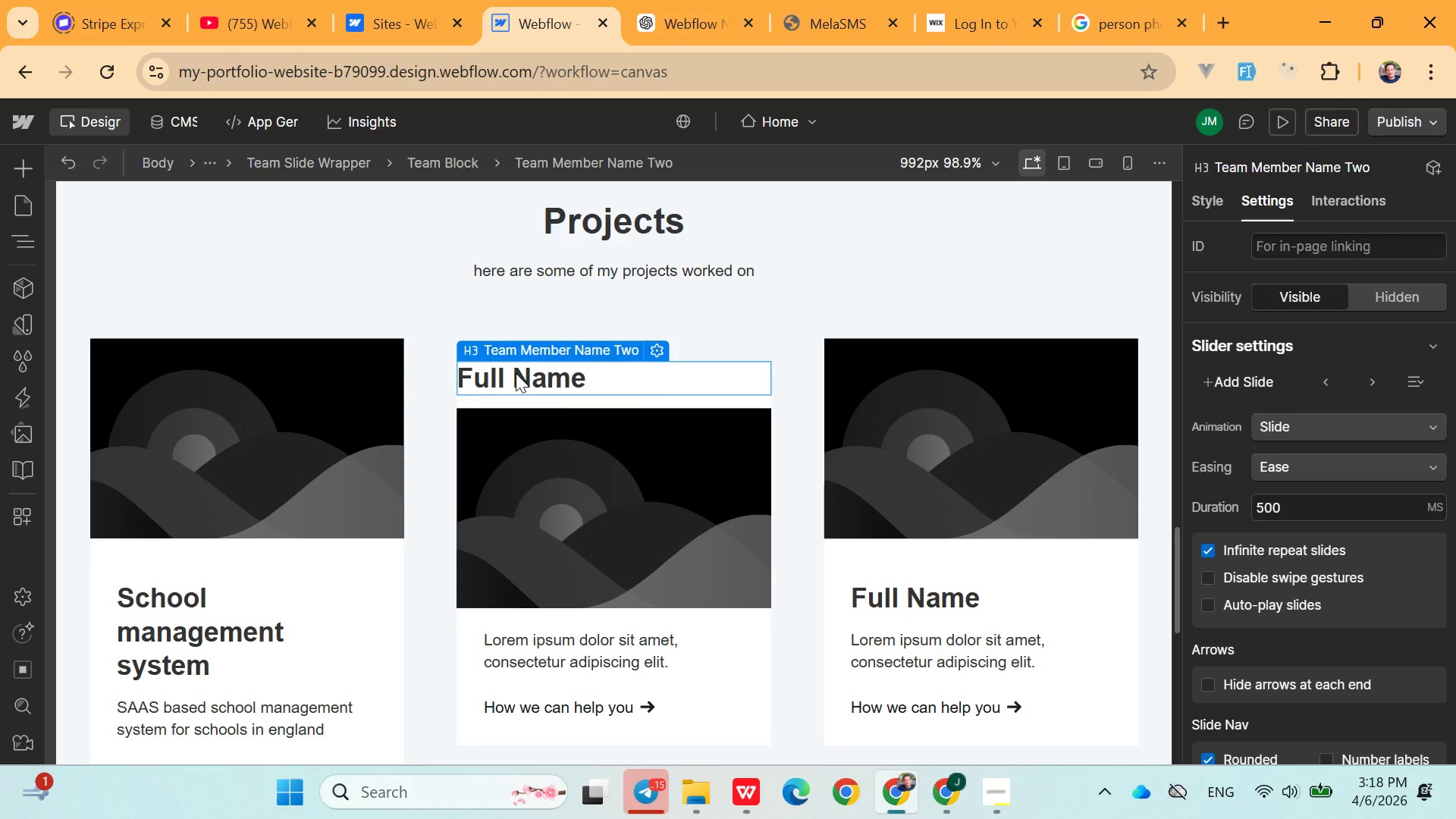 
left_click_drag(start_coordinate=[516, 373], to_coordinate=[562, 618])
 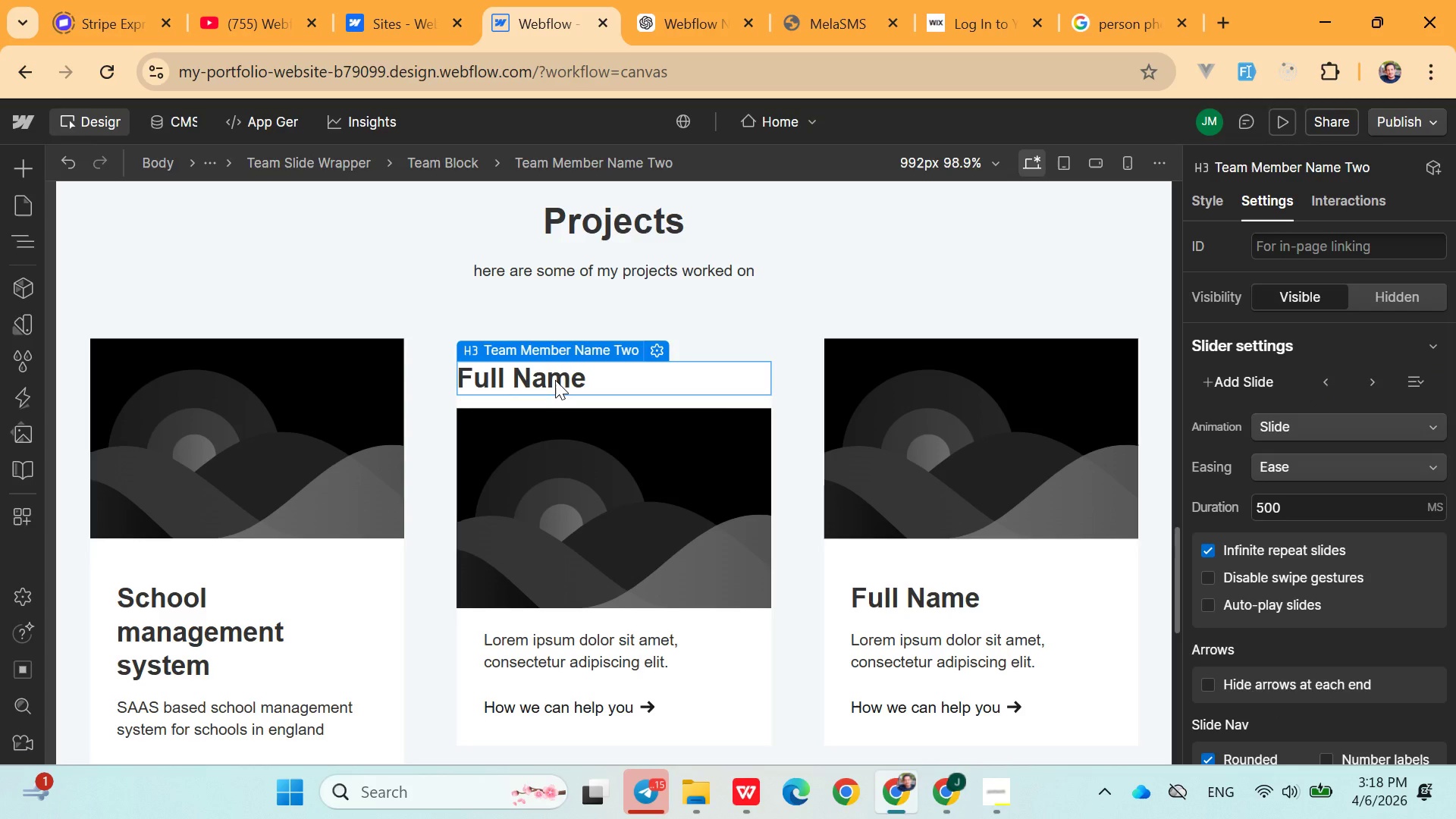 
left_click([555, 379])
 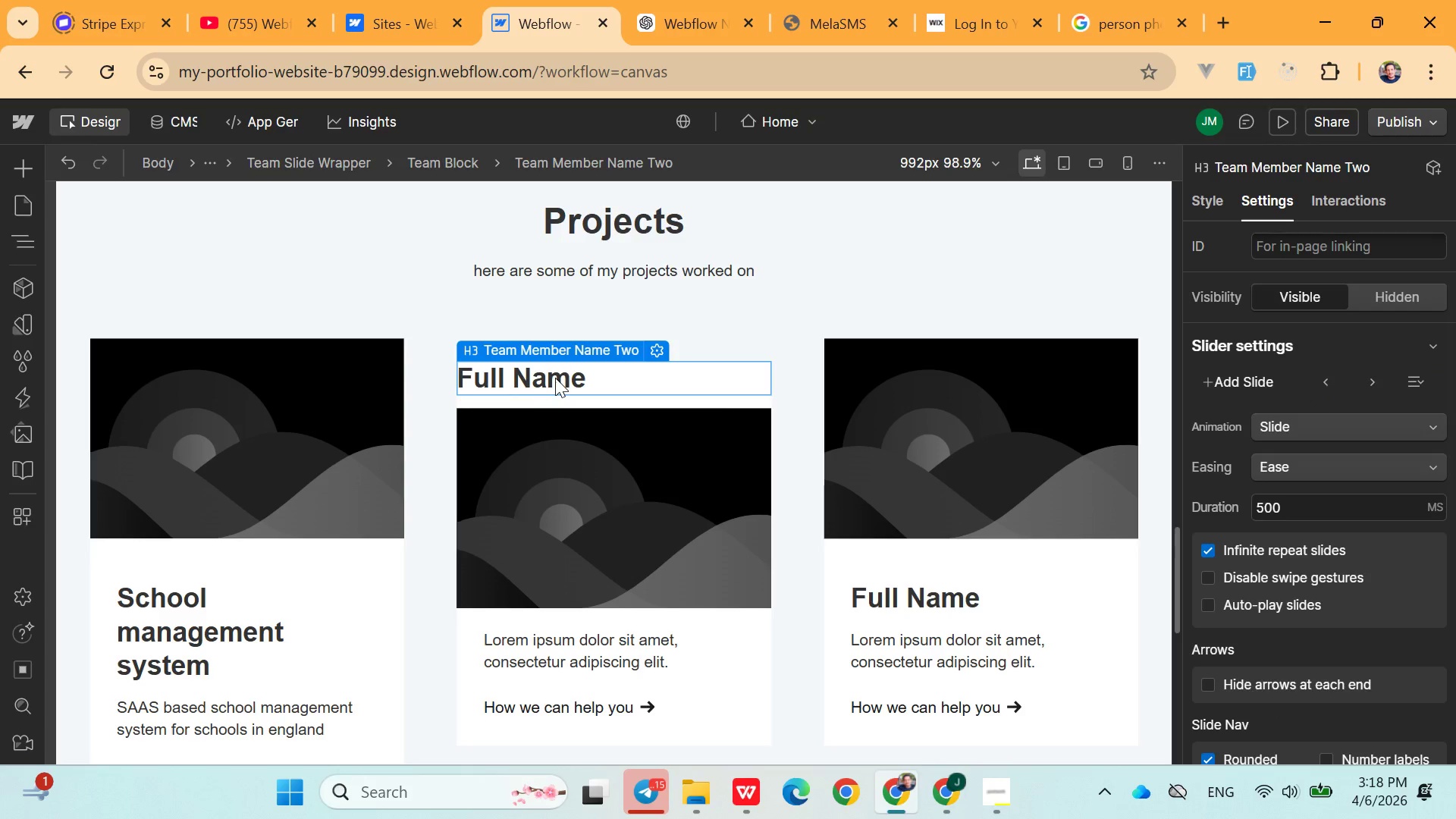 
left_click_drag(start_coordinate=[554, 379], to_coordinate=[556, 618])
 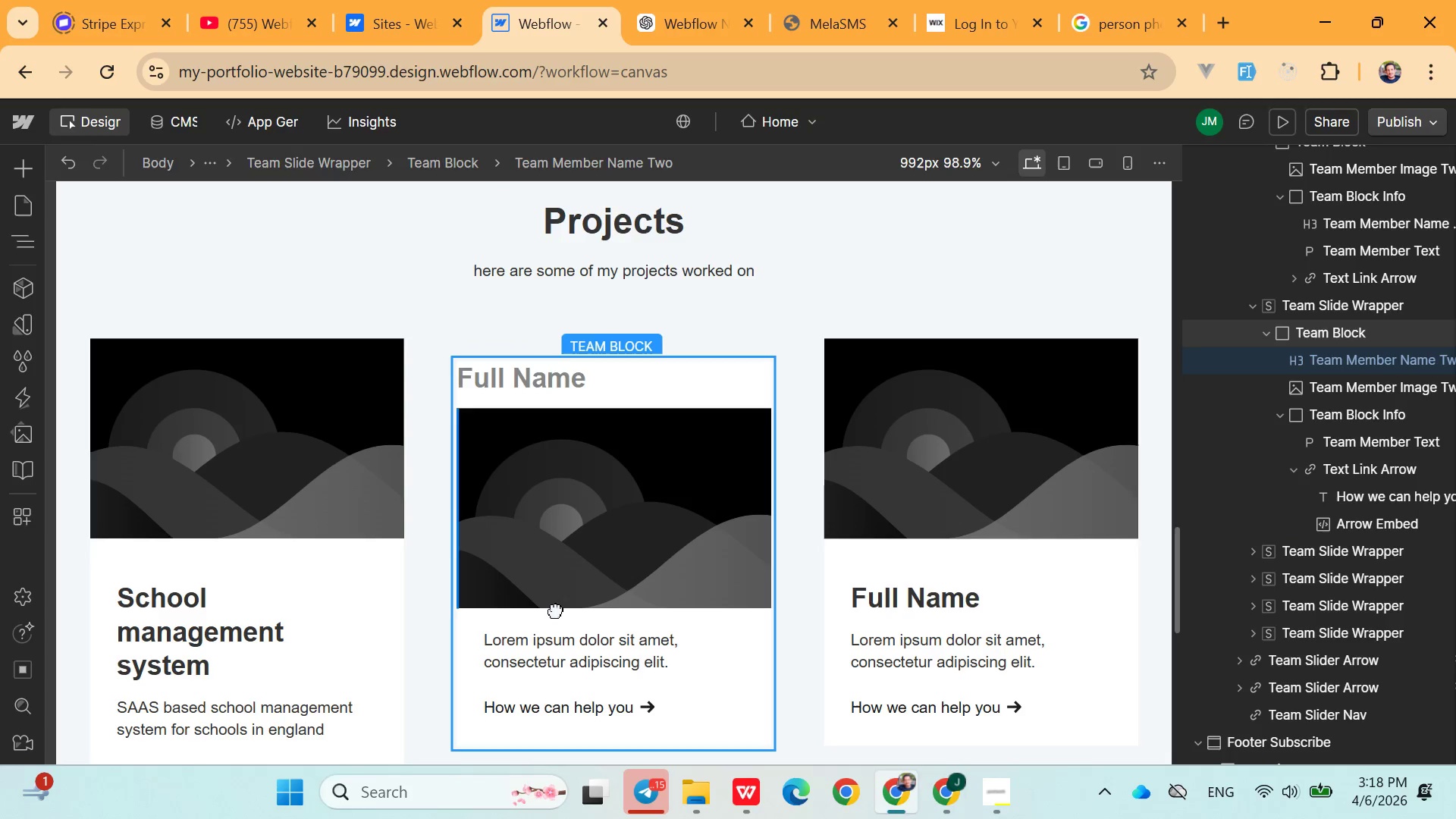 
key(Control+Z)
 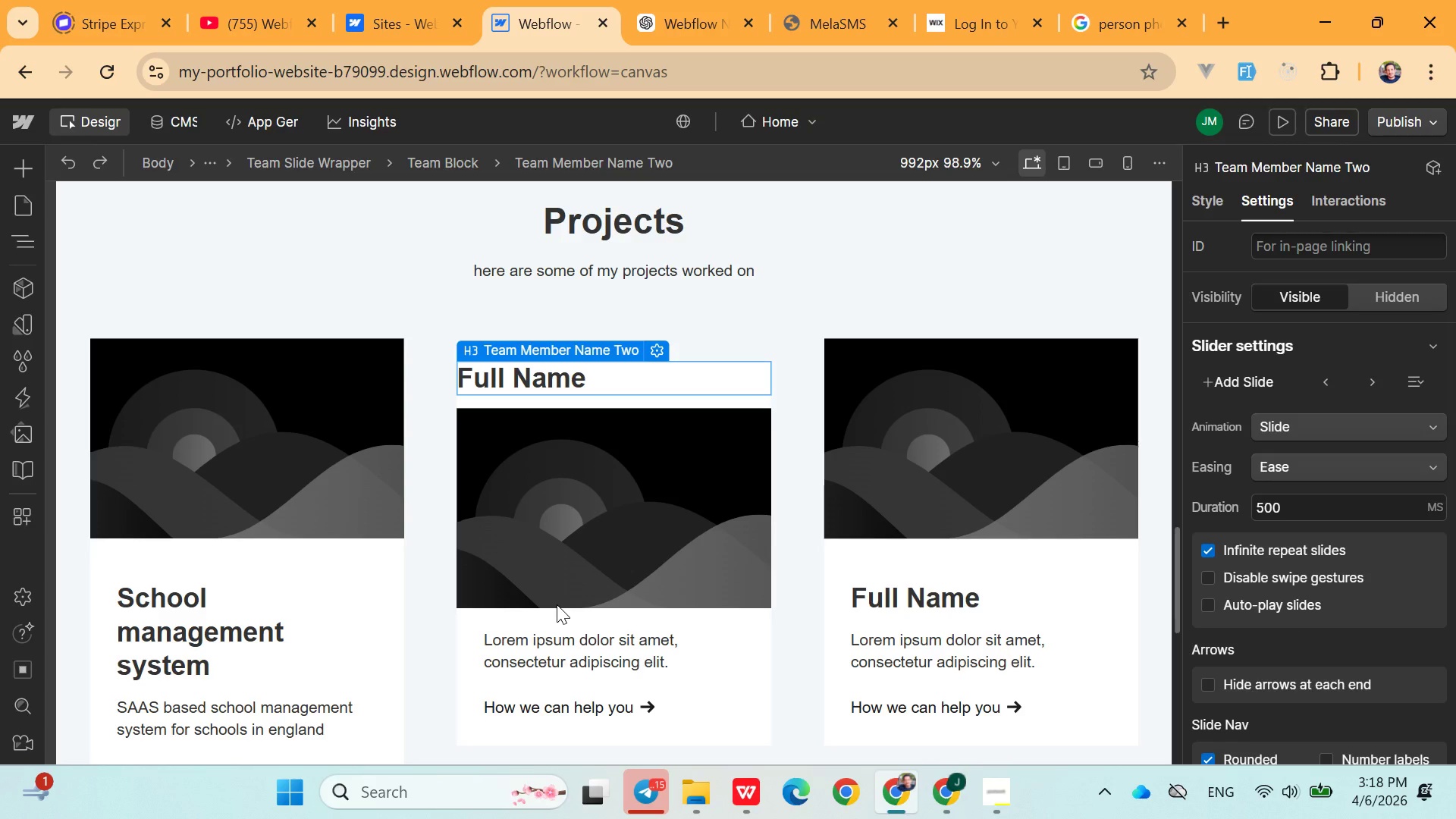 
key(Control+Z)
 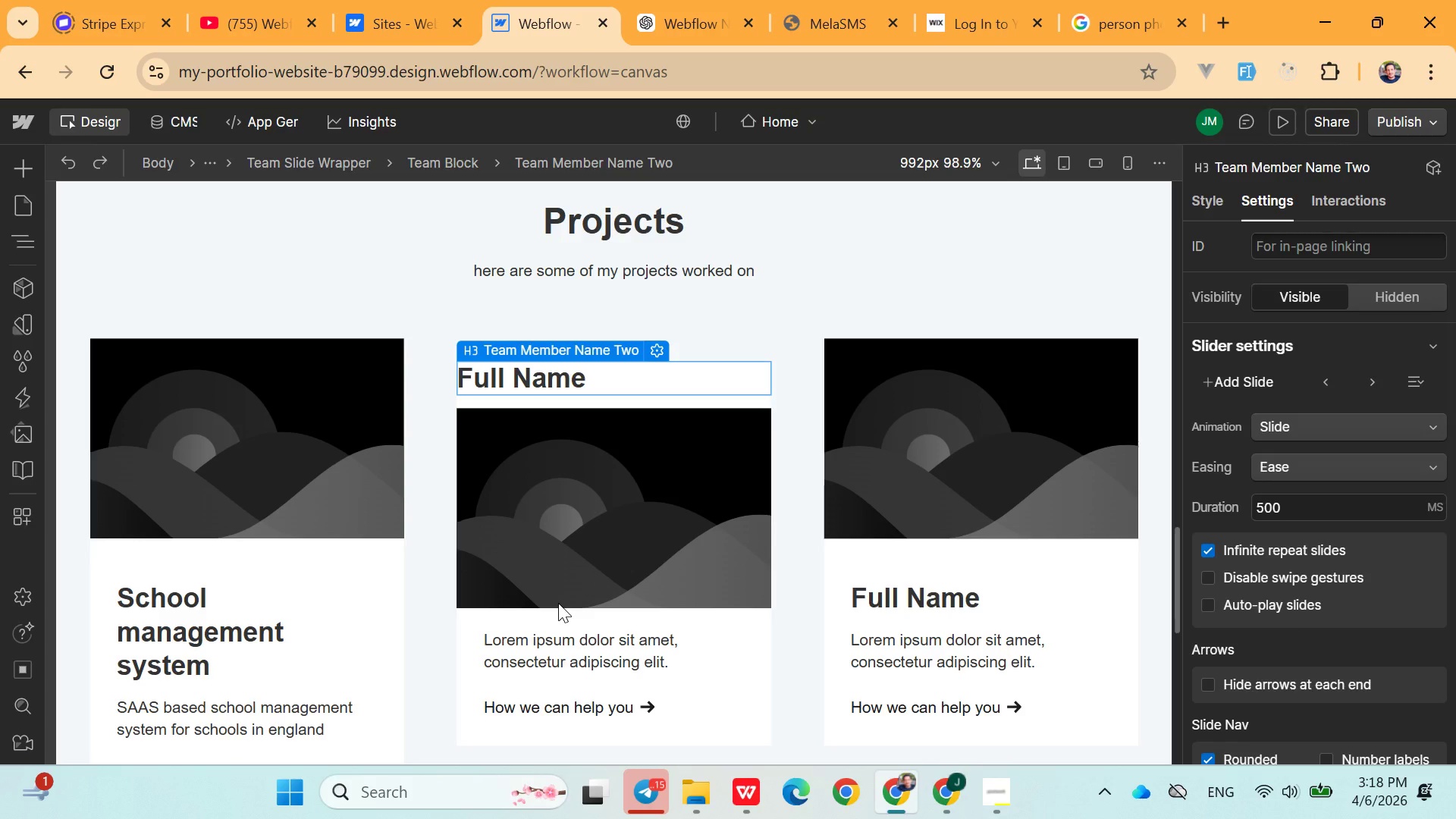 
key(Control+Z)
 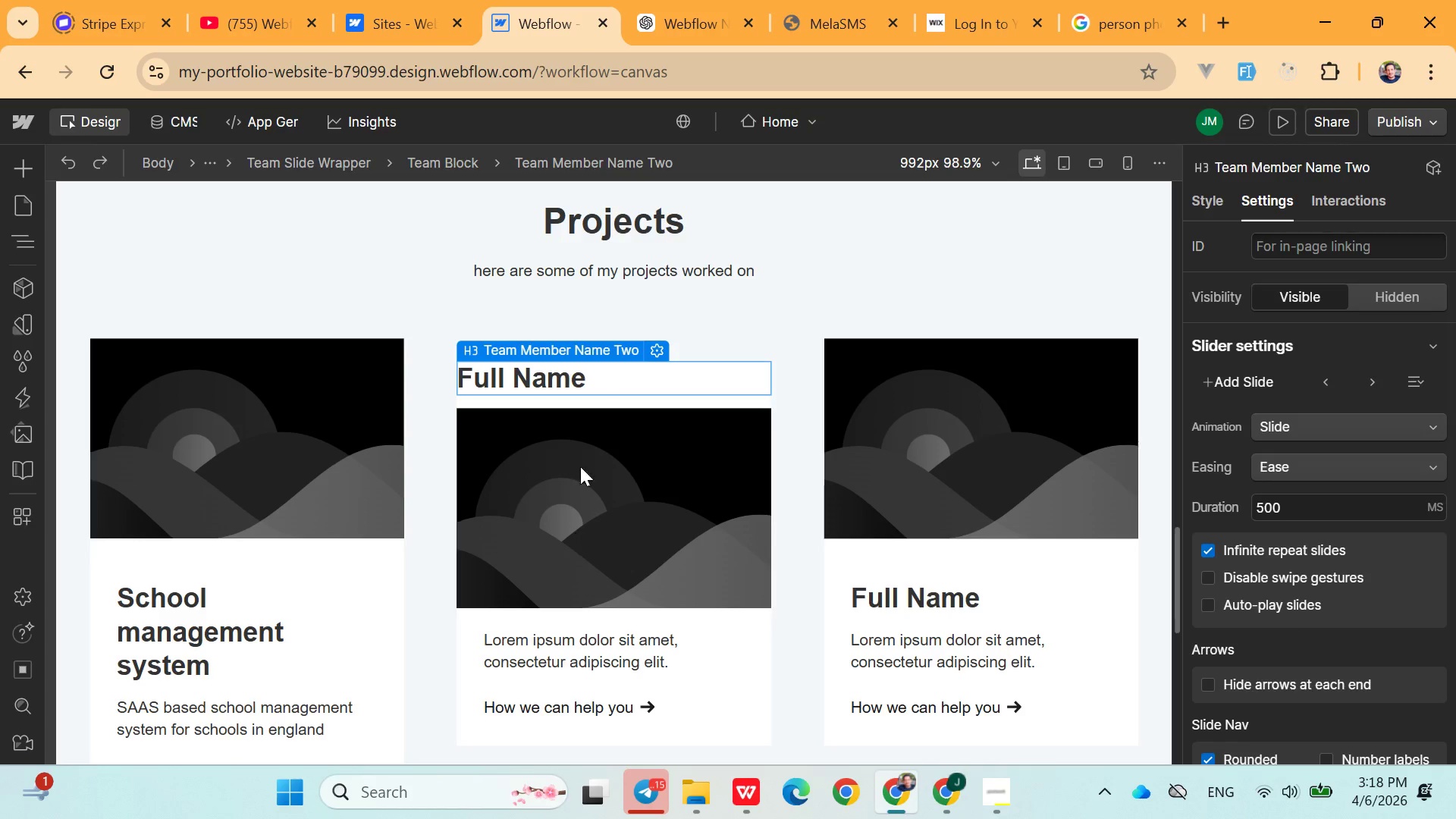 
key(Control+Z)
 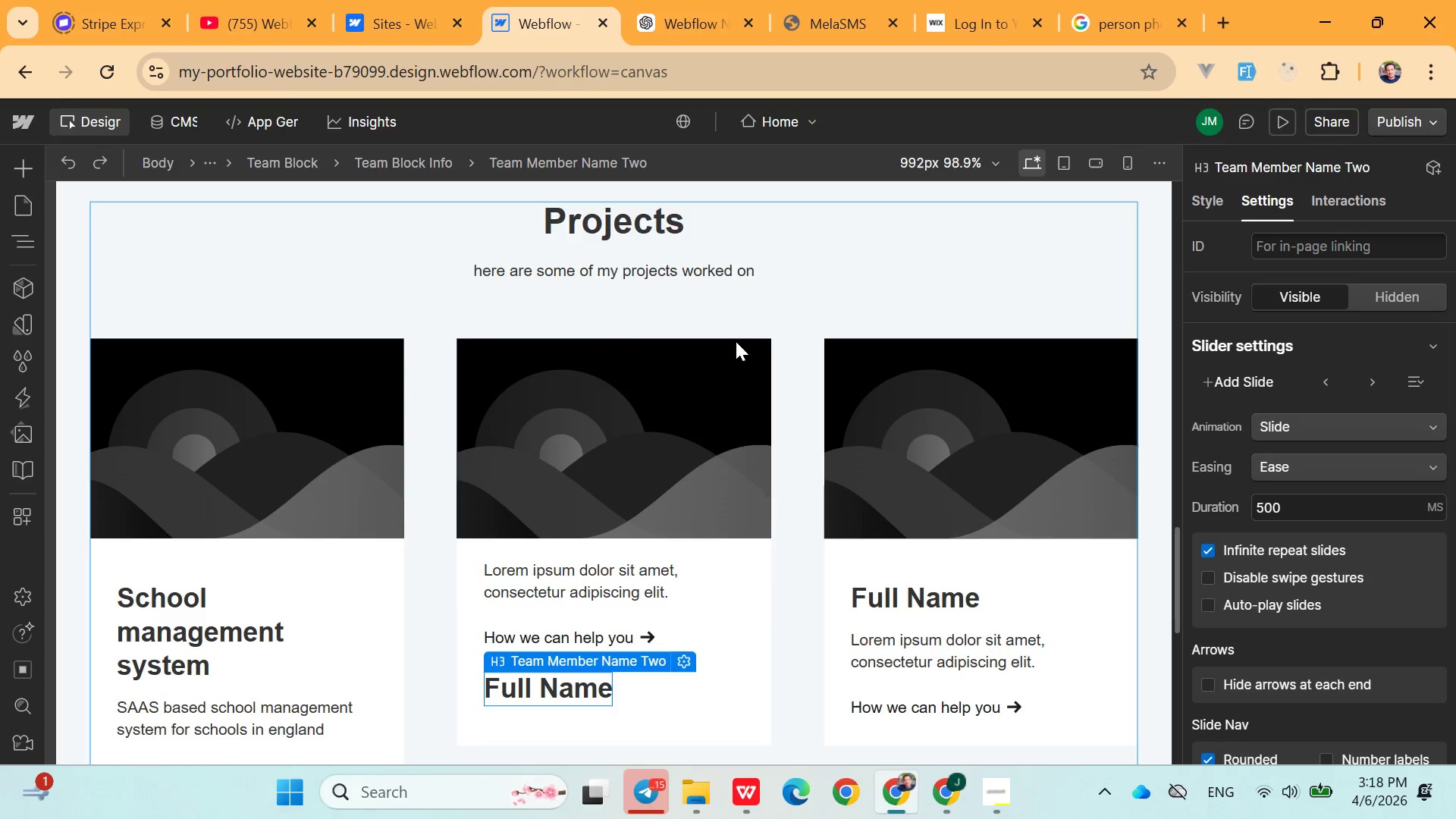 
key(Control+Z)
 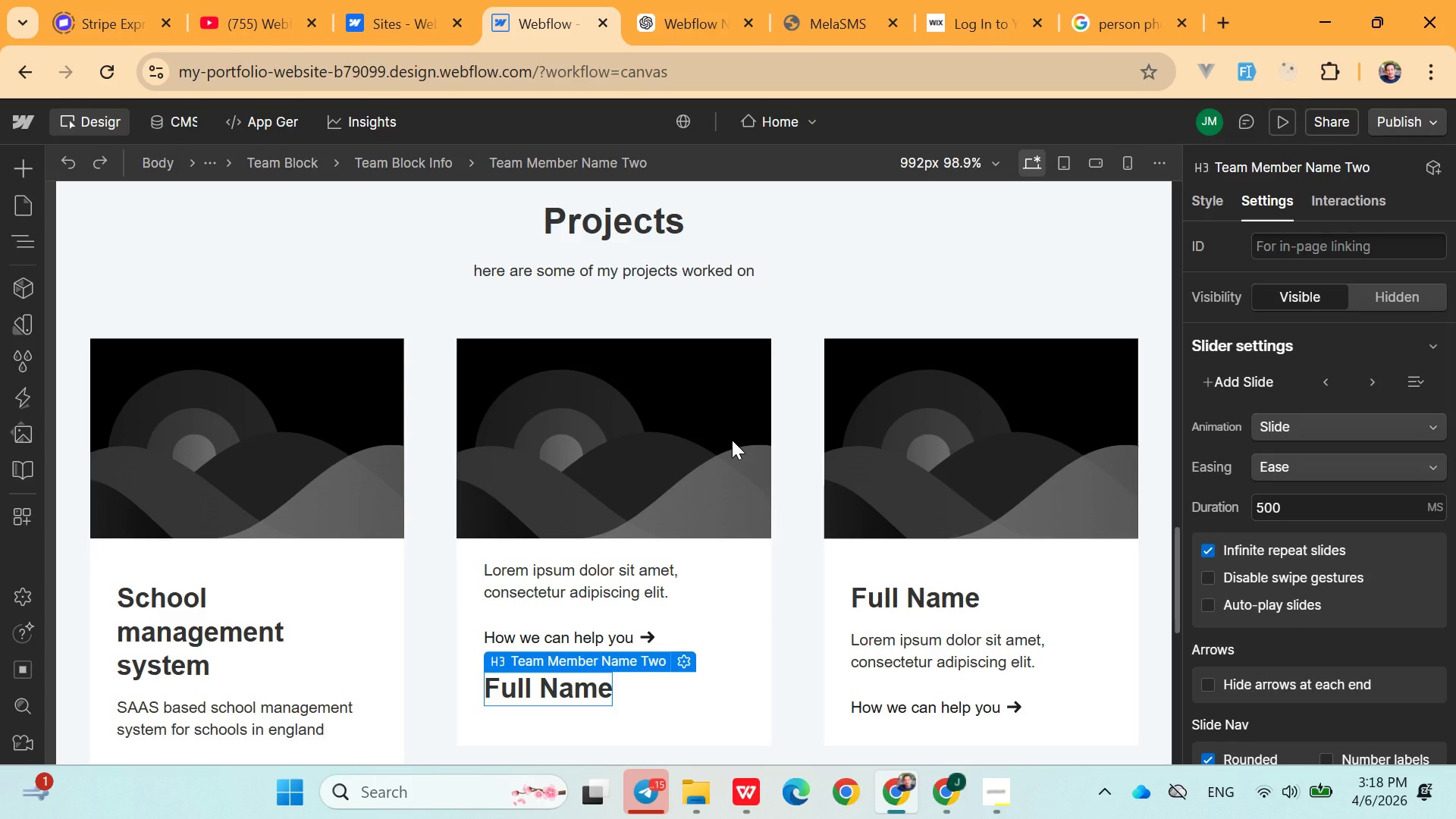 
key(Control+Z)
 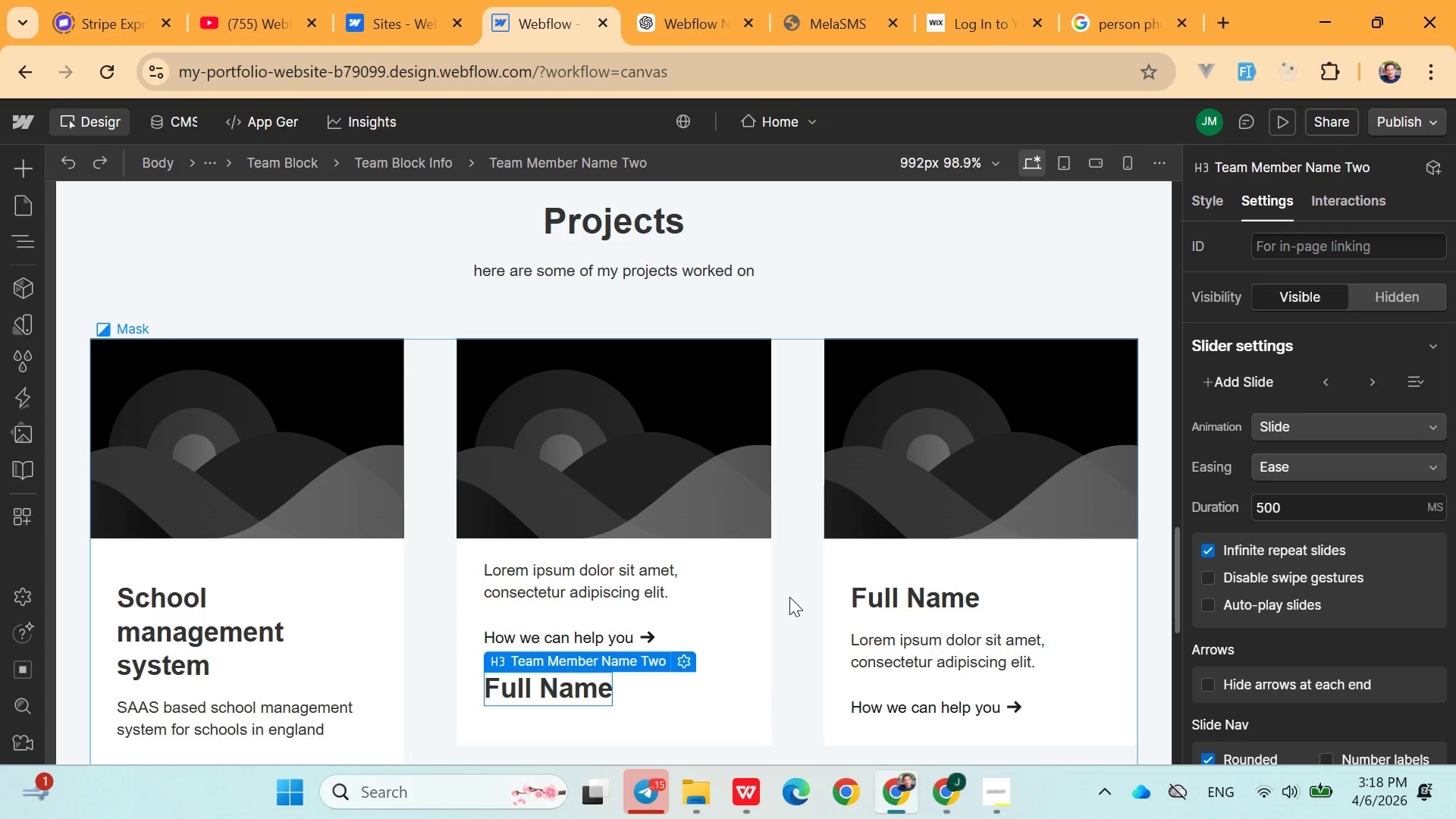 
key(Control+Z)
 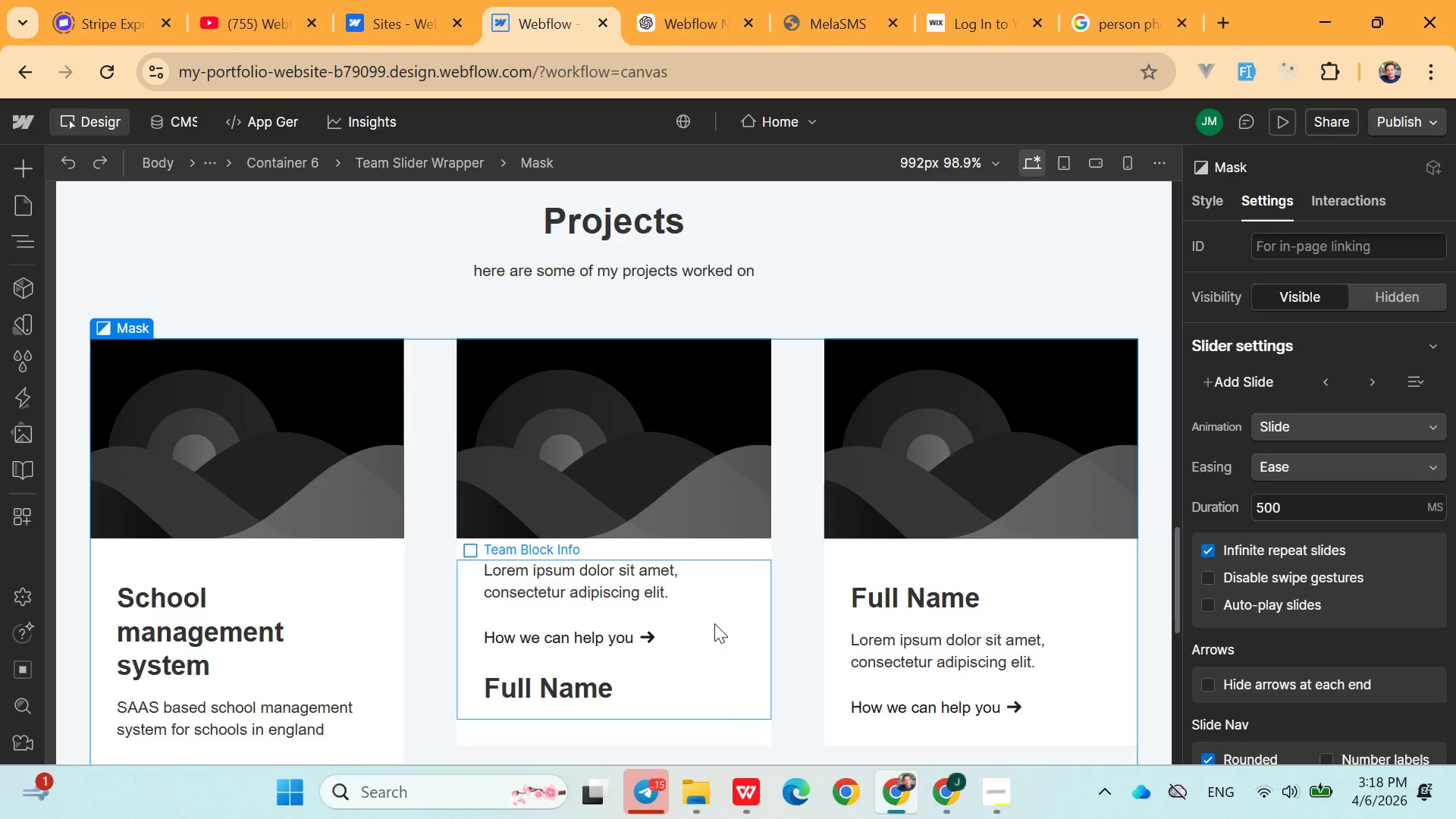 
key(Control+Z)
 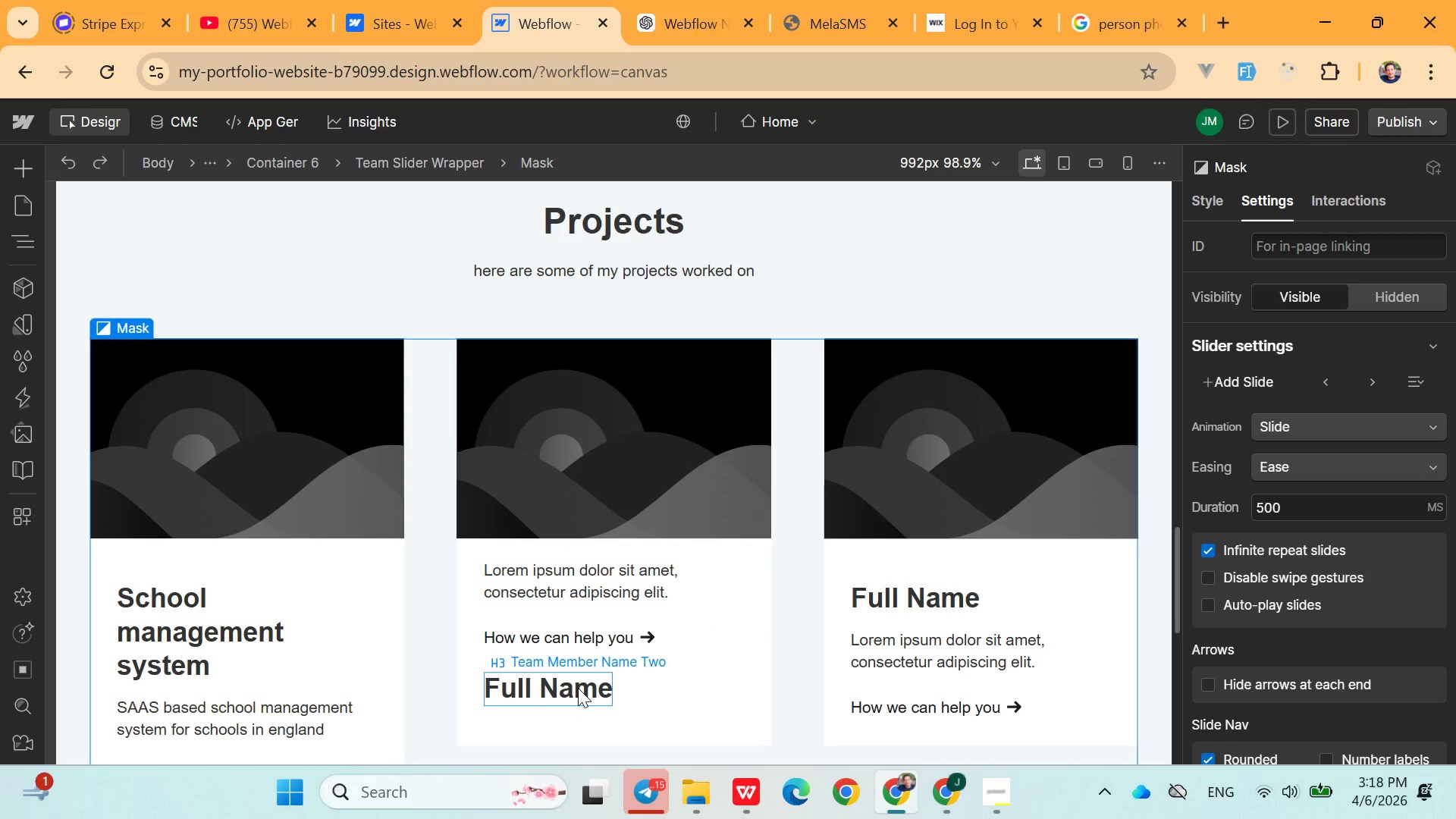 
key(Control+Z)
 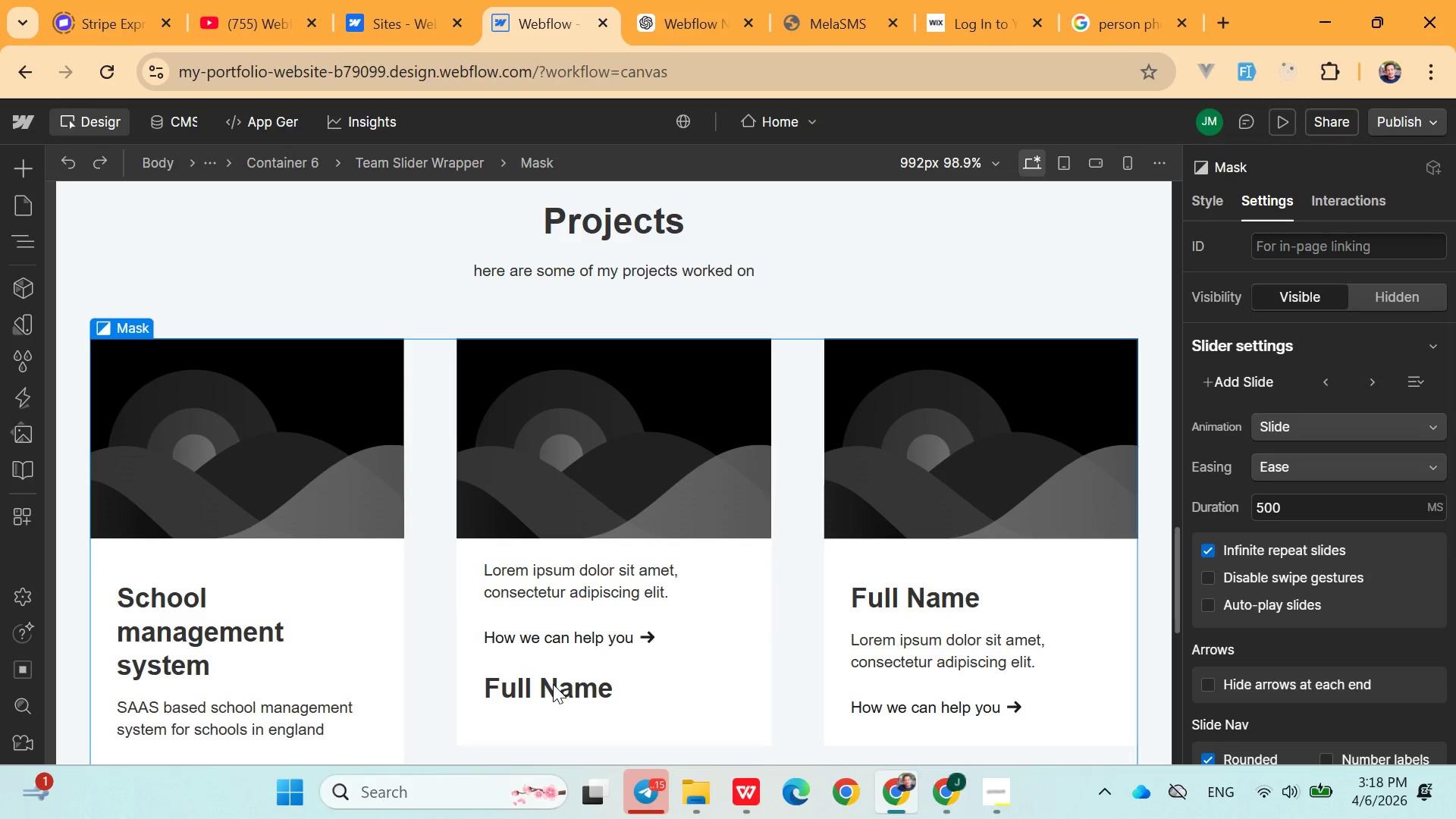 
left_click([553, 684])
 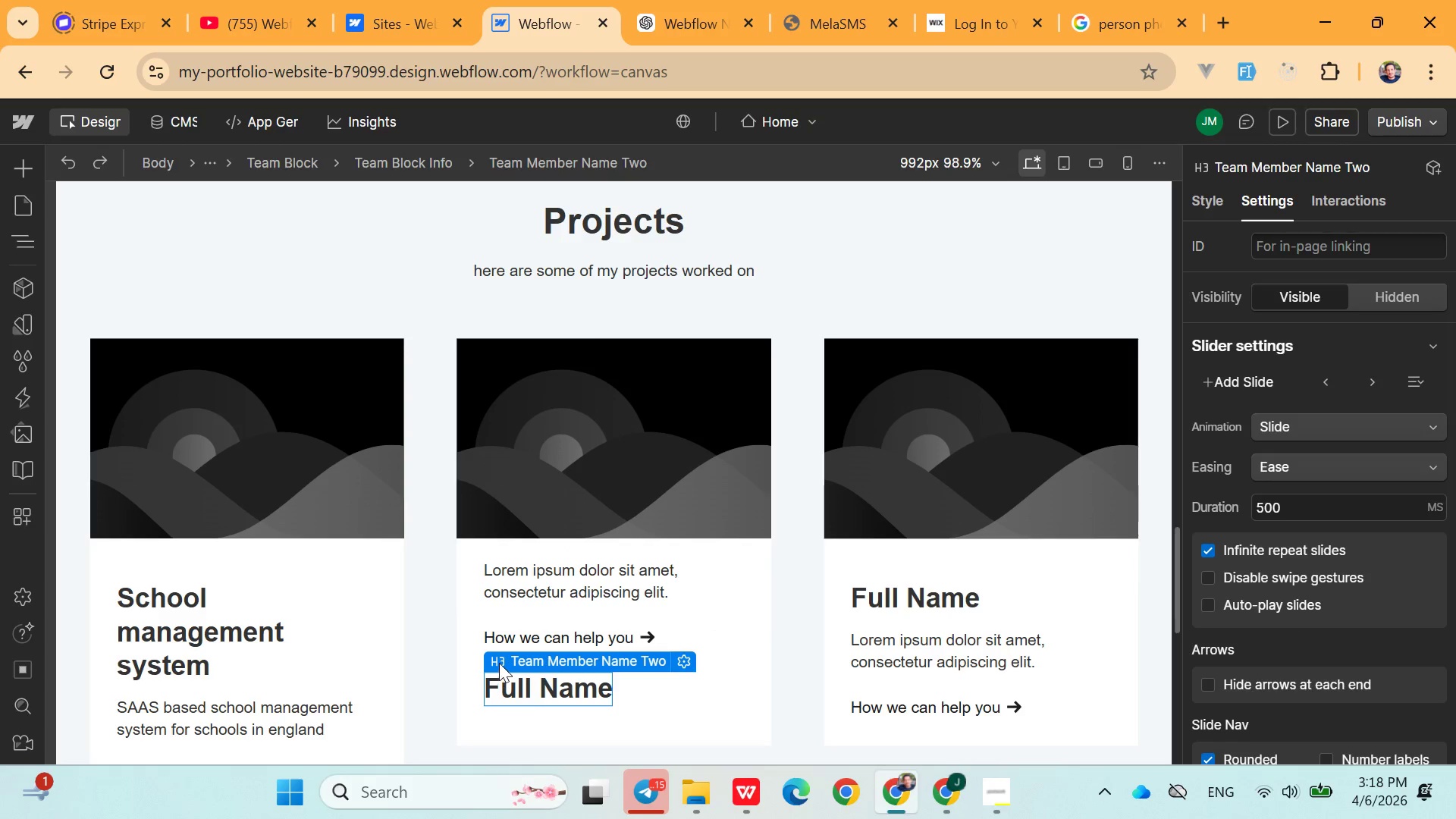 
left_click_drag(start_coordinate=[499, 661], to_coordinate=[506, 592])
 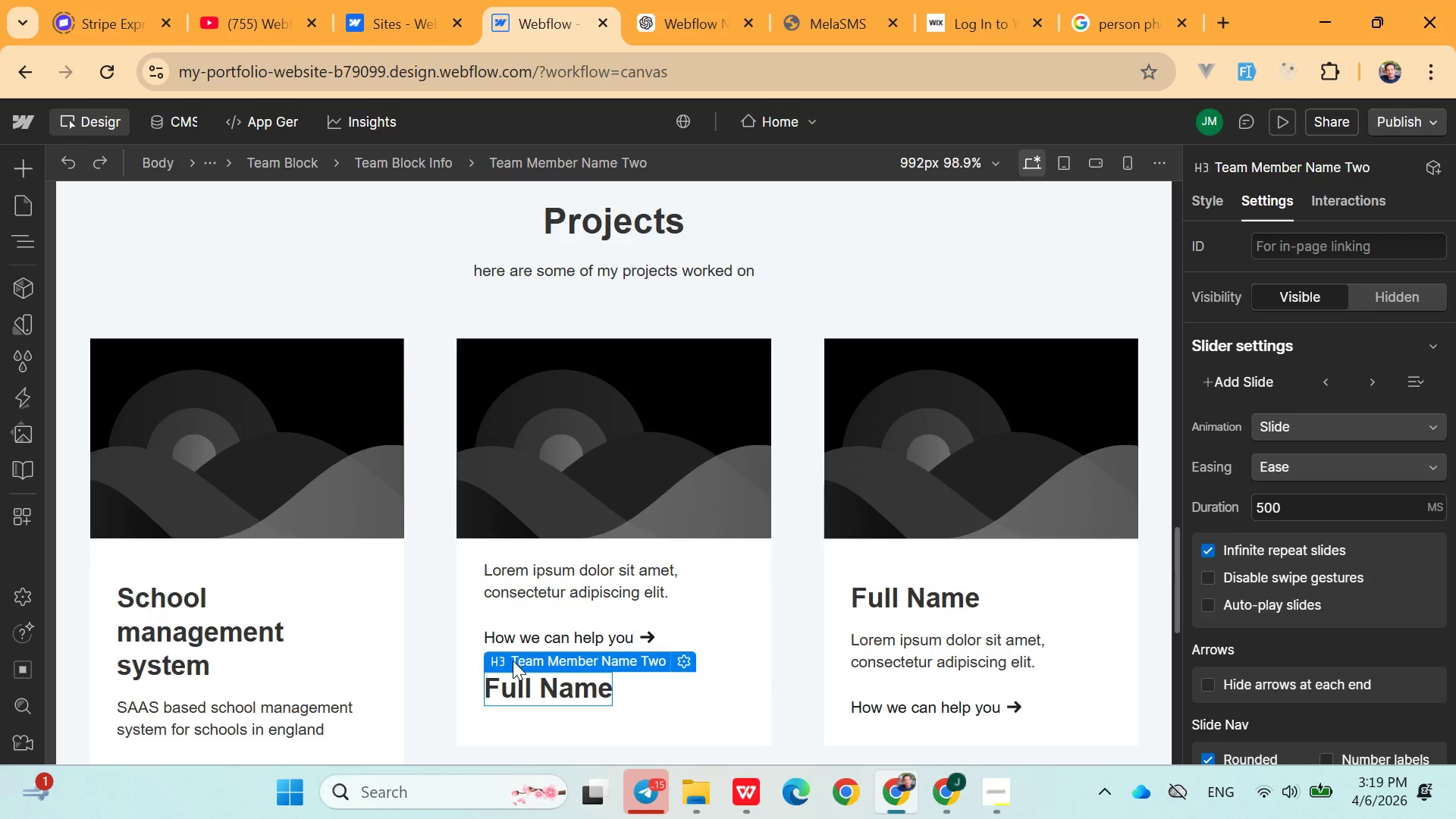 
left_click_drag(start_coordinate=[513, 661], to_coordinate=[507, 624])
 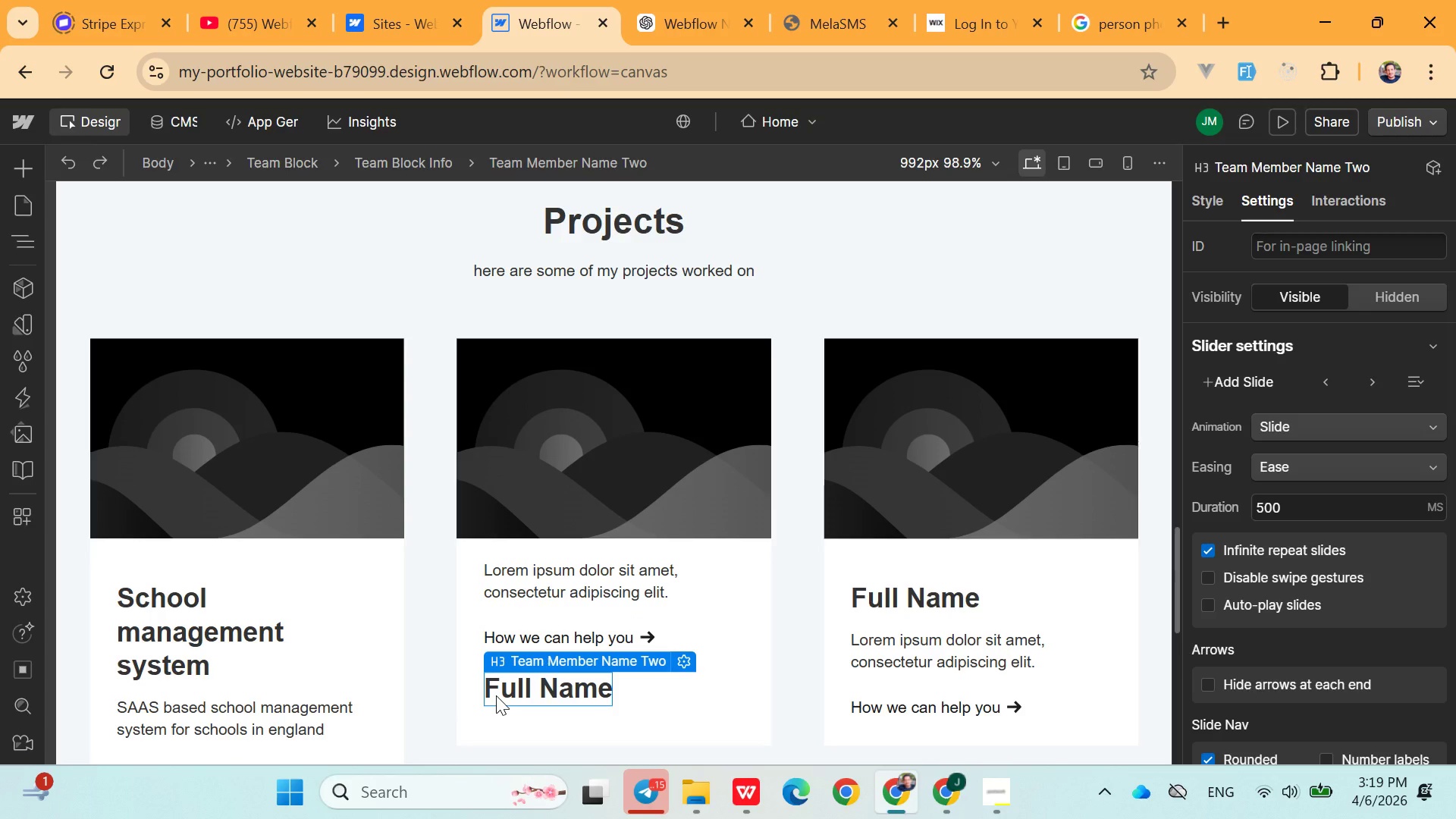 
left_click_drag(start_coordinate=[494, 695], to_coordinate=[483, 633])
 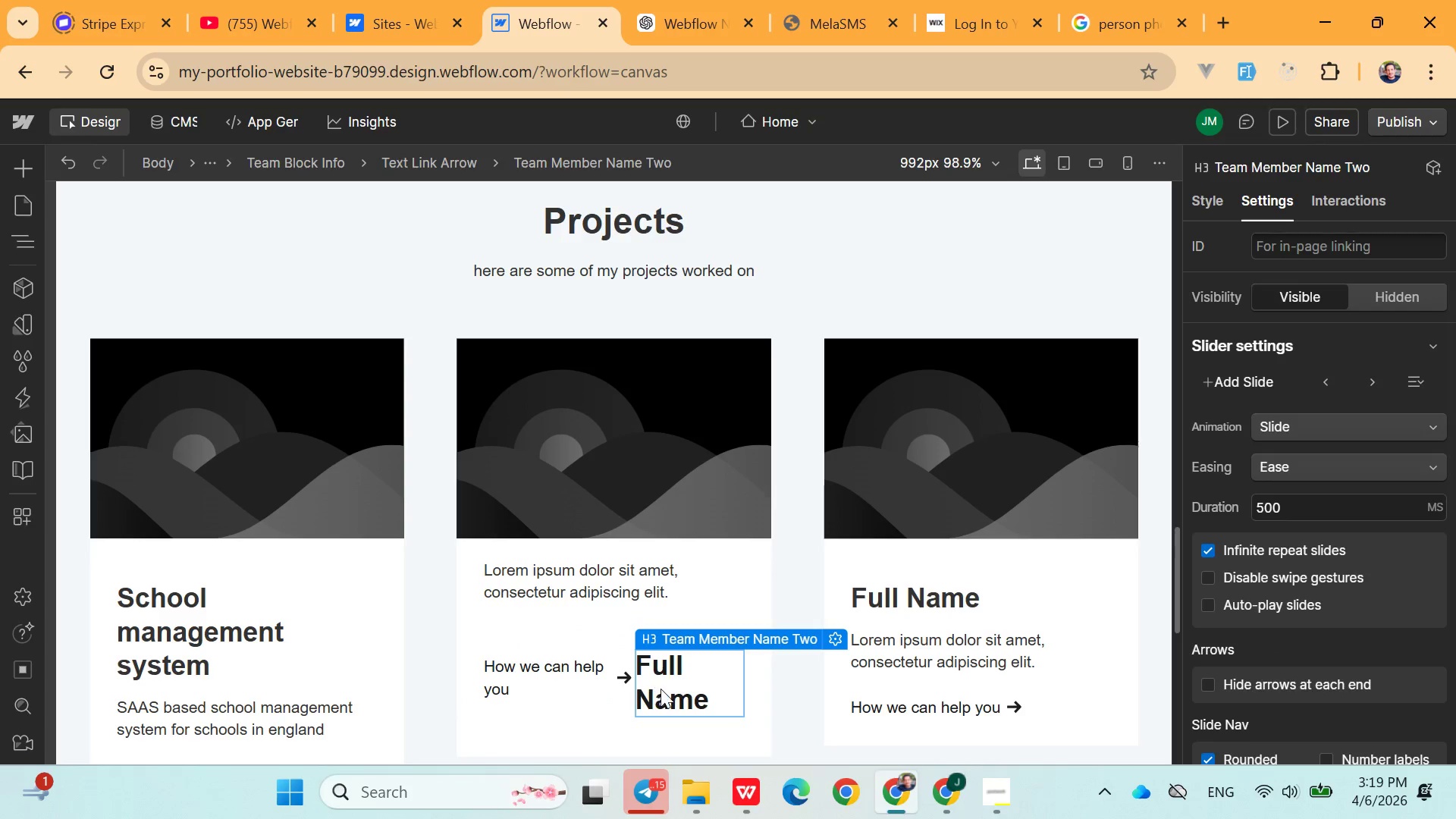 
left_click_drag(start_coordinate=[663, 689], to_coordinate=[589, 601])
 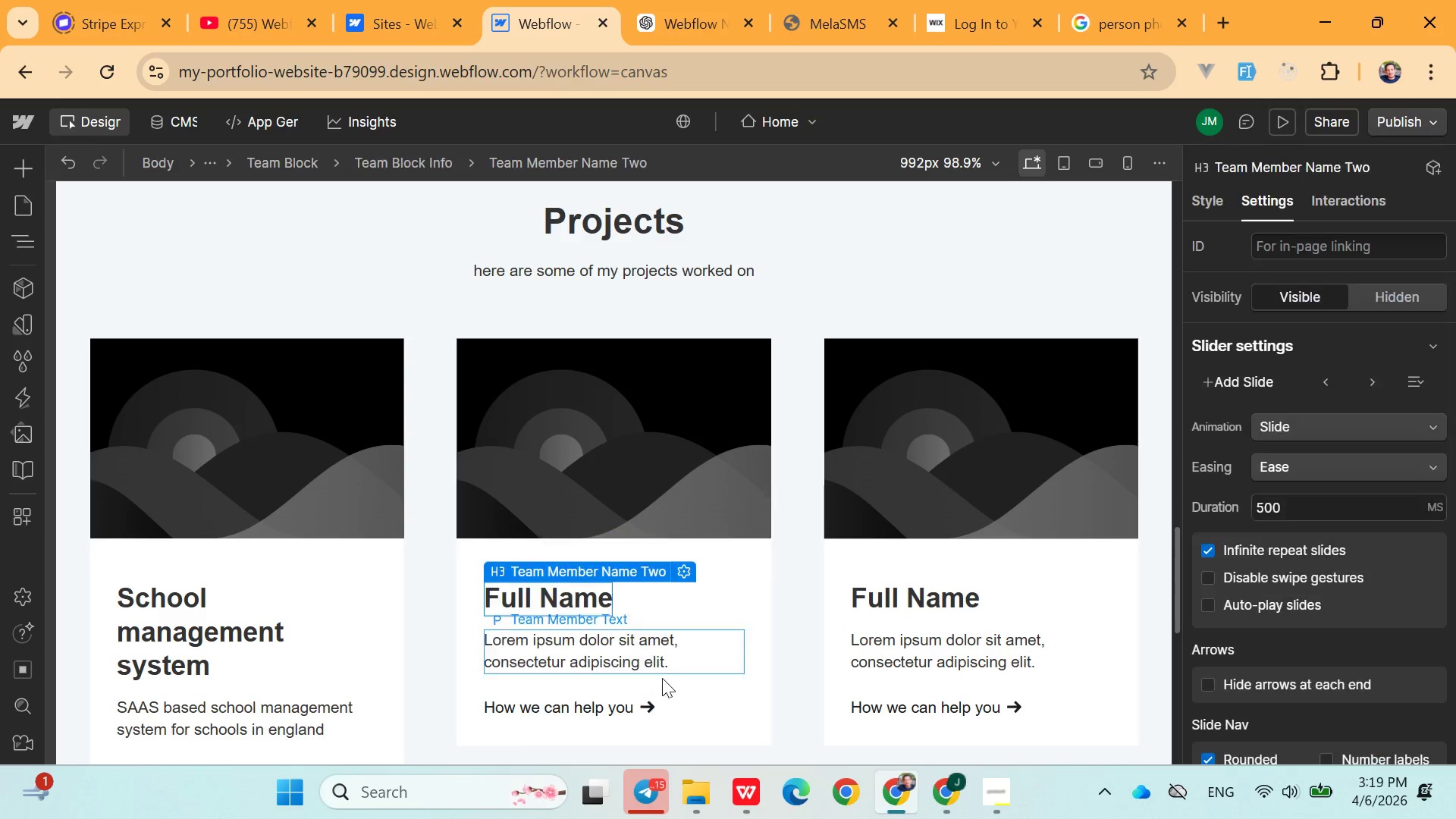 
left_click([662, 686])
 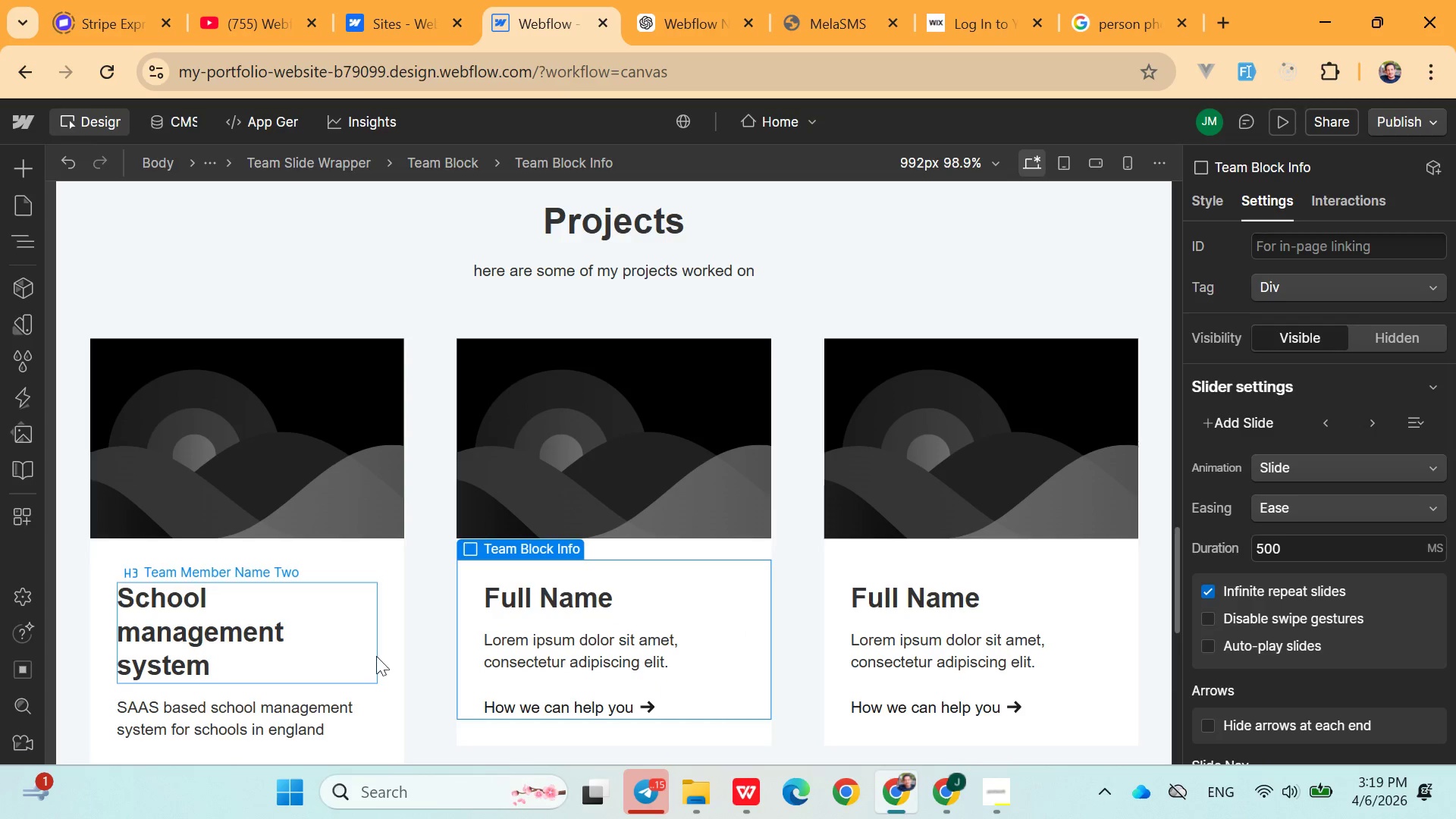 
left_click([438, 671])
 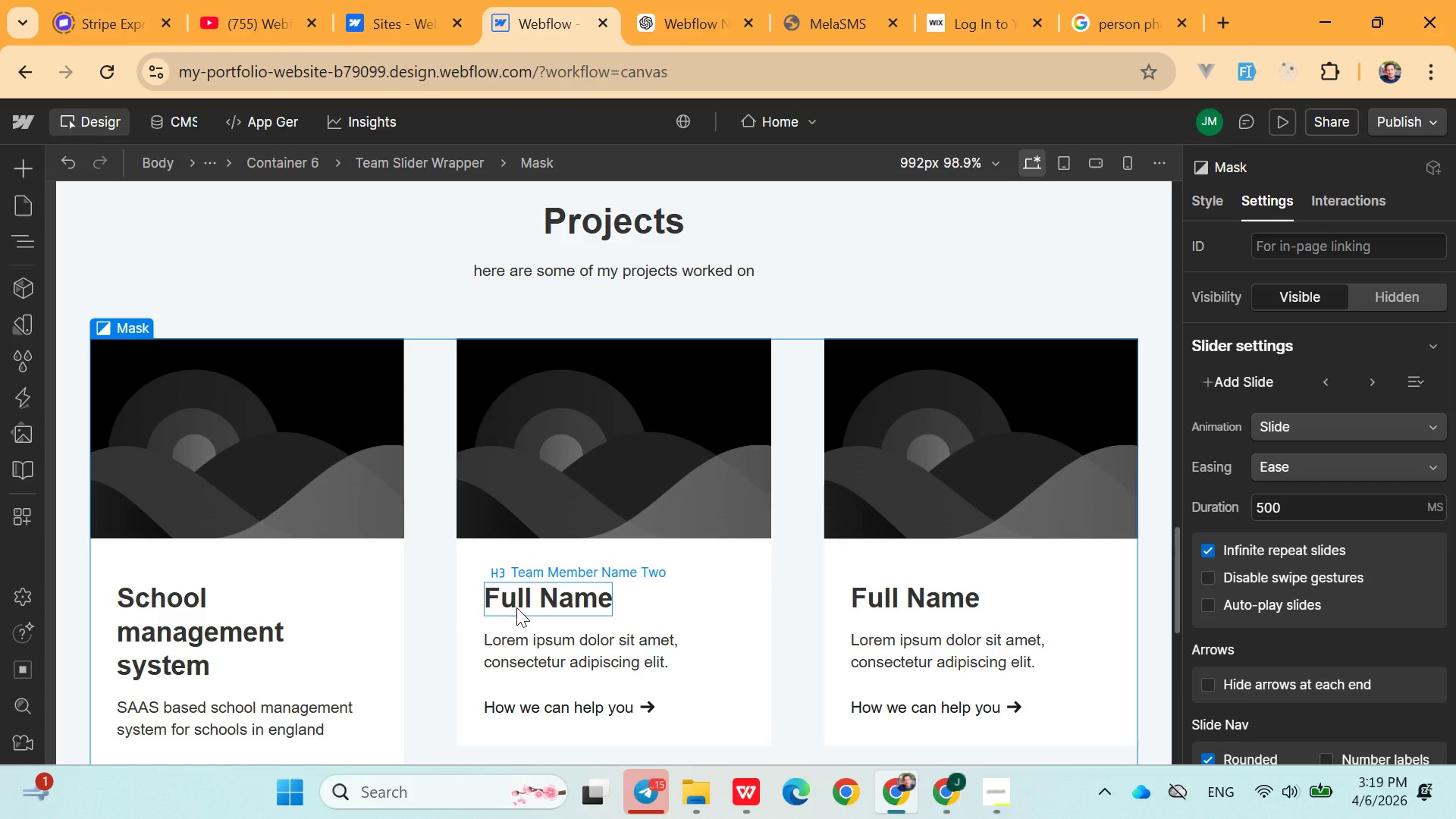 
double_click([516, 607])
 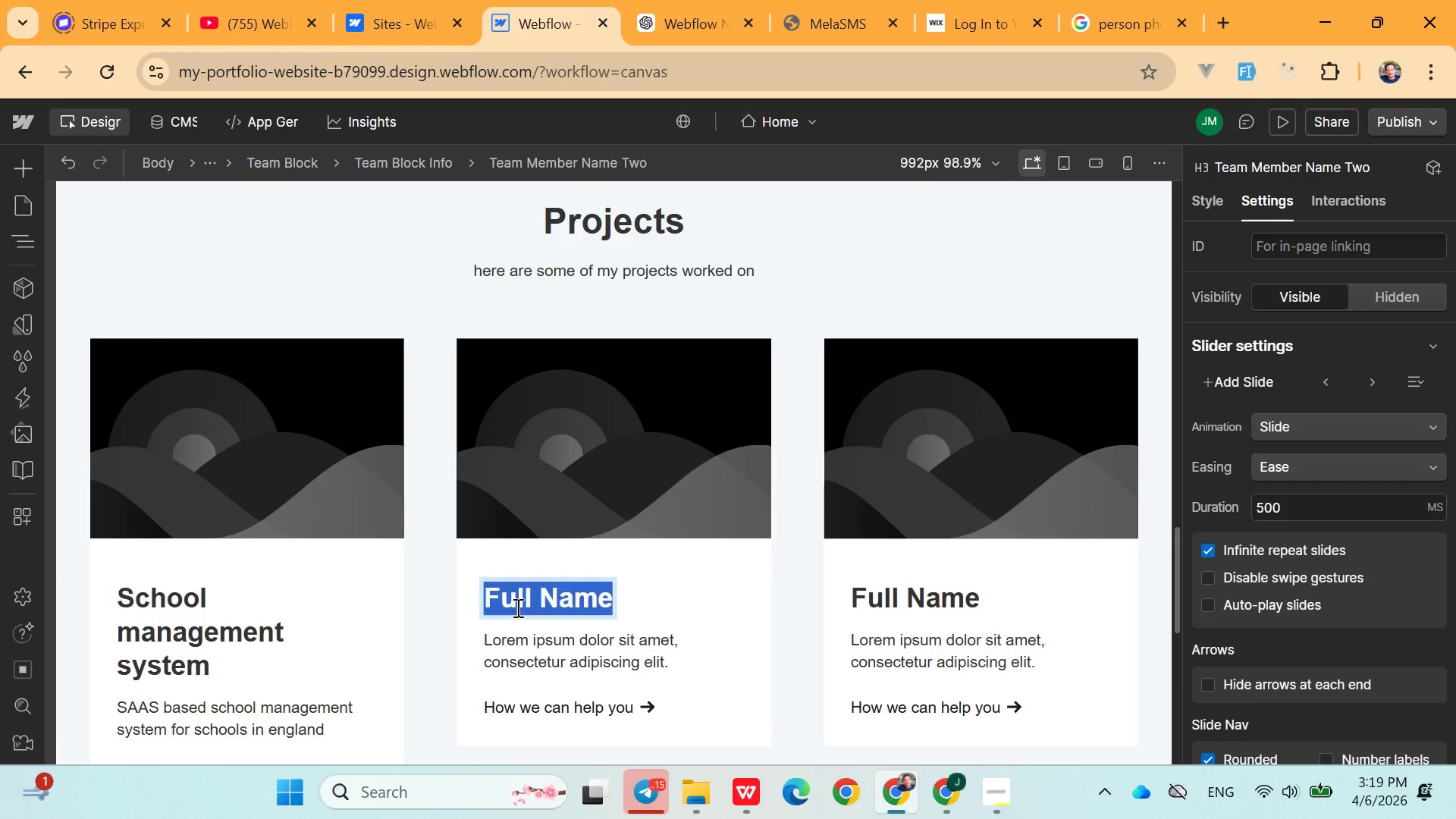 
triple_click([516, 607])
 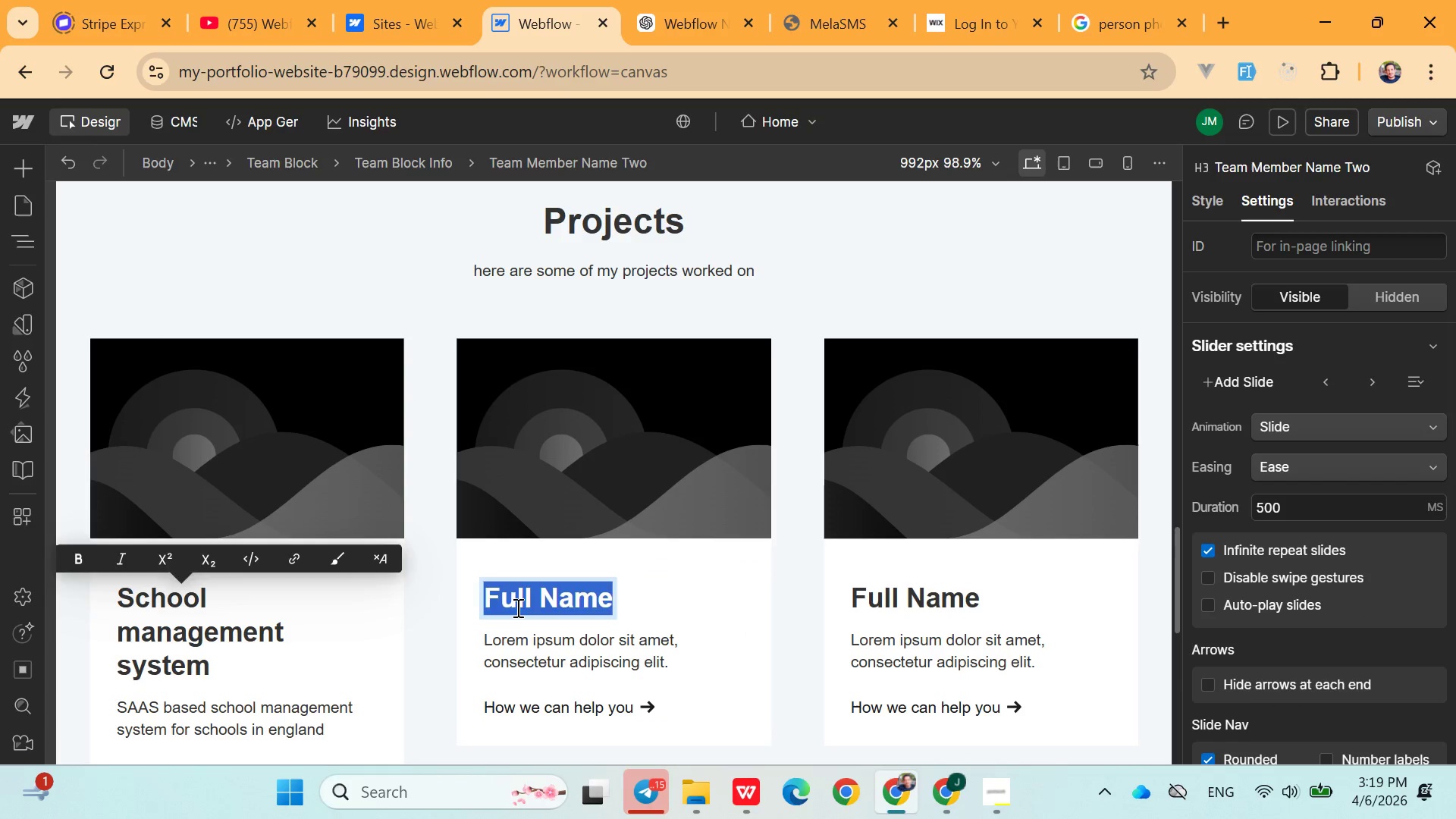 
triple_click([516, 607])
 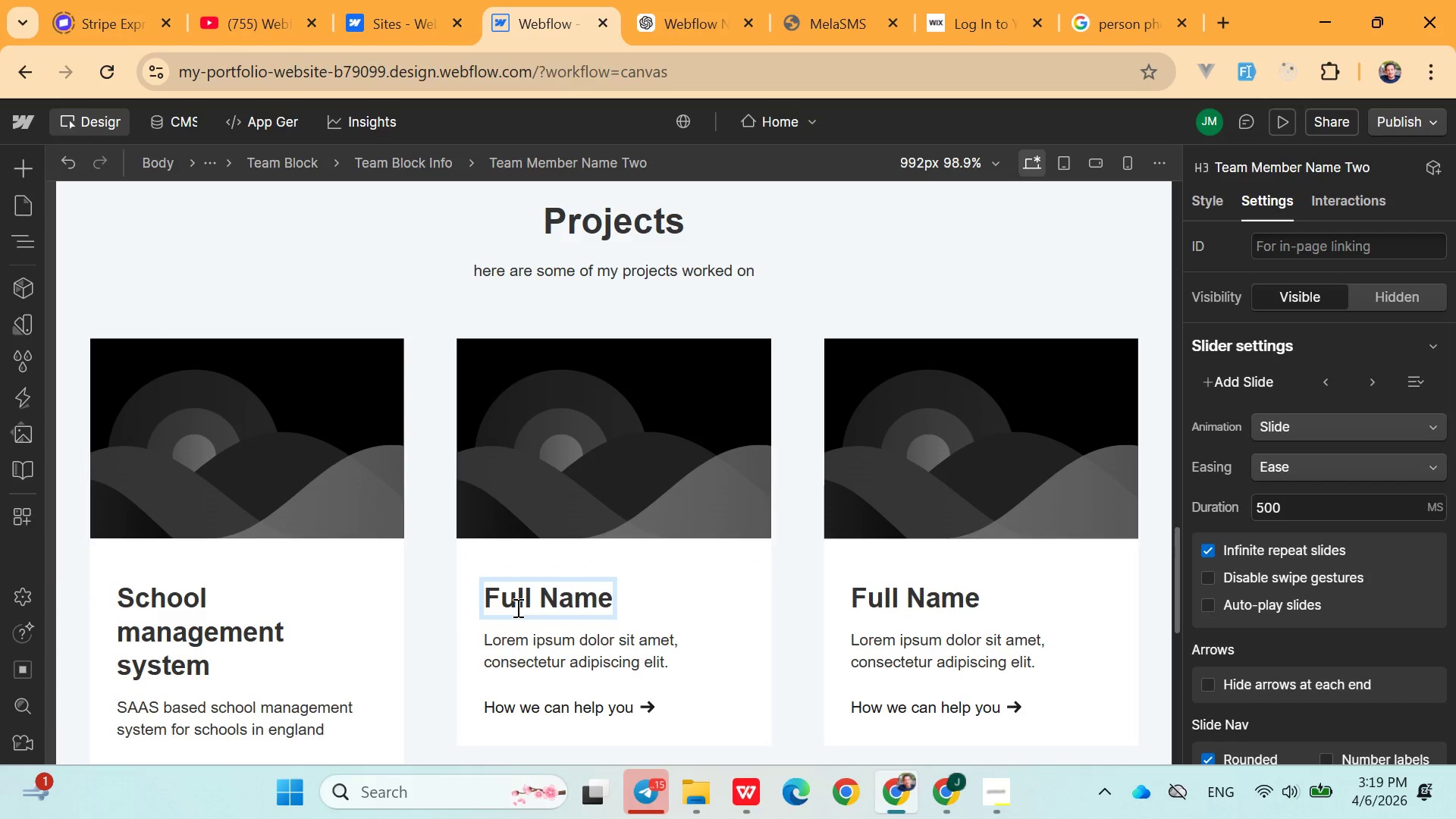 
double_click([516, 607])
 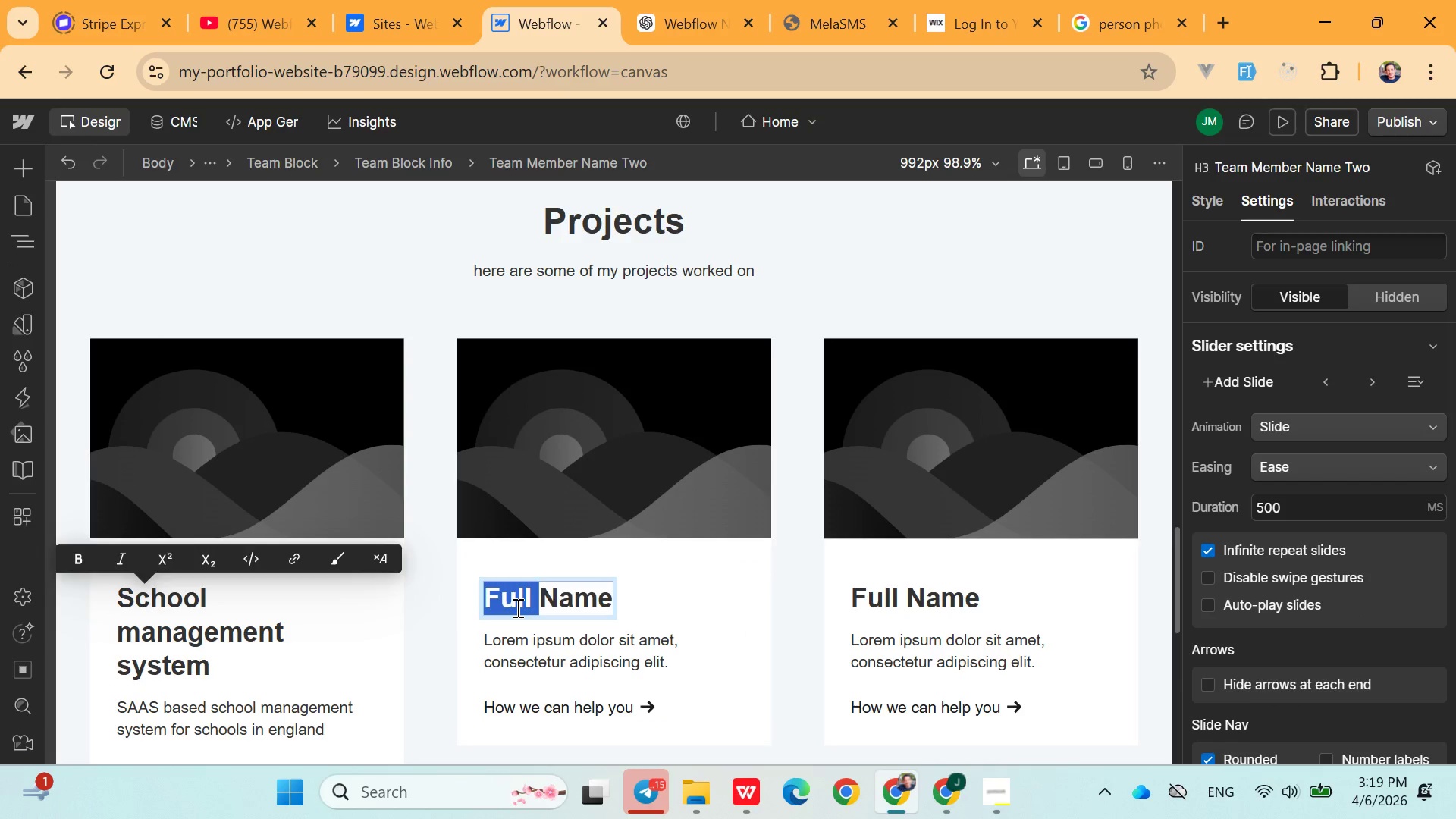 
triple_click([516, 607])
 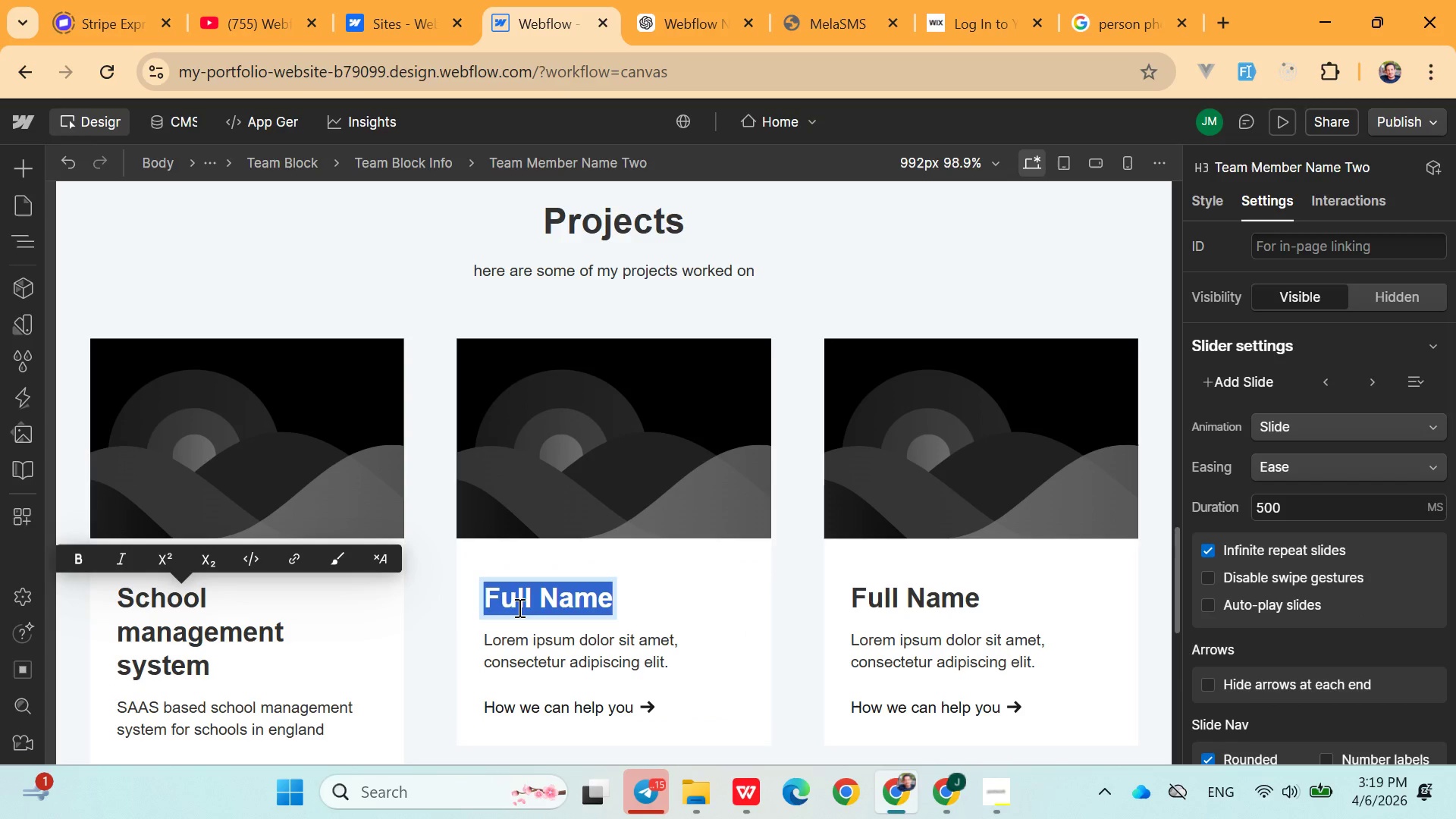 
type(Suffah )
key(Backspace)
 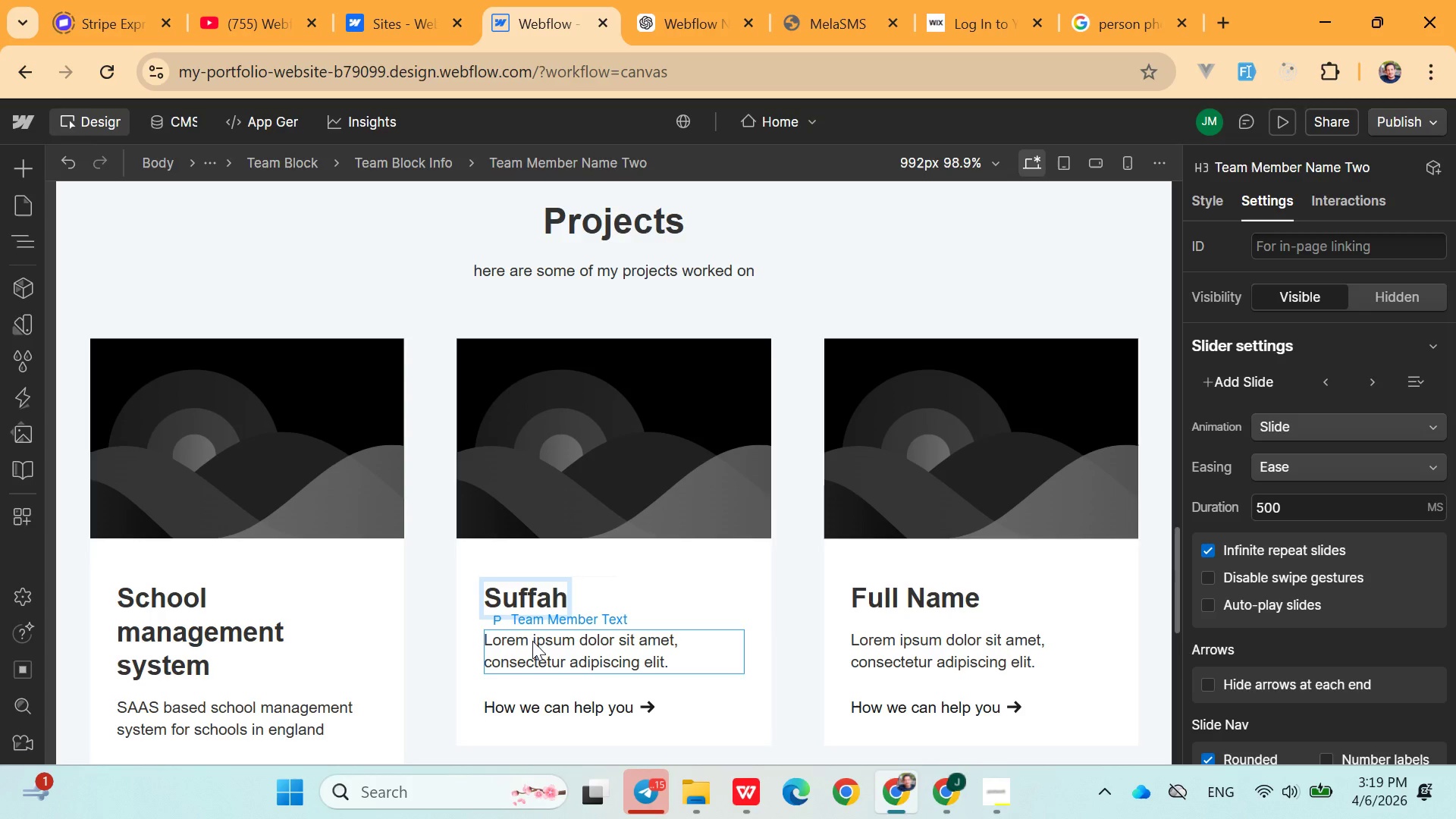 
double_click([534, 641])
 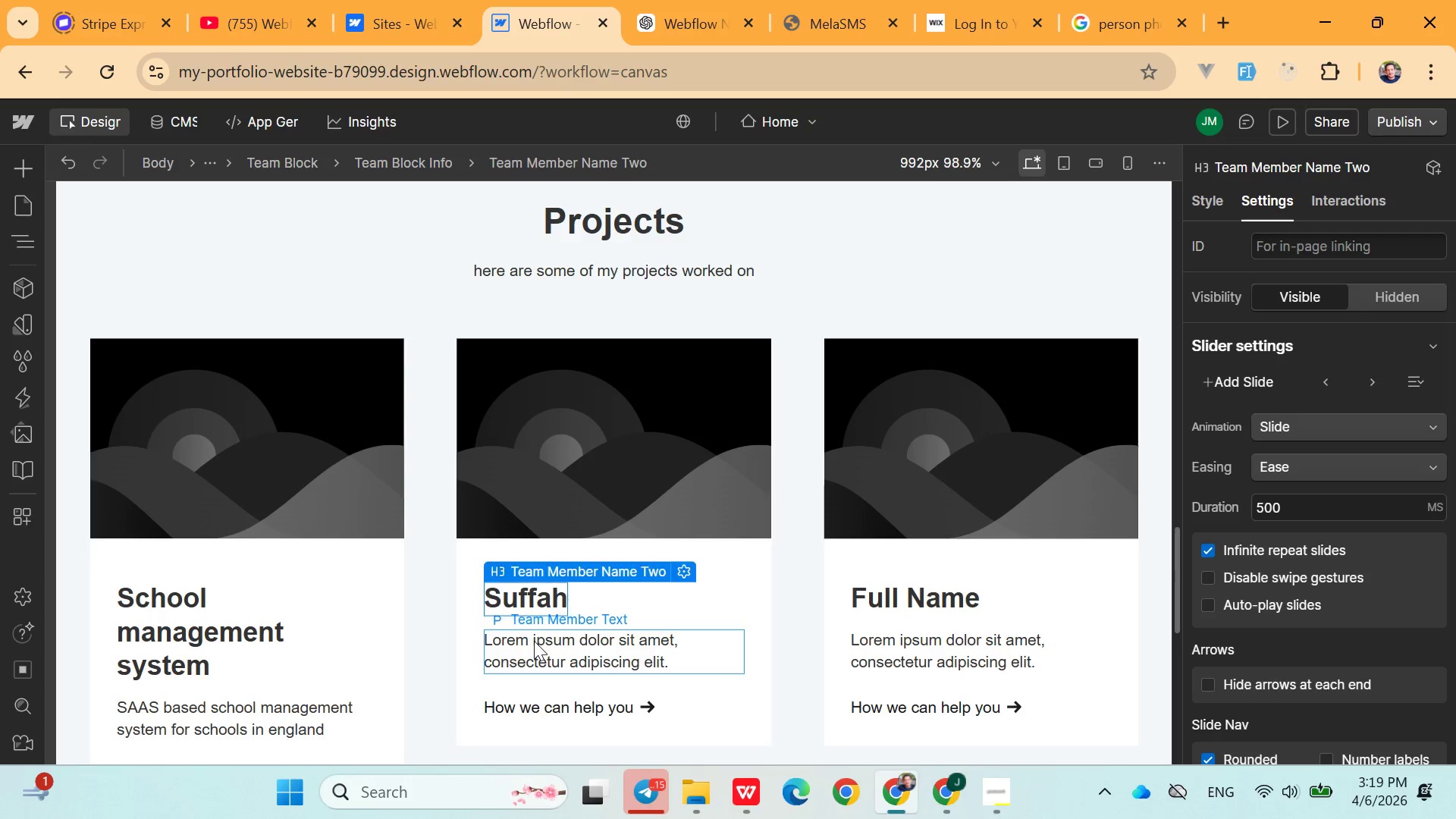 
triple_click([534, 641])
 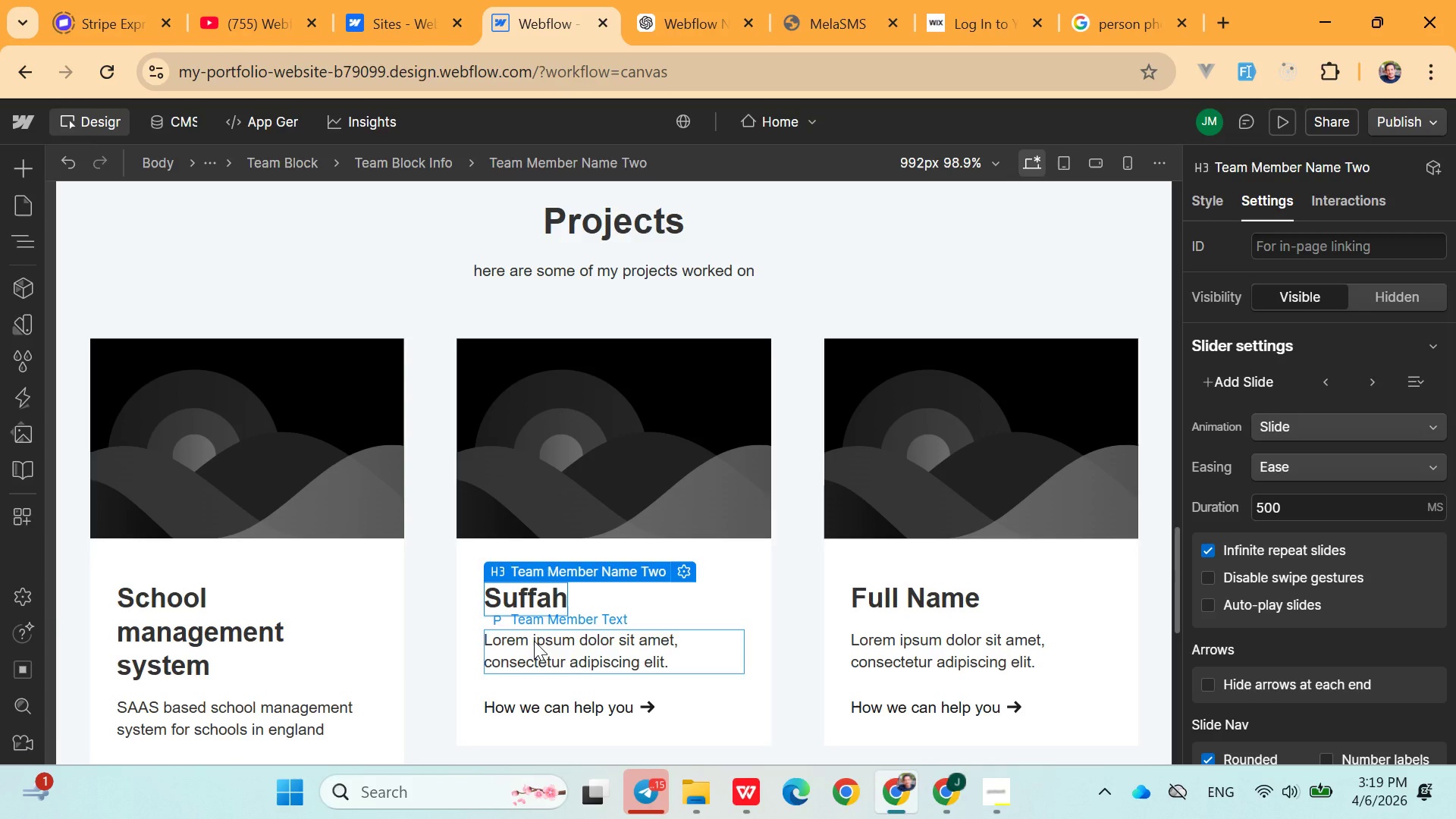 
triple_click([534, 641])
 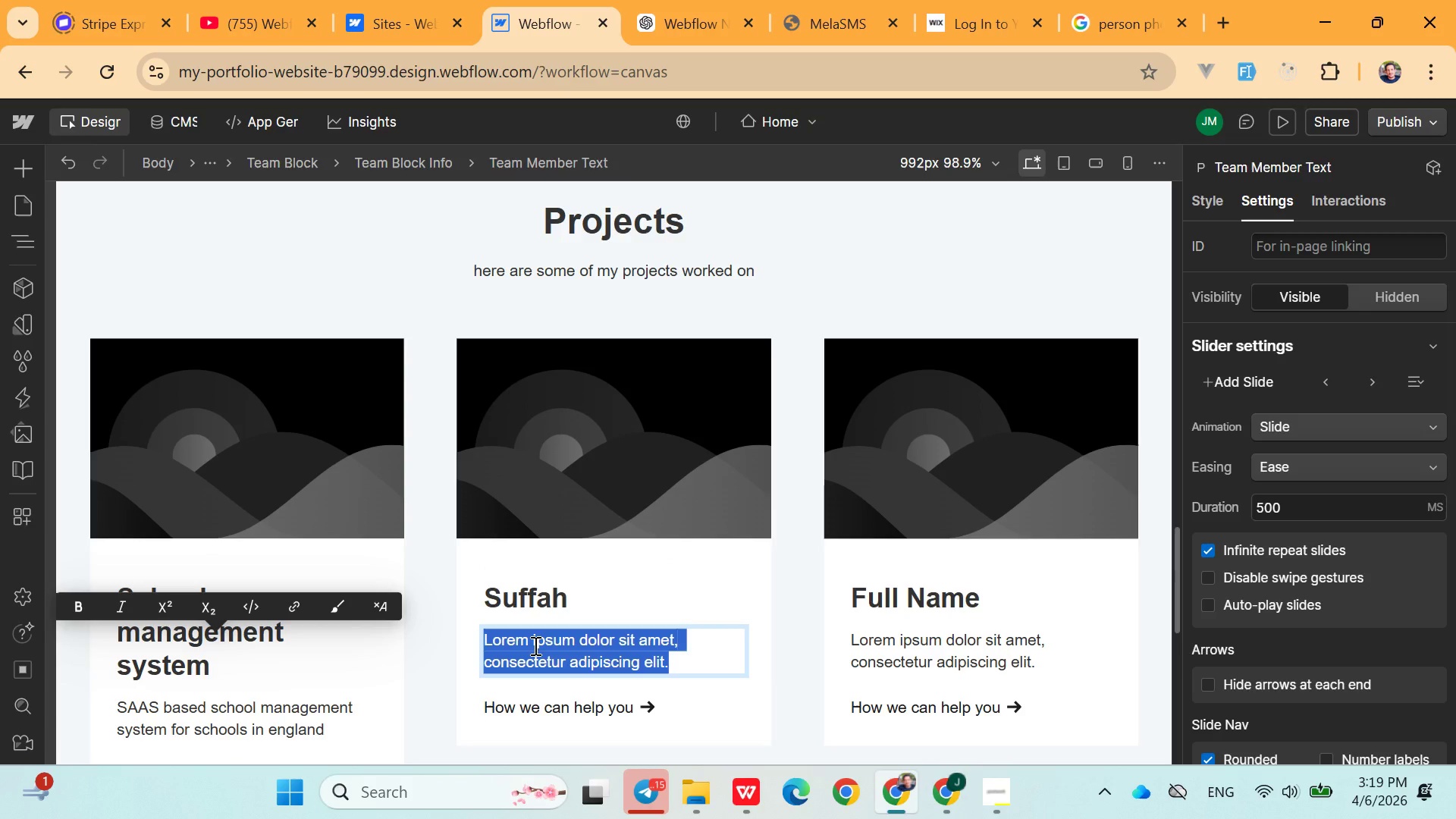 
type(America based islamic school management)
 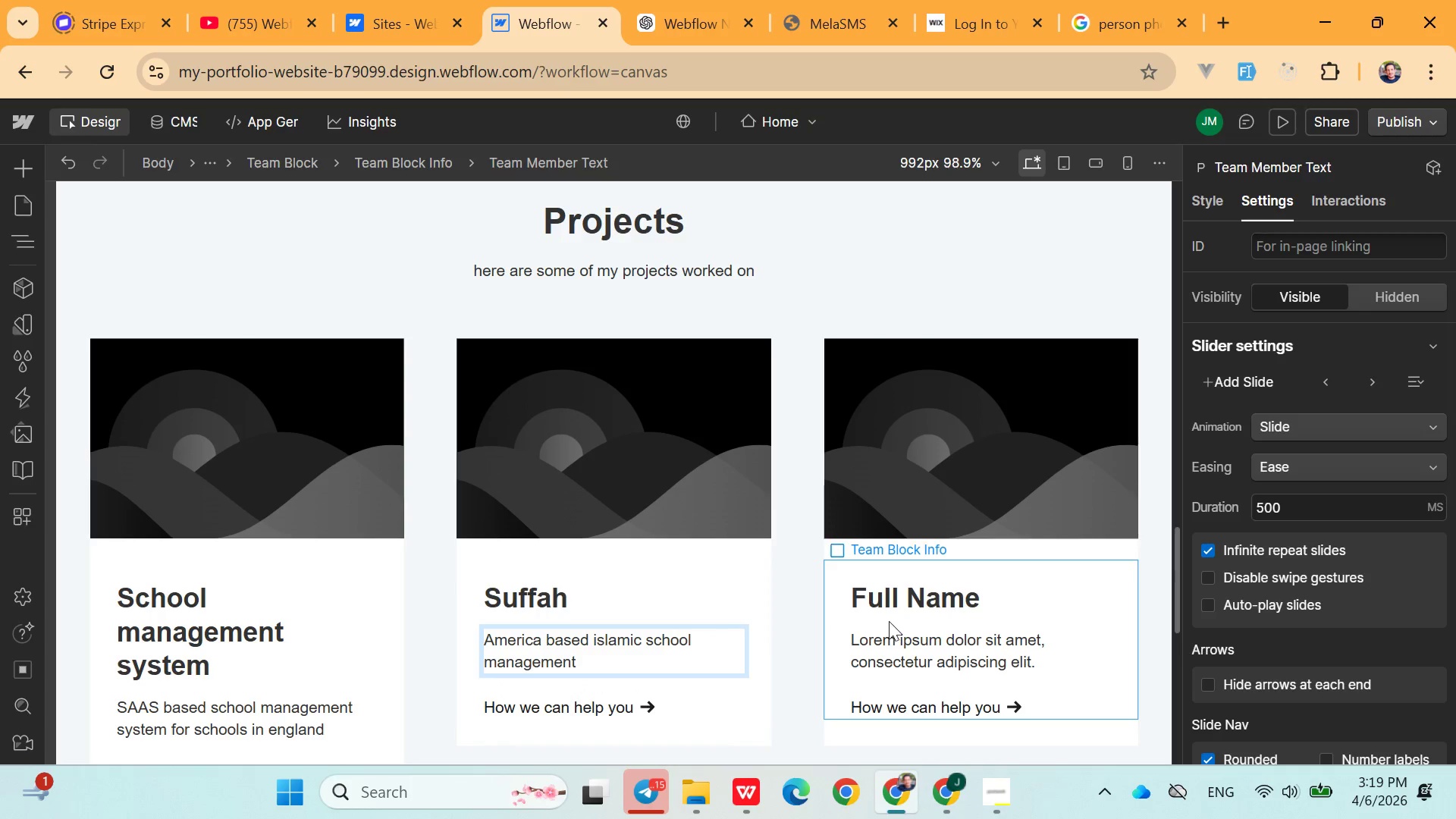 
double_click([891, 607])
 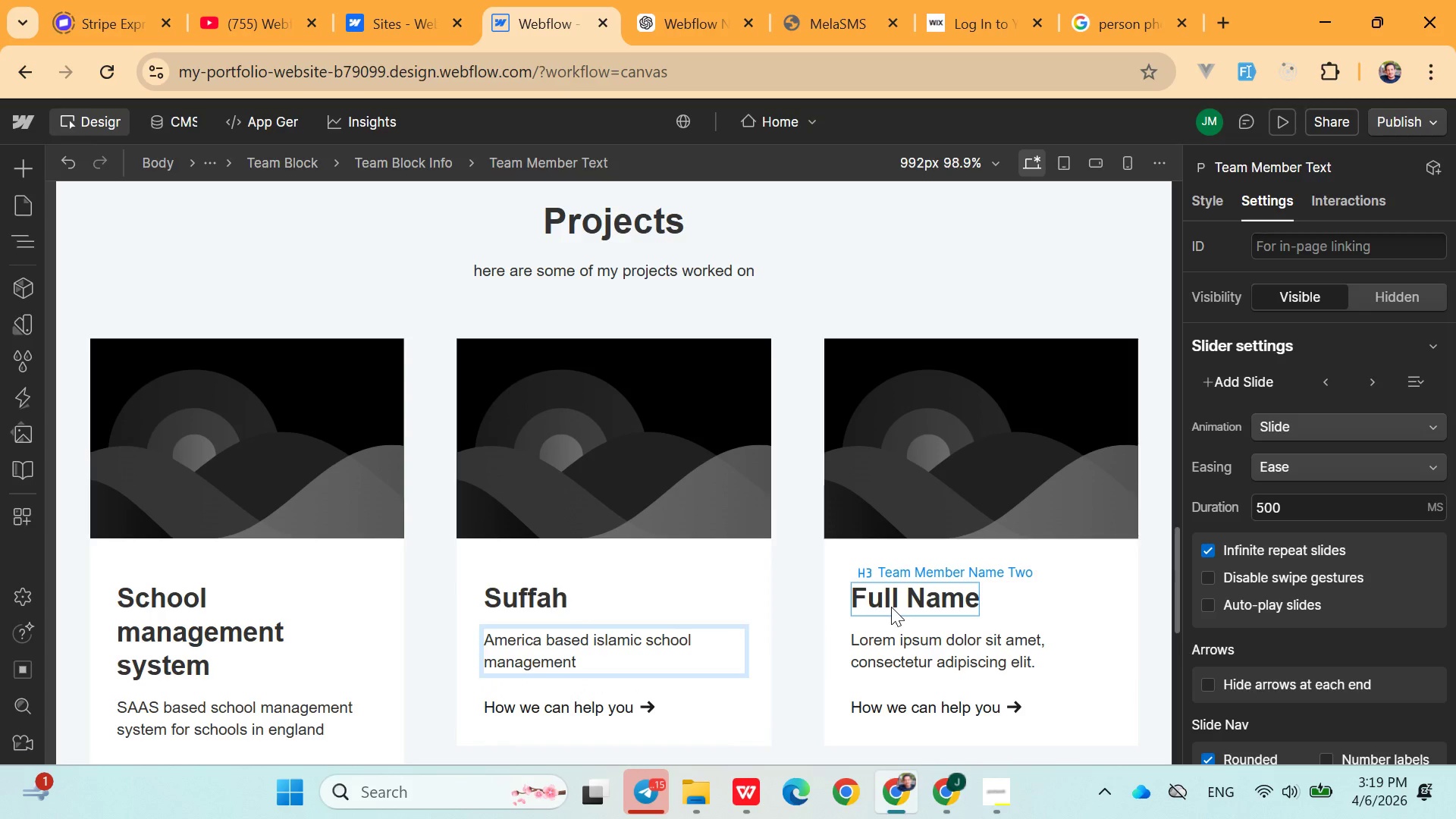 
triple_click([891, 607])
 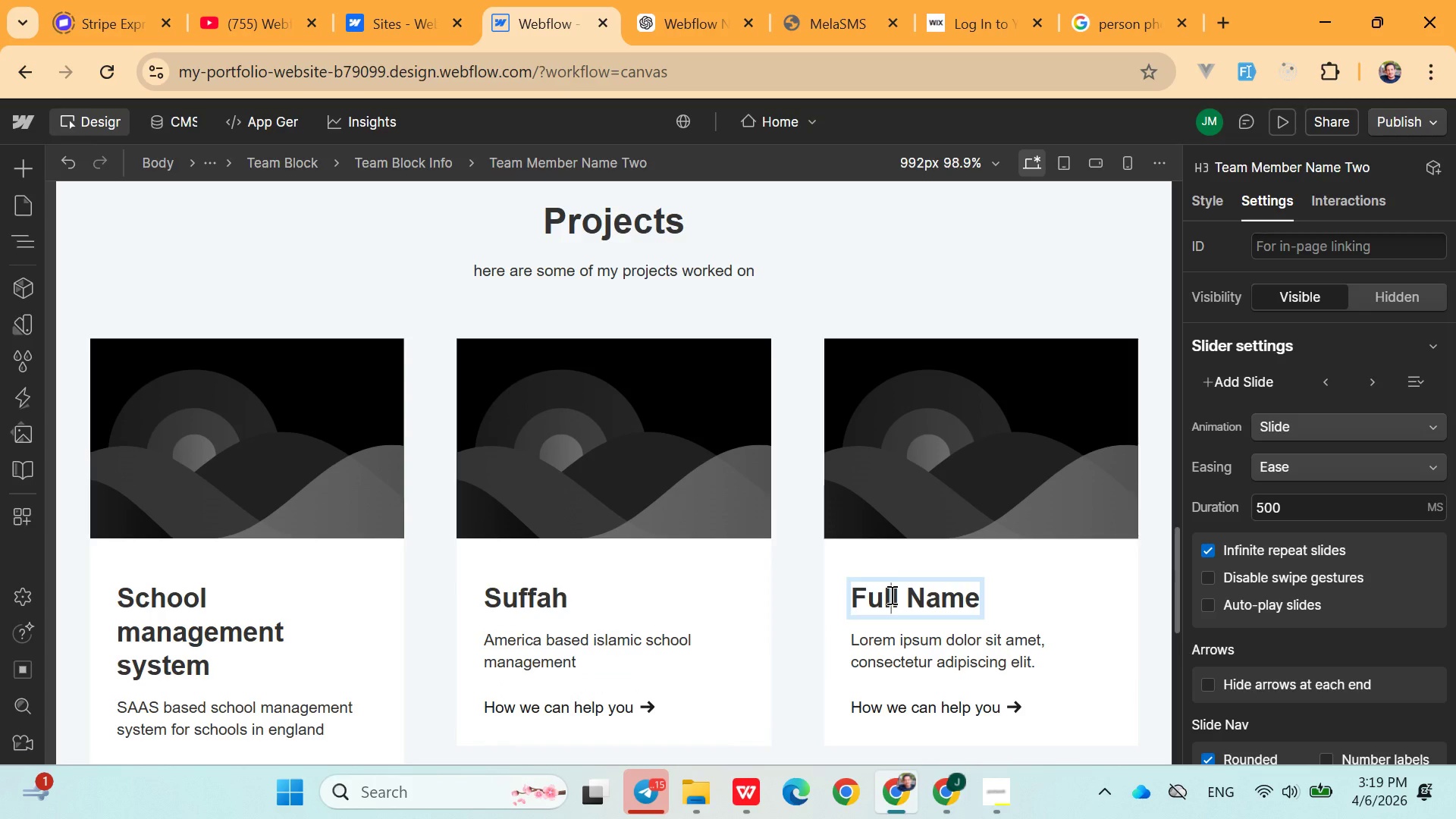 
double_click([890, 595])
 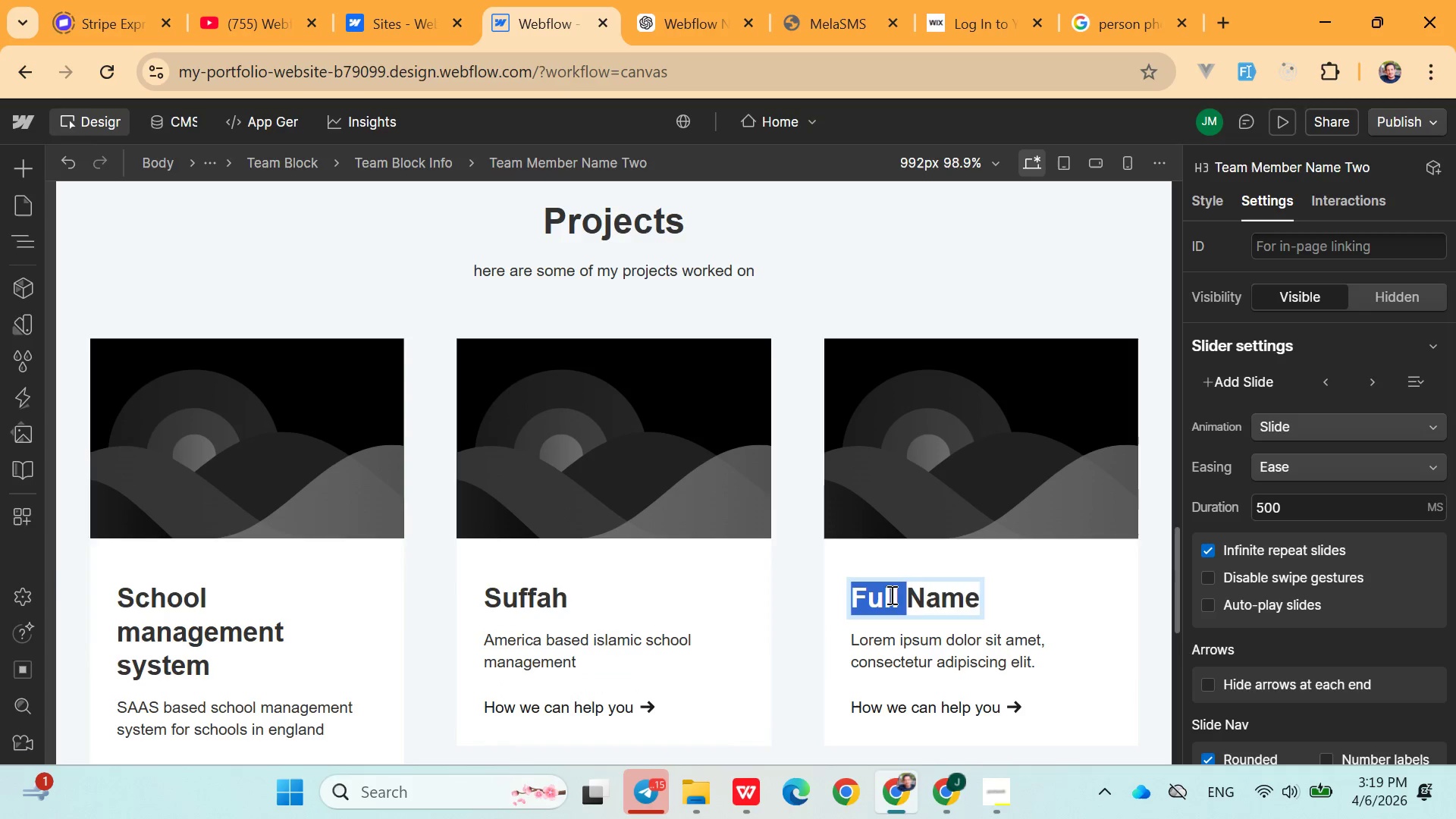 
triple_click([890, 595])
 